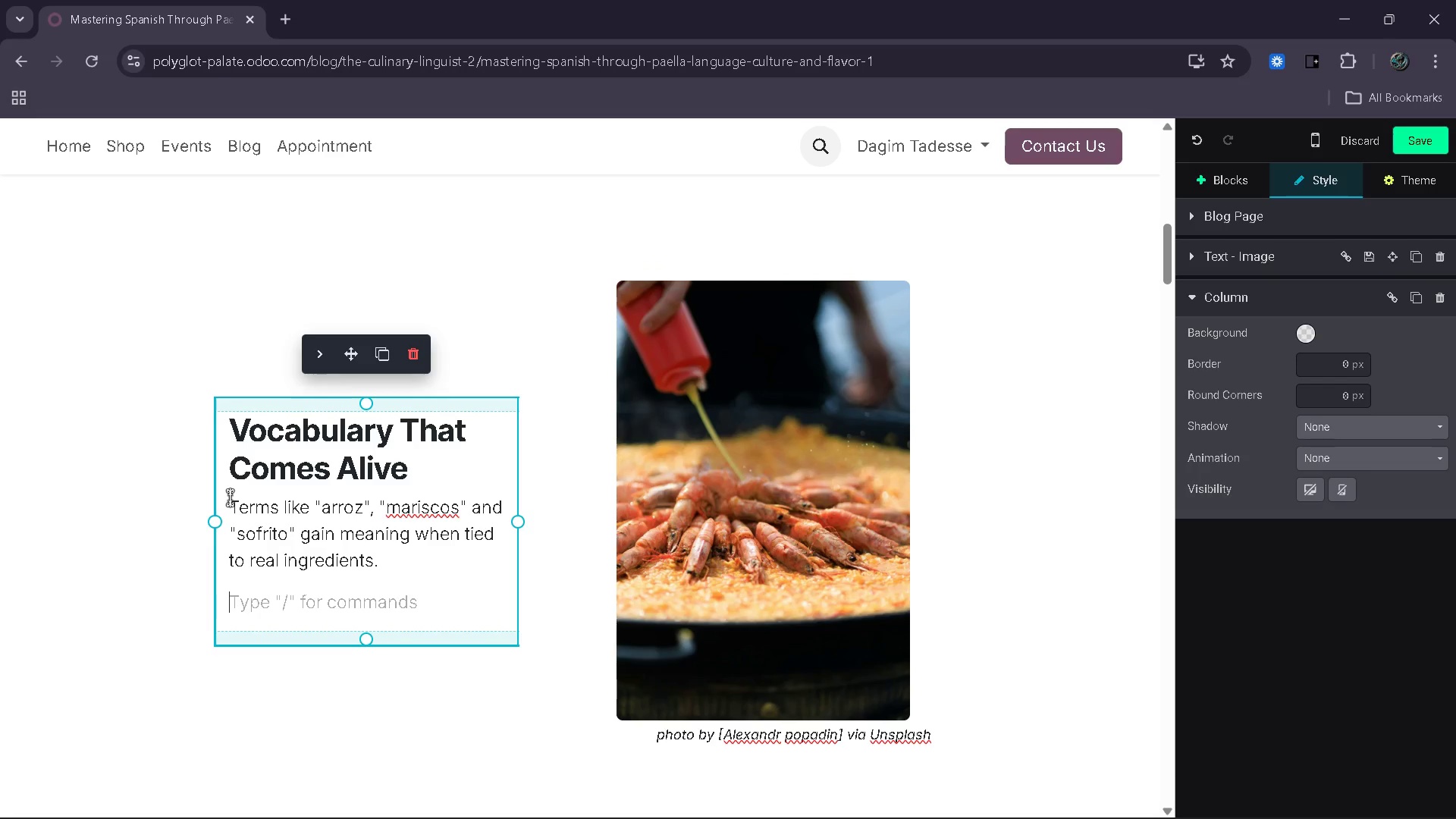 
wait(6.3)
 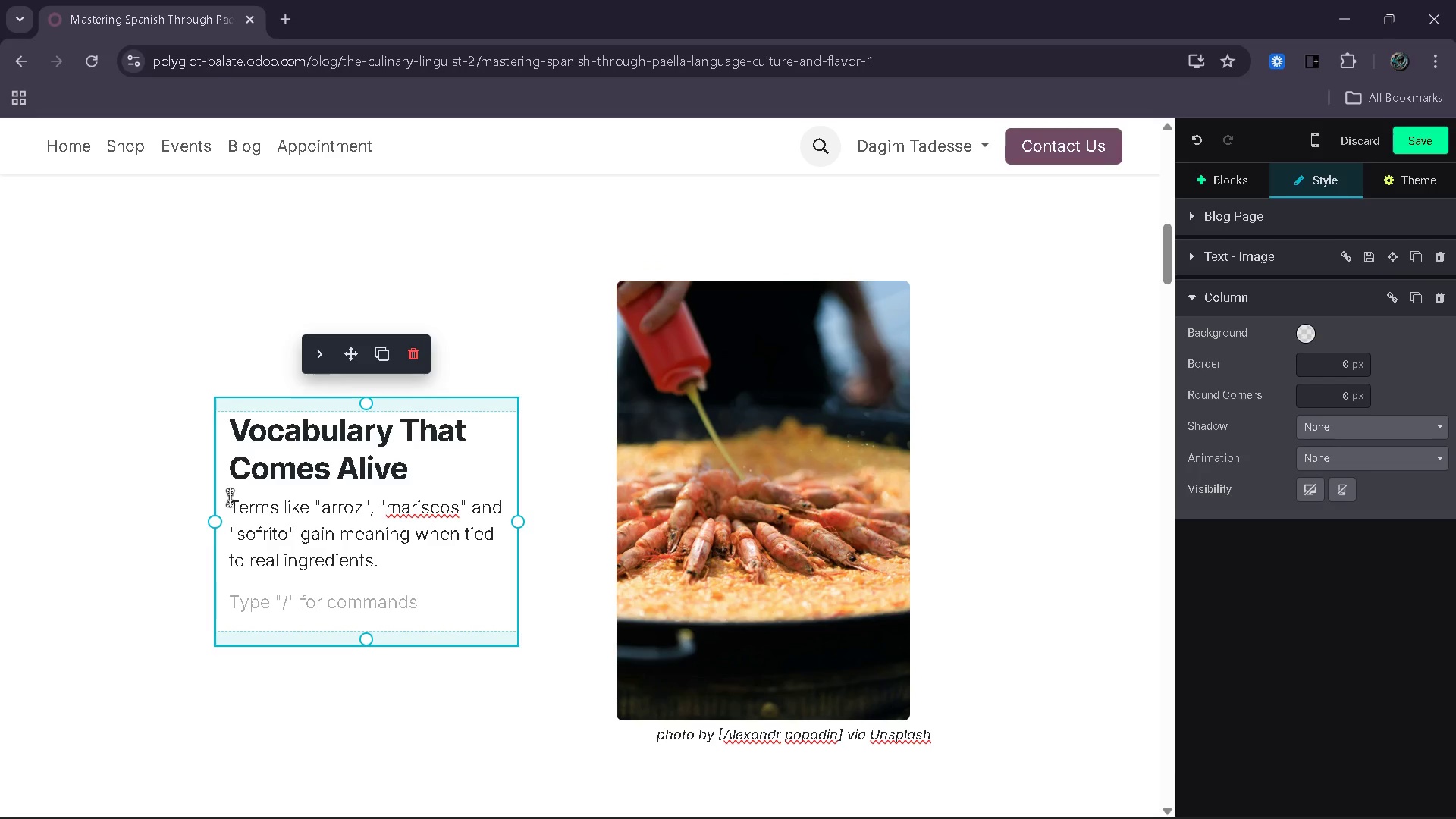 
type(Insteat)
key(Backspace)
type(d of memorizing)
 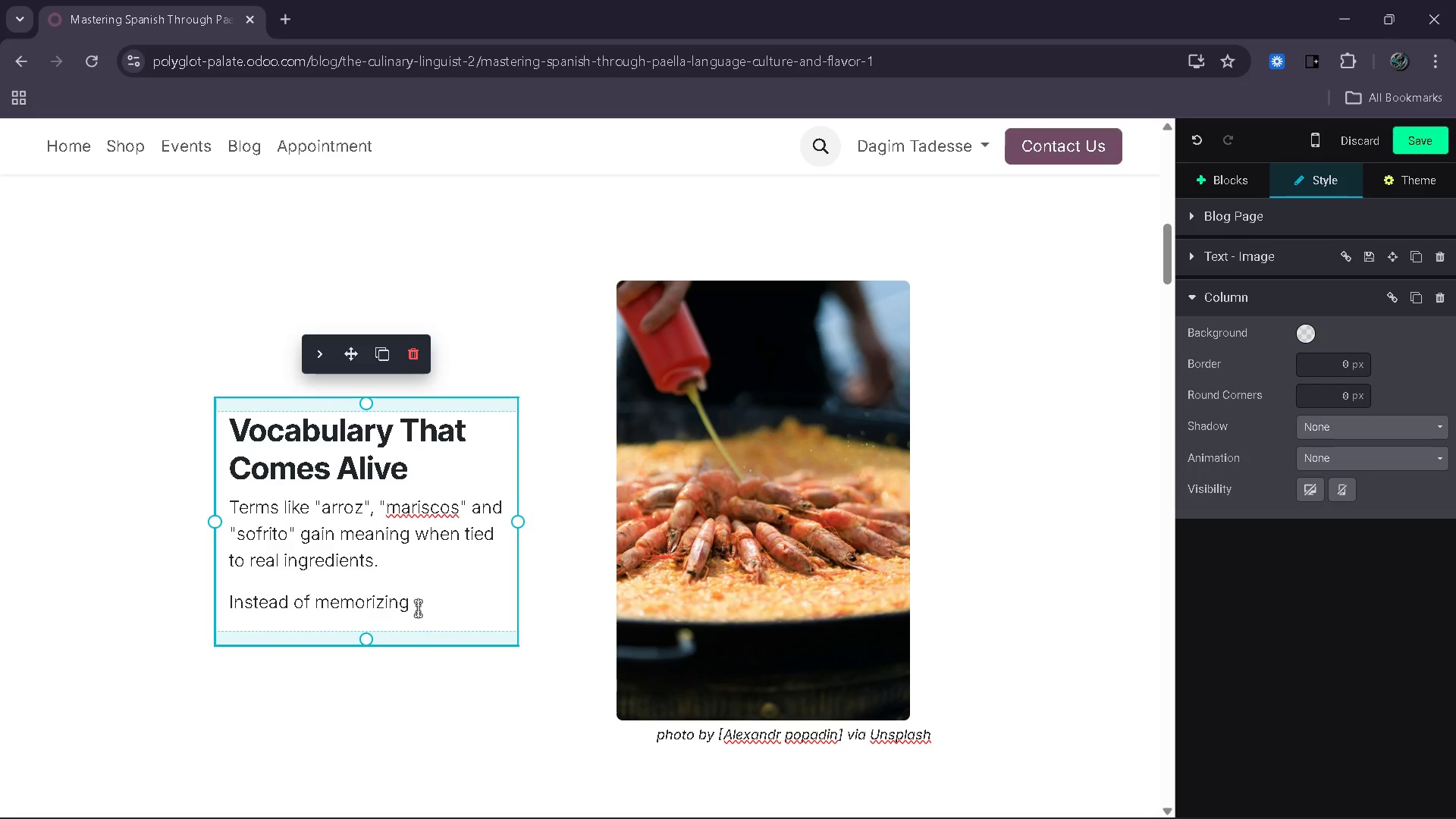 
wait(10.92)
 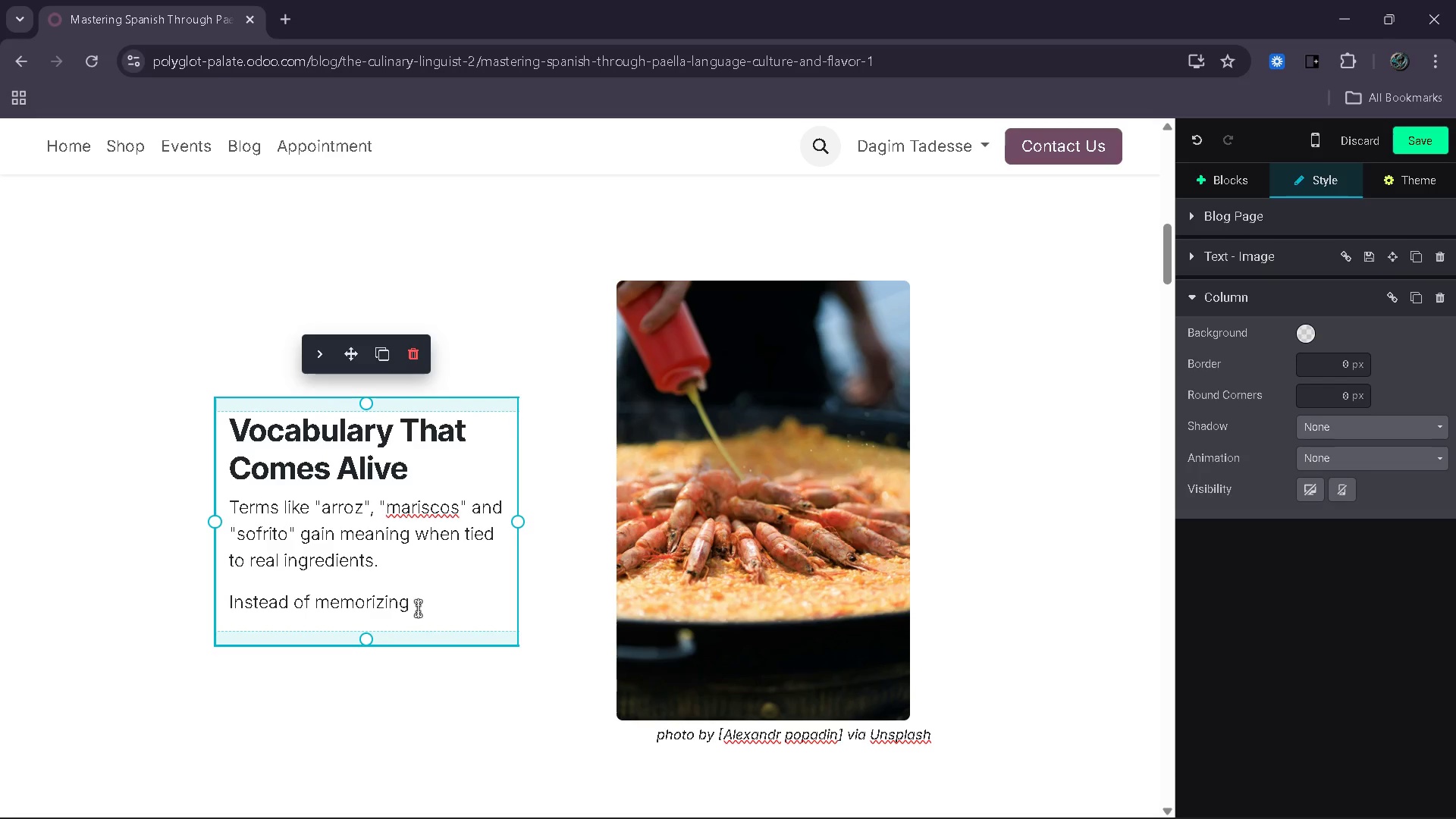 
type( rta)
key(Backspace)
key(Backspace)
key(Backspace)
 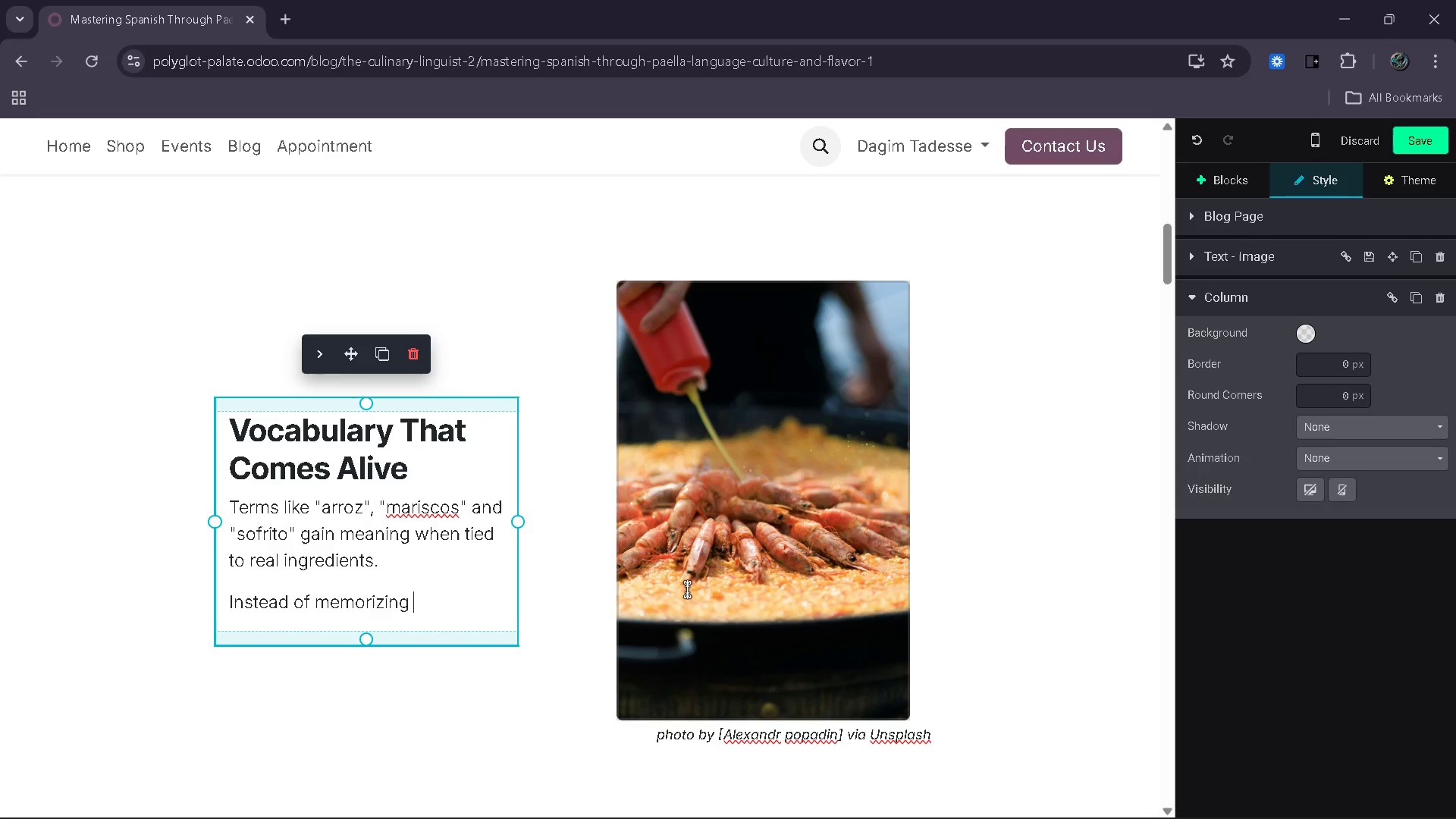 
type(translations, learners connect each word to something they can see, touch and use. This makes vocabulary more meme)
key(Backspace)
type(orable and easier to recall in real conversations.)
 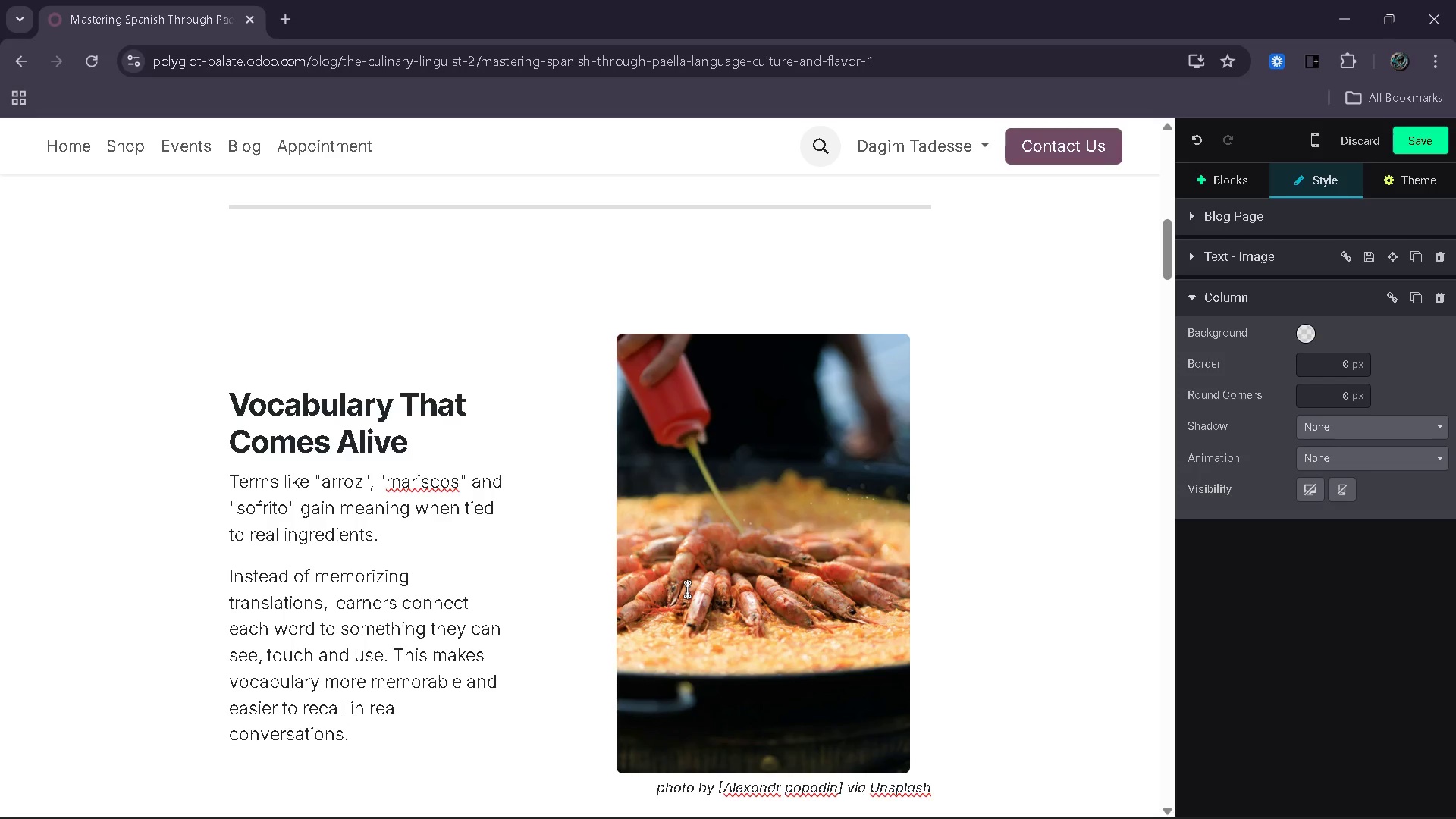 
wait(7.42)
 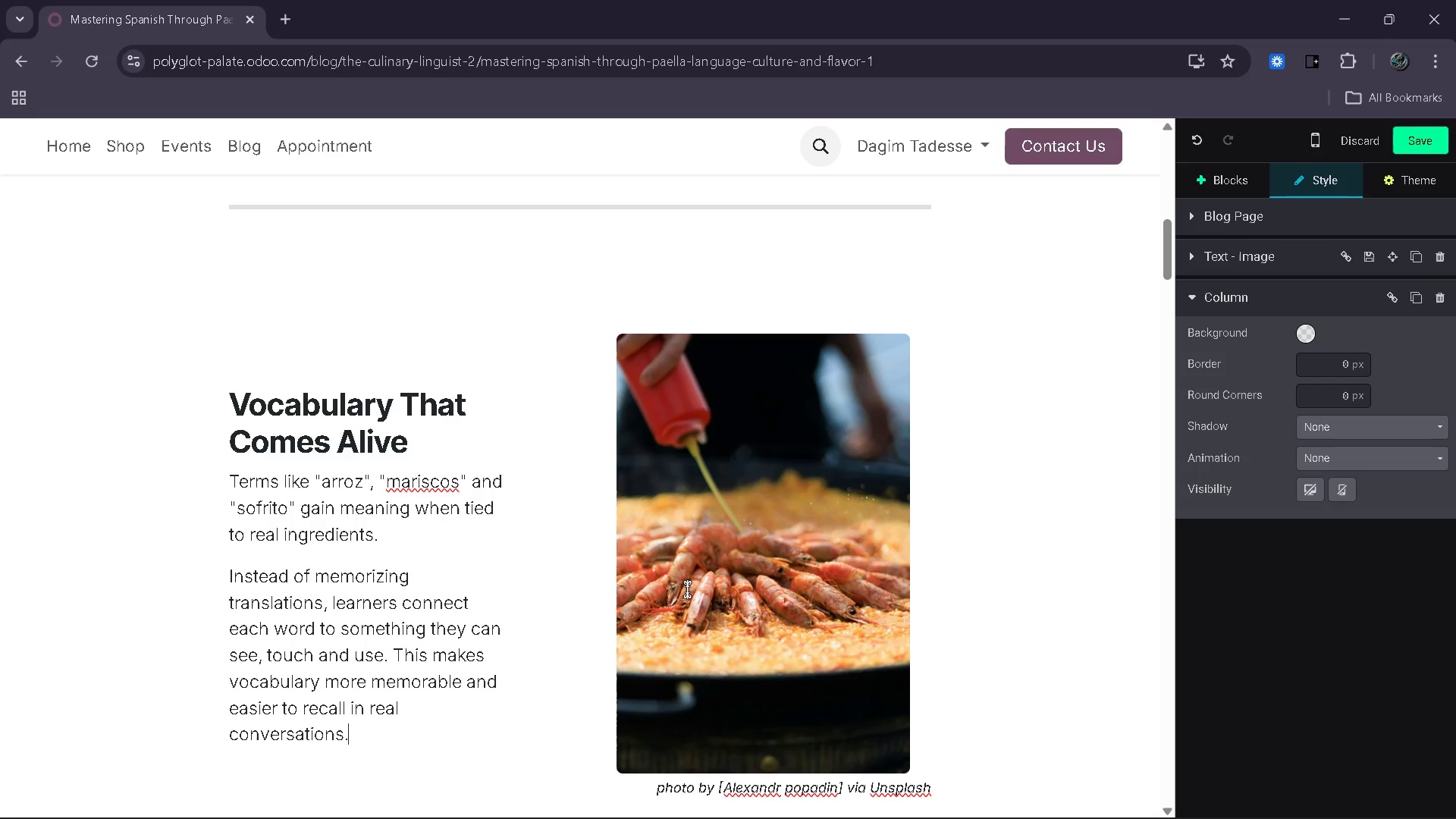 
left_click_drag(start_coordinate=[421, 614], to_coordinate=[231, 428])
 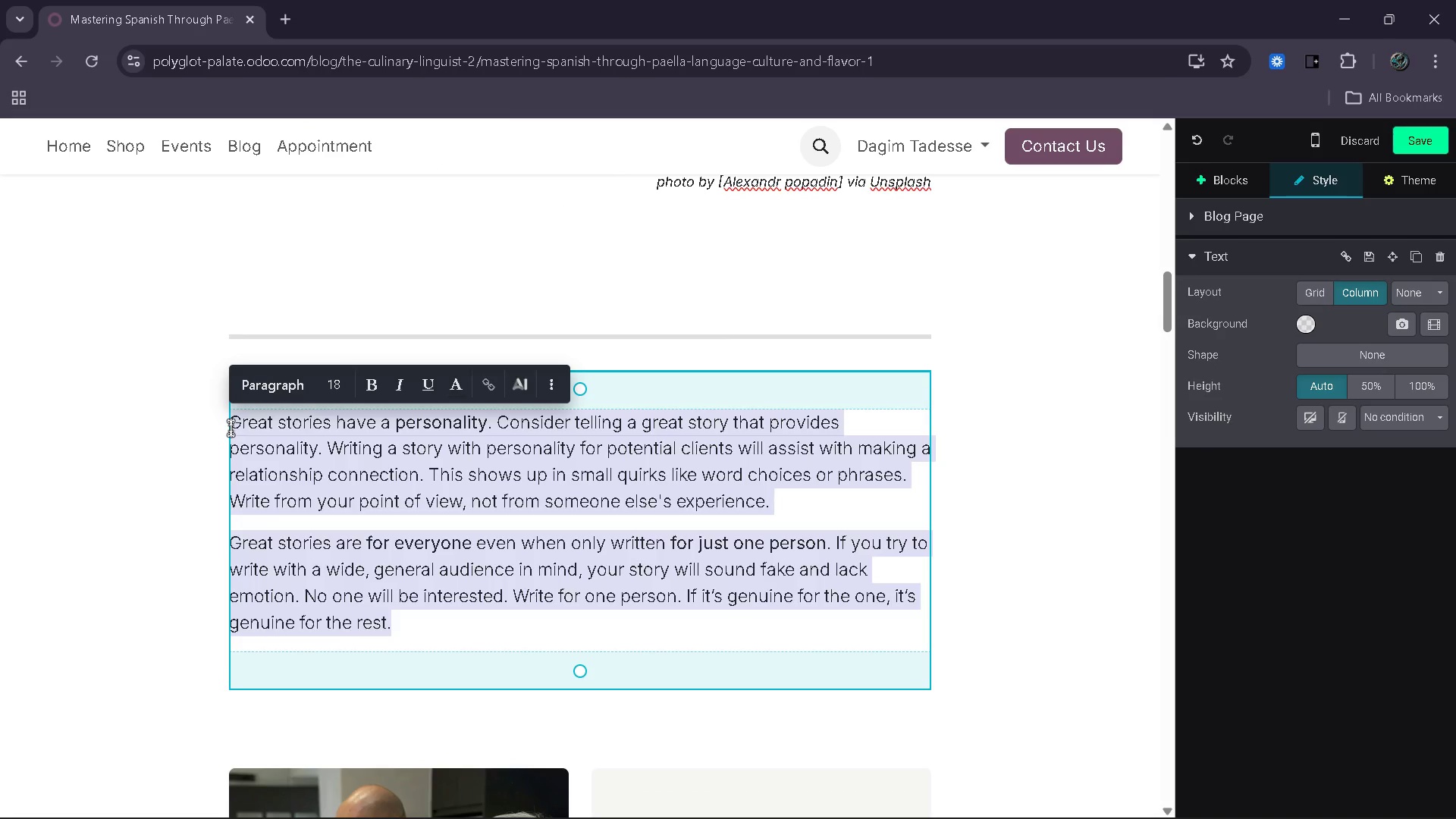 
type(Why Learning Through)
 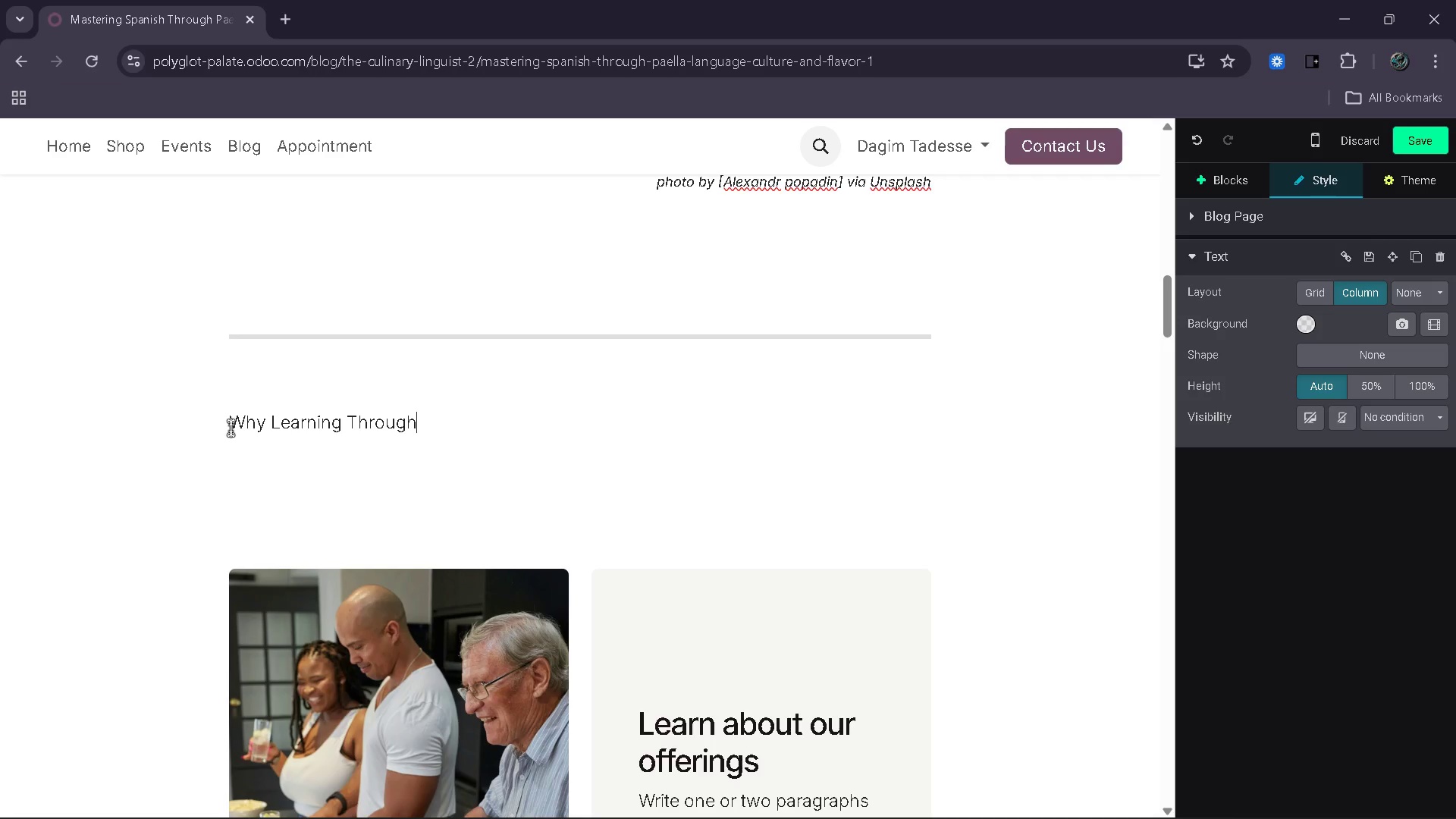 
type( c)
key(Backspace)
type(Cooking Works)
 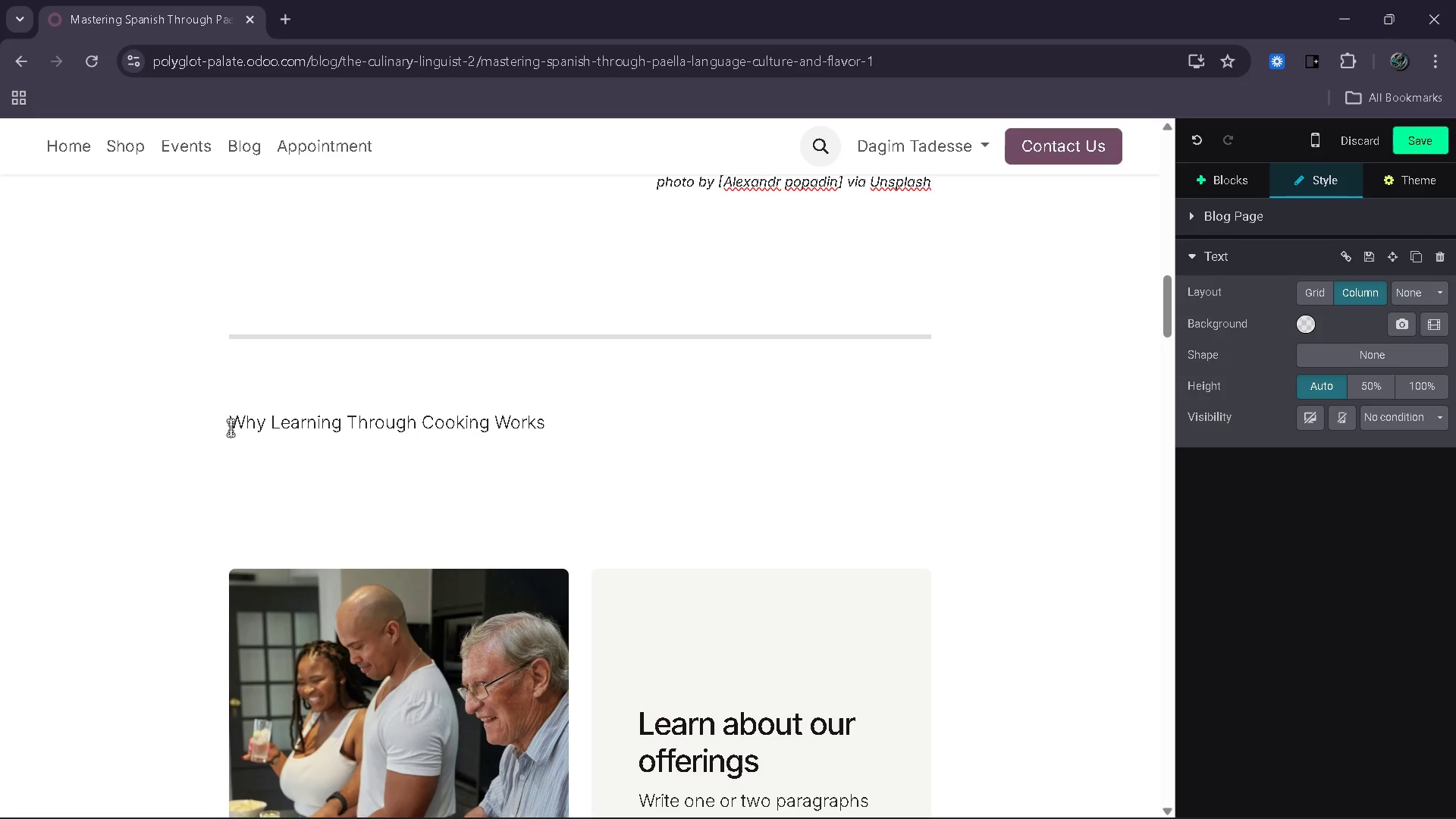 
left_click_drag(start_coordinate=[569, 433], to_coordinate=[235, 428])
 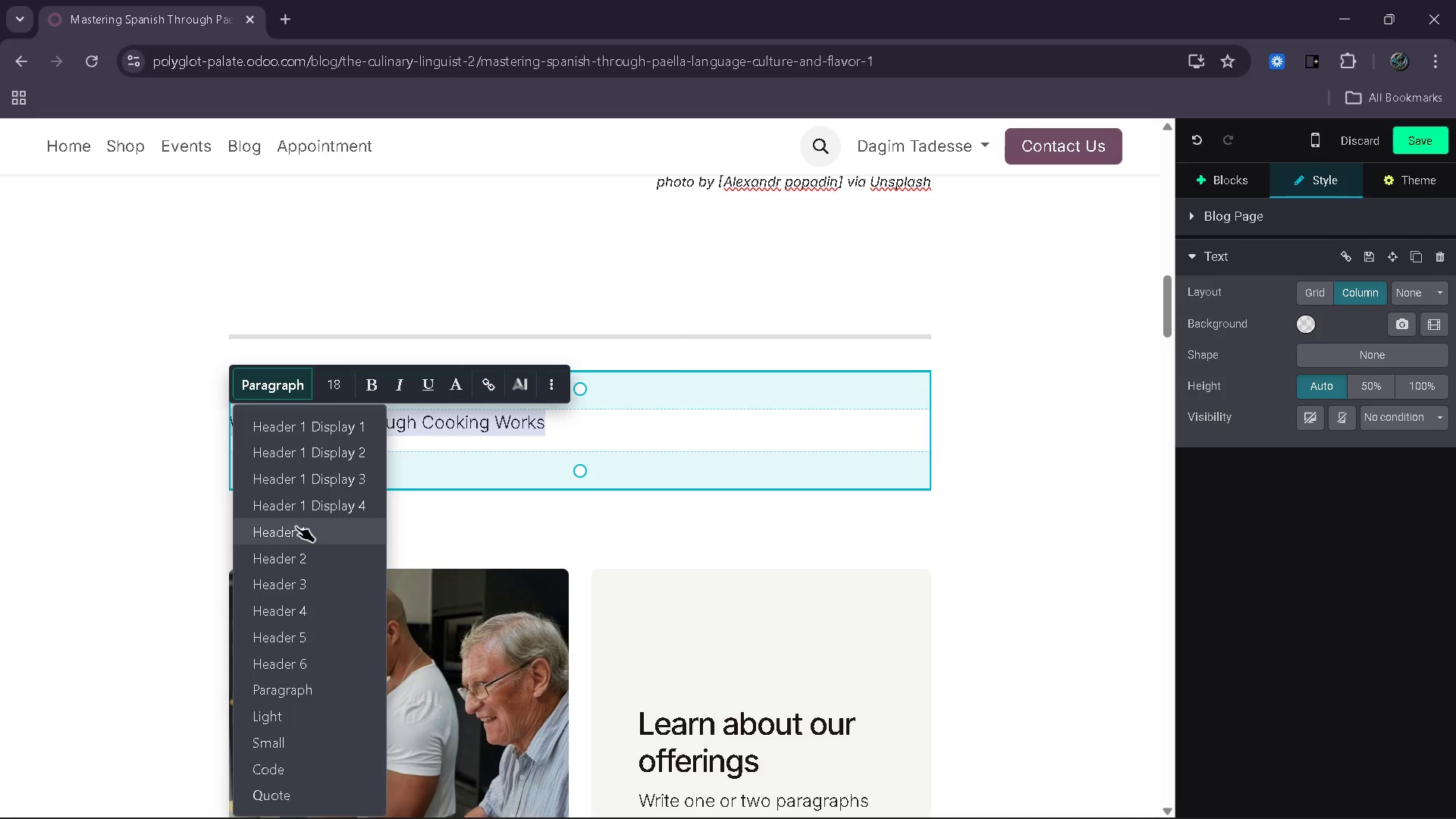 
left_click([286, 552])
 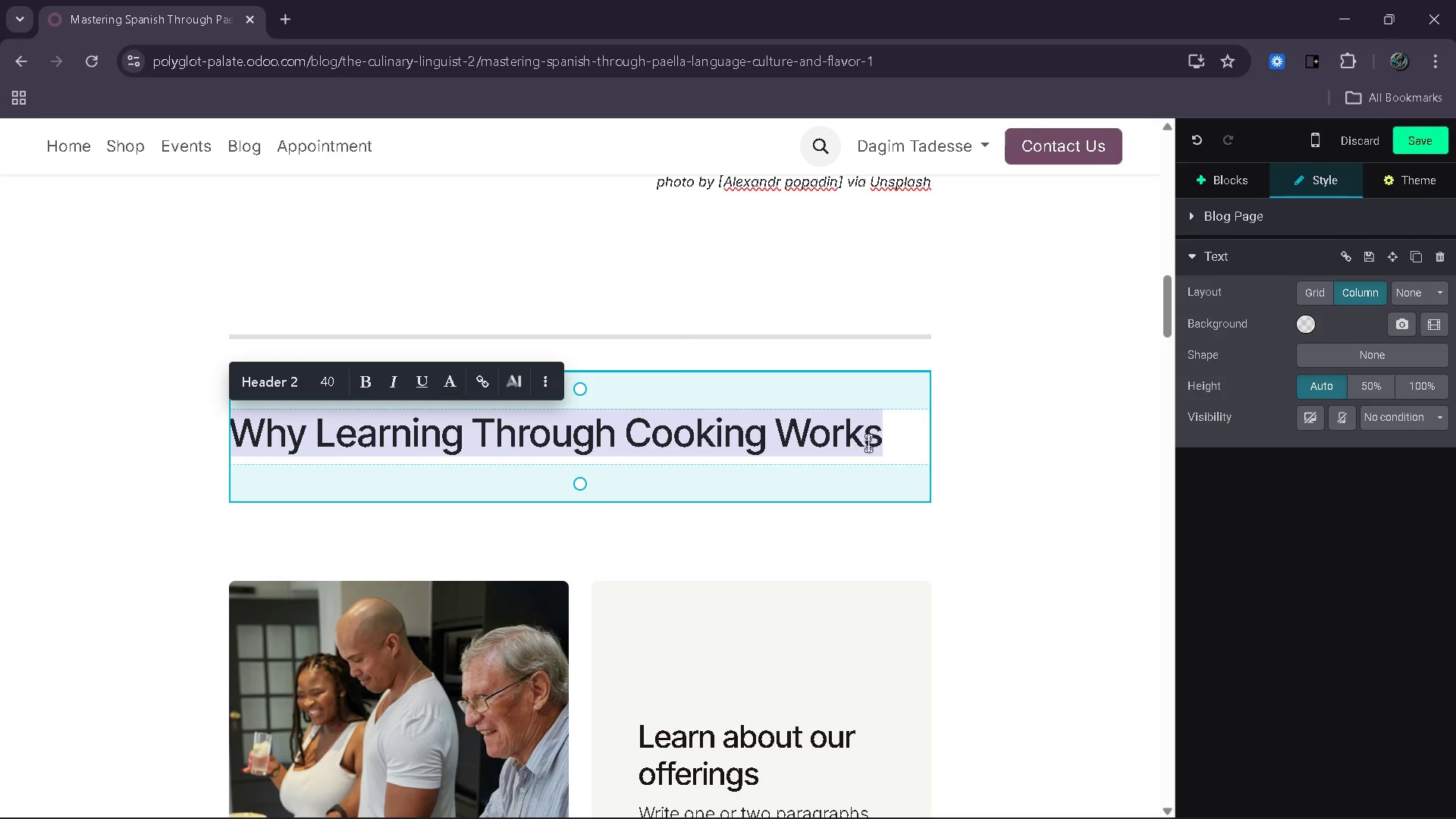 
left_click([893, 442])
 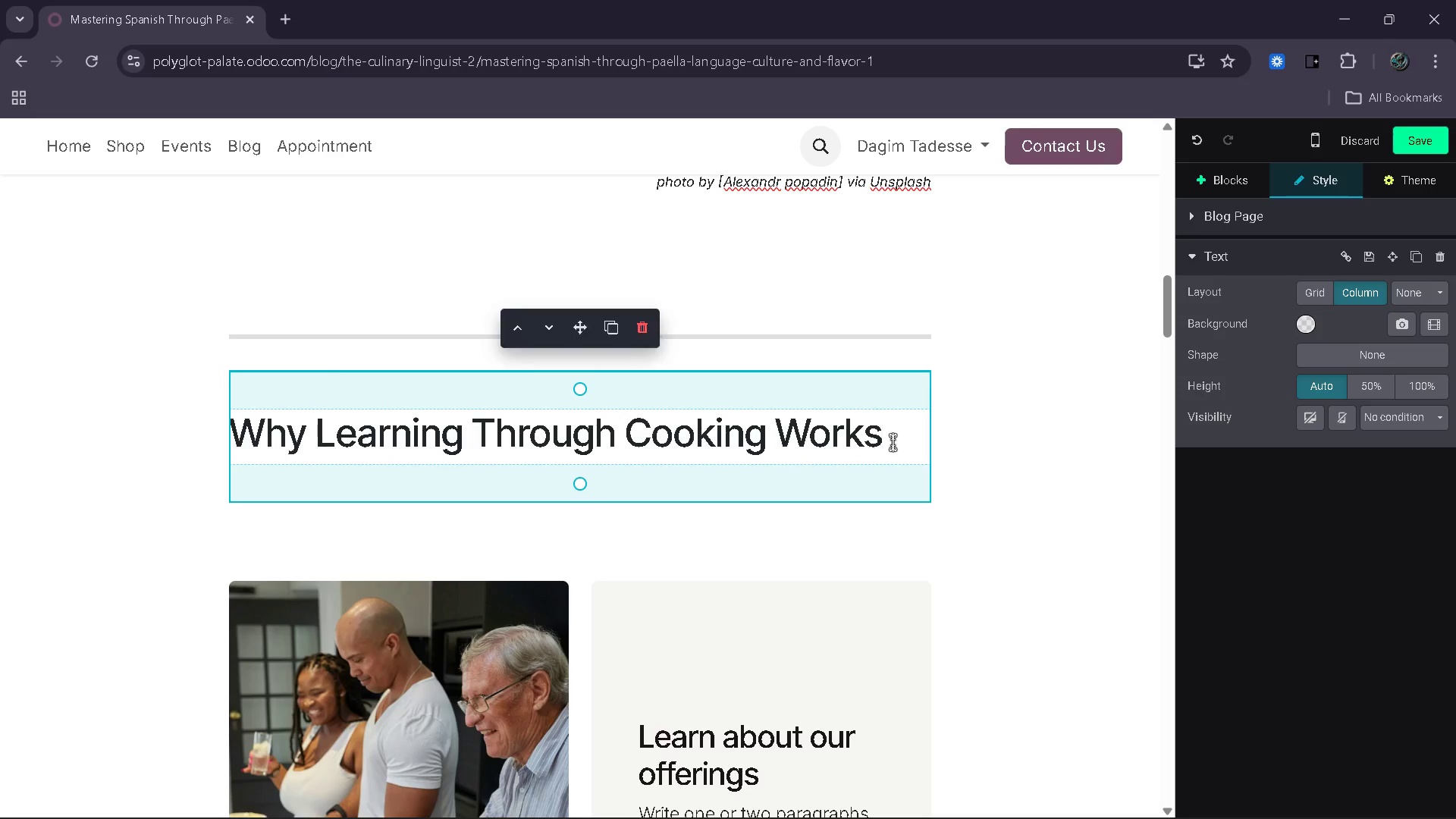 
key(Enter)
 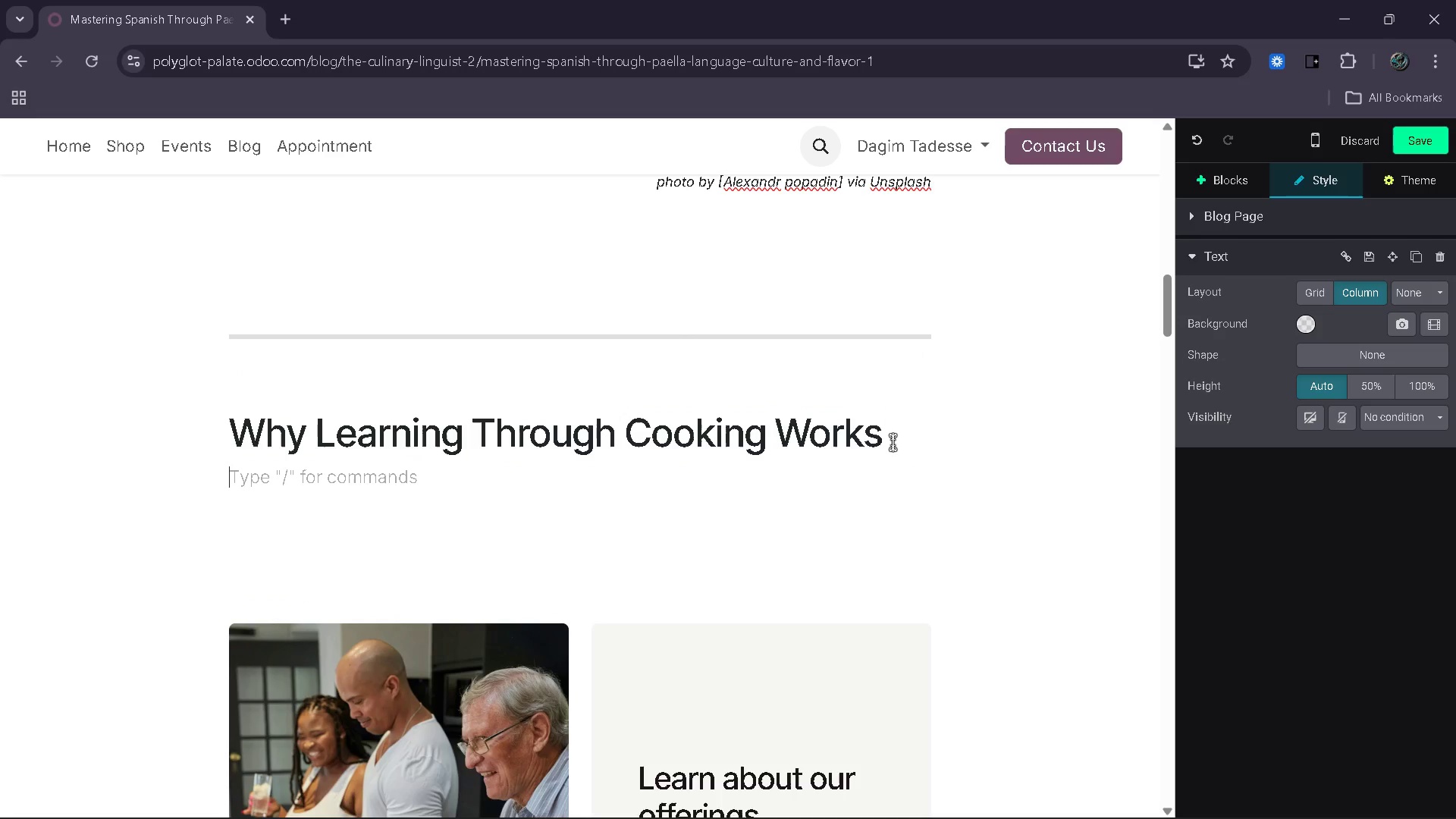 
type(Traditional language learning often separated )
key(Backspace)
key(Backspace)
type(s vocabulary from real-life use )
key(Backspace)
type(. Students memor)
 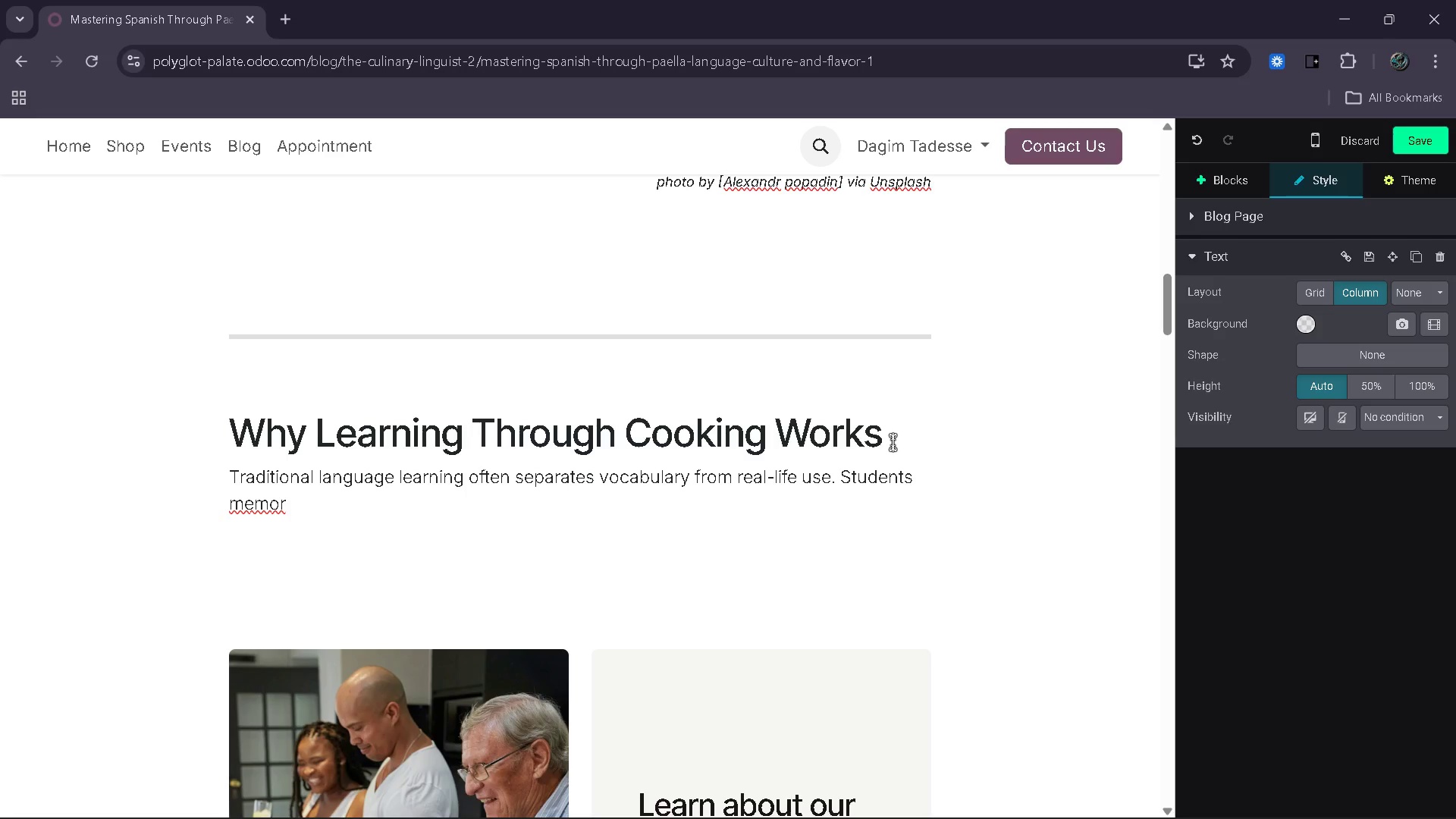 
type(ize ords but)
 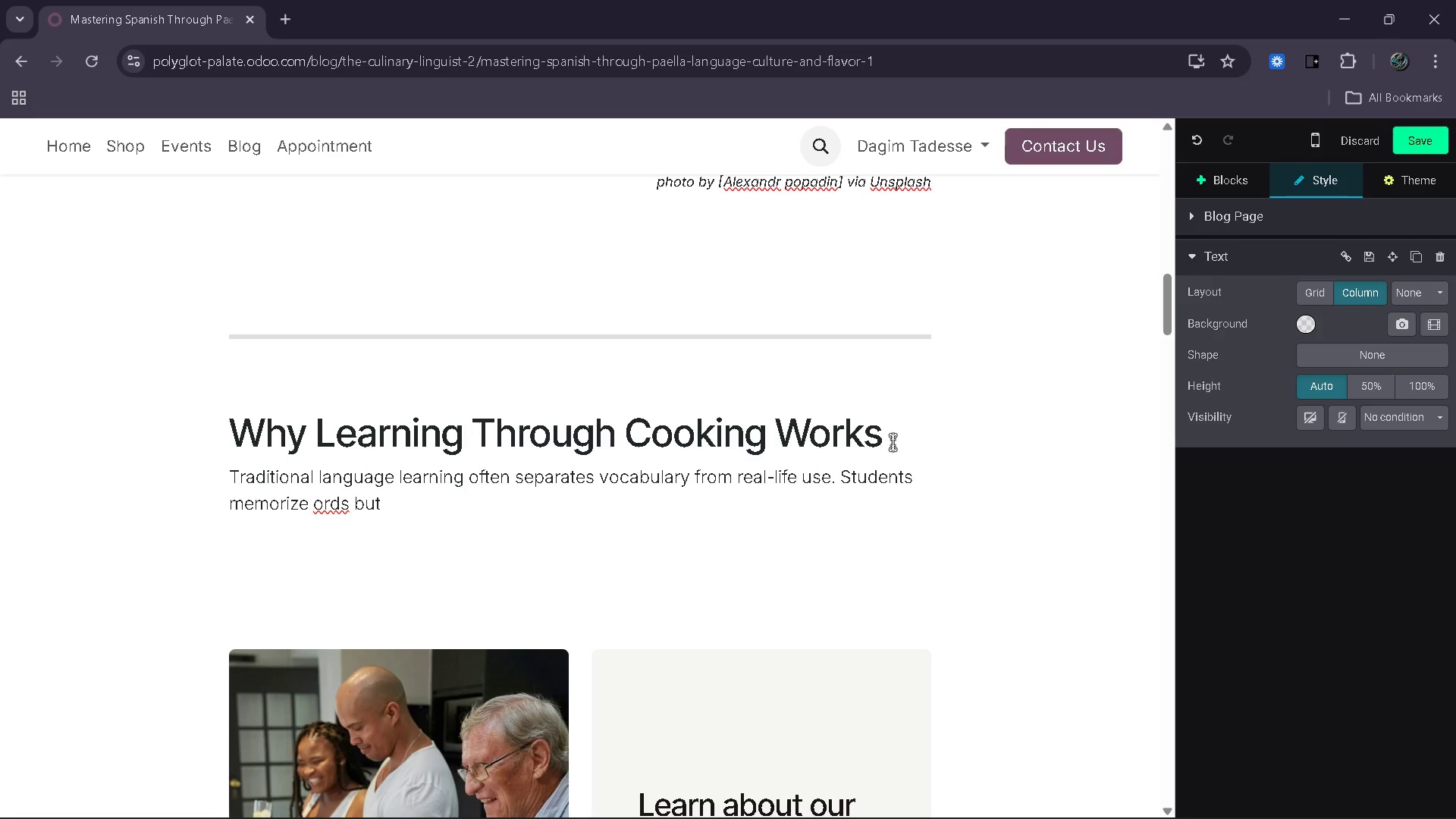 
hold_key(key=ArrowLeft, duration=0.77)
 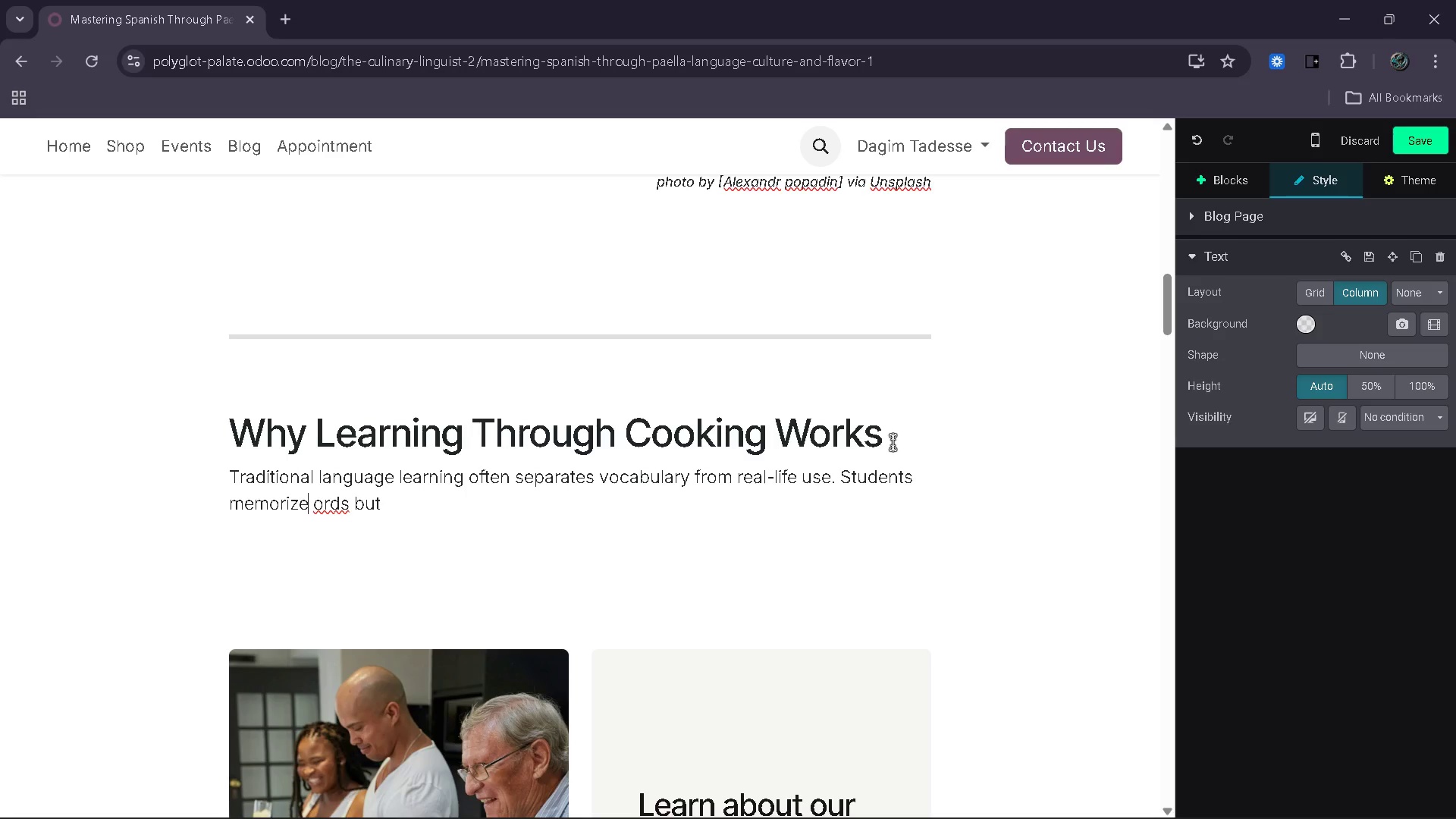 
key(ArrowRight)
 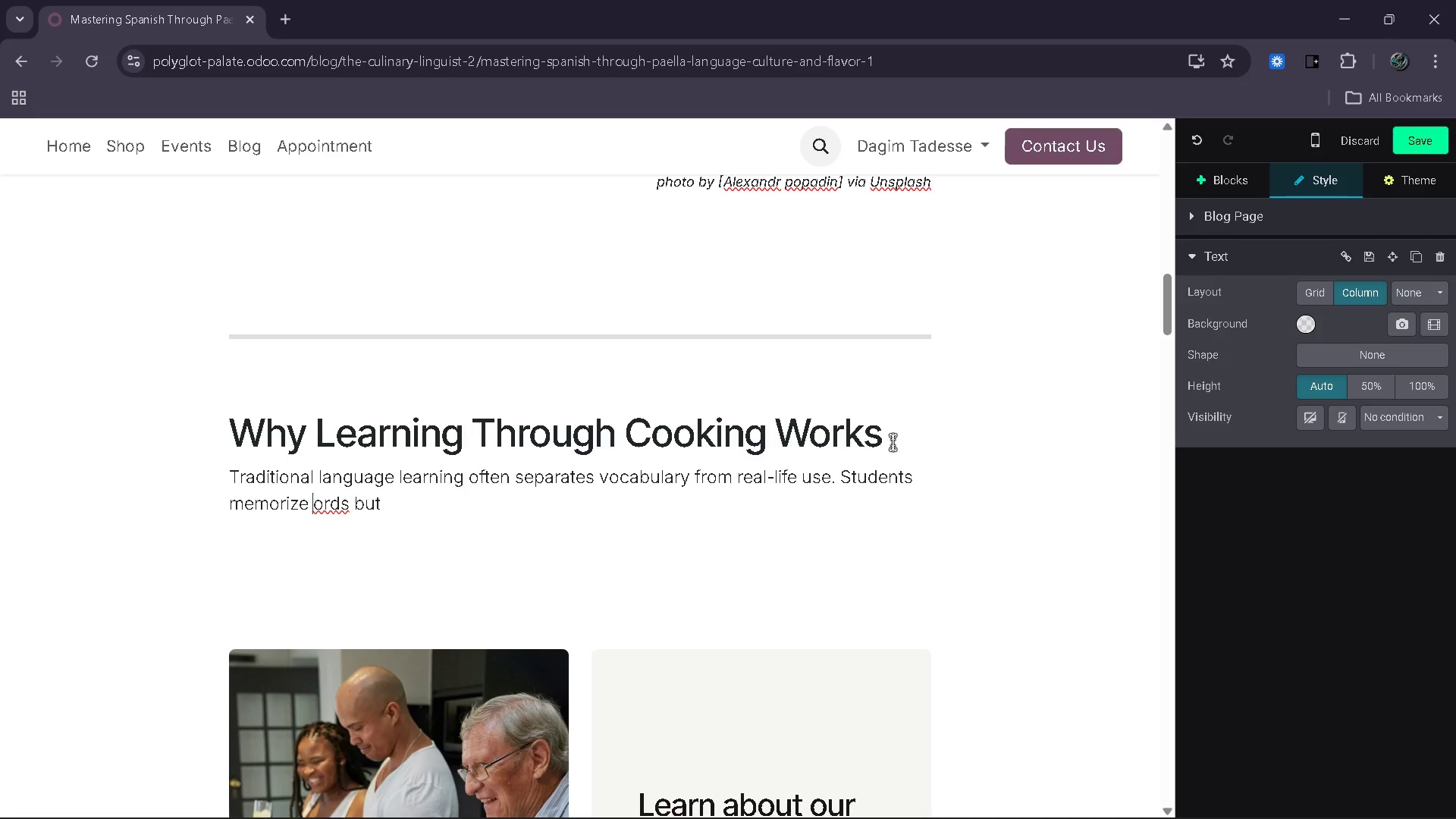 
key(ArrowRight)
 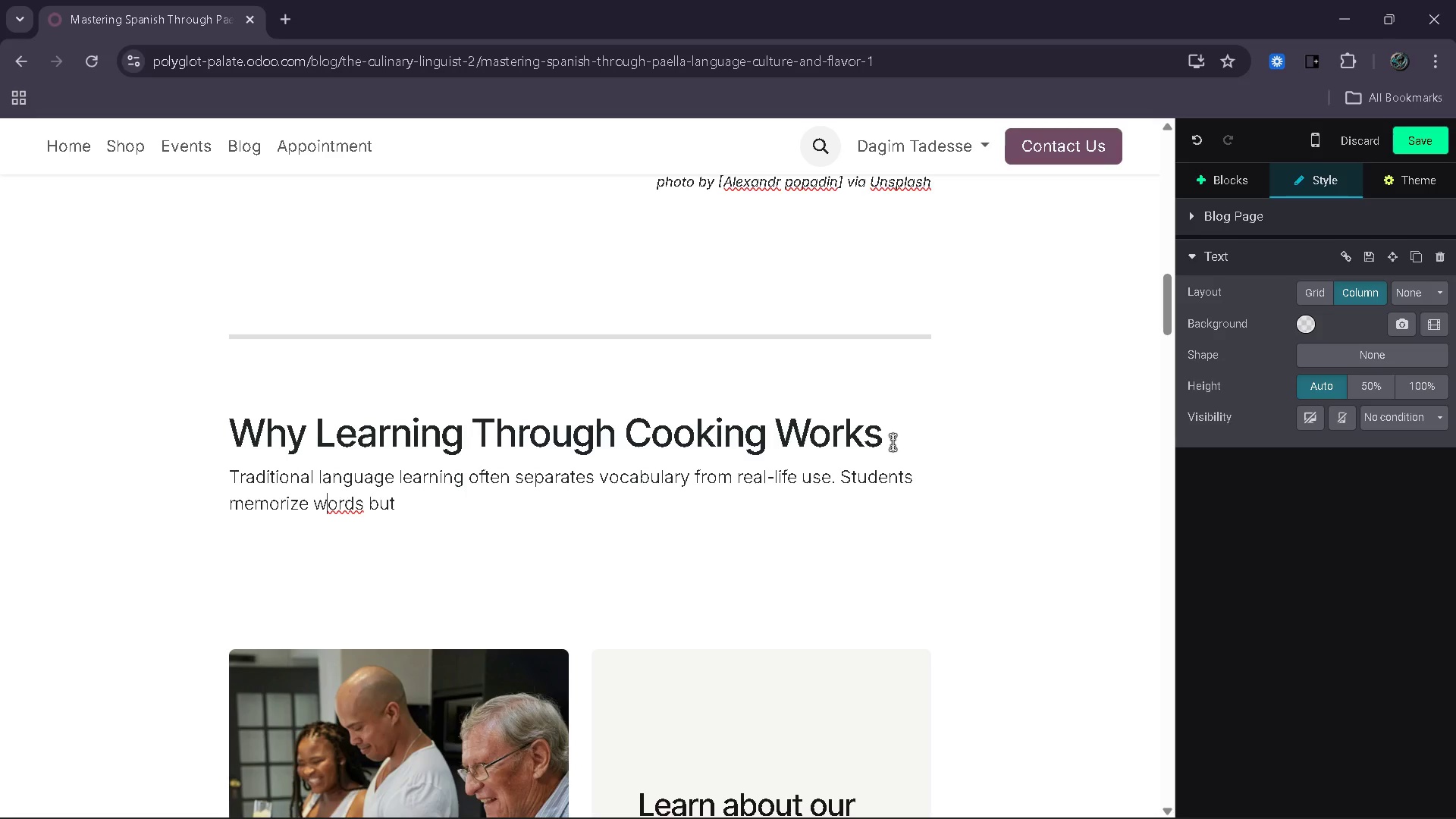 
type(ww)
 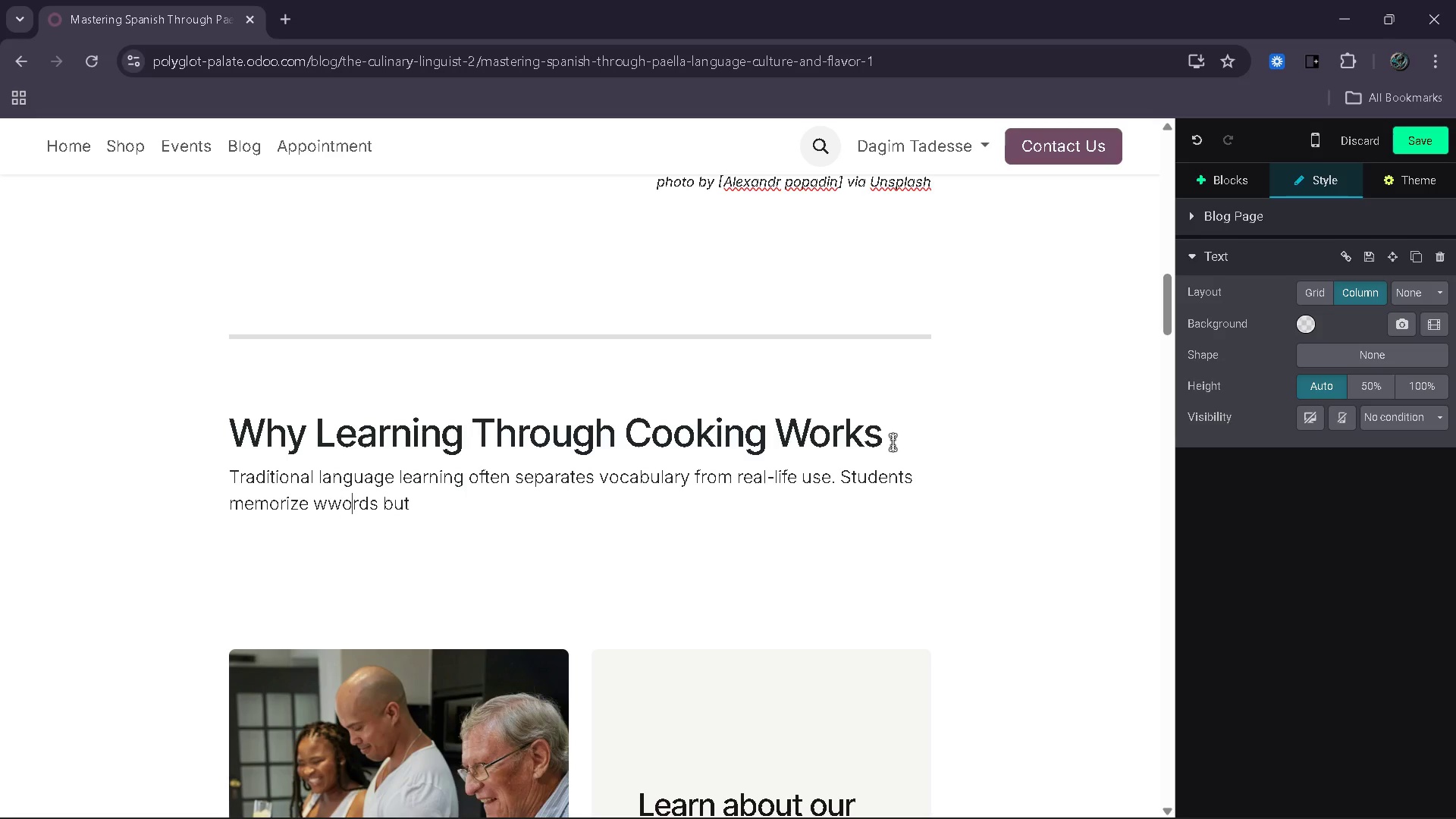 
hold_key(key=ArrowRight, duration=0.38)
 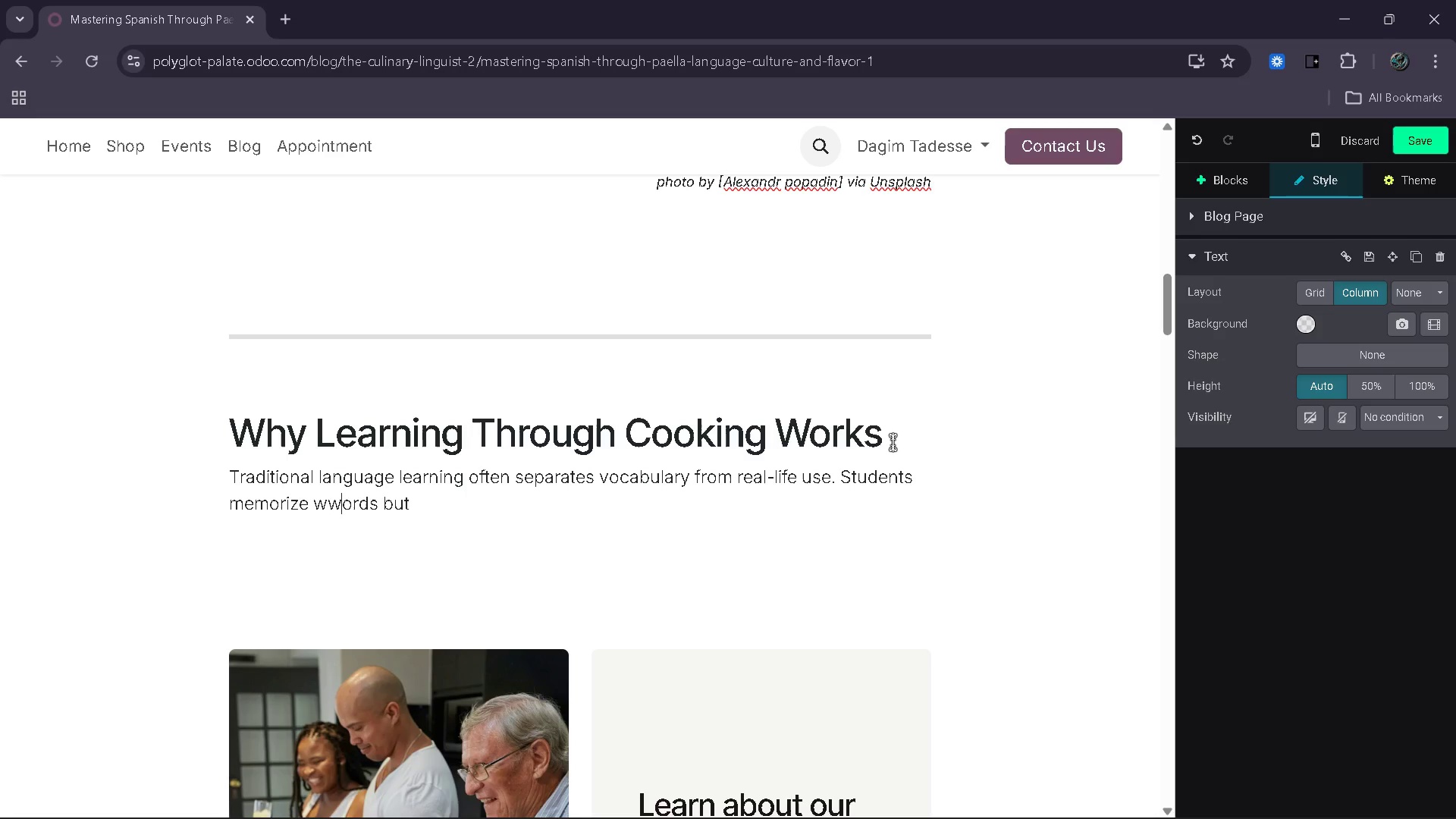 
key(ArrowLeft)
 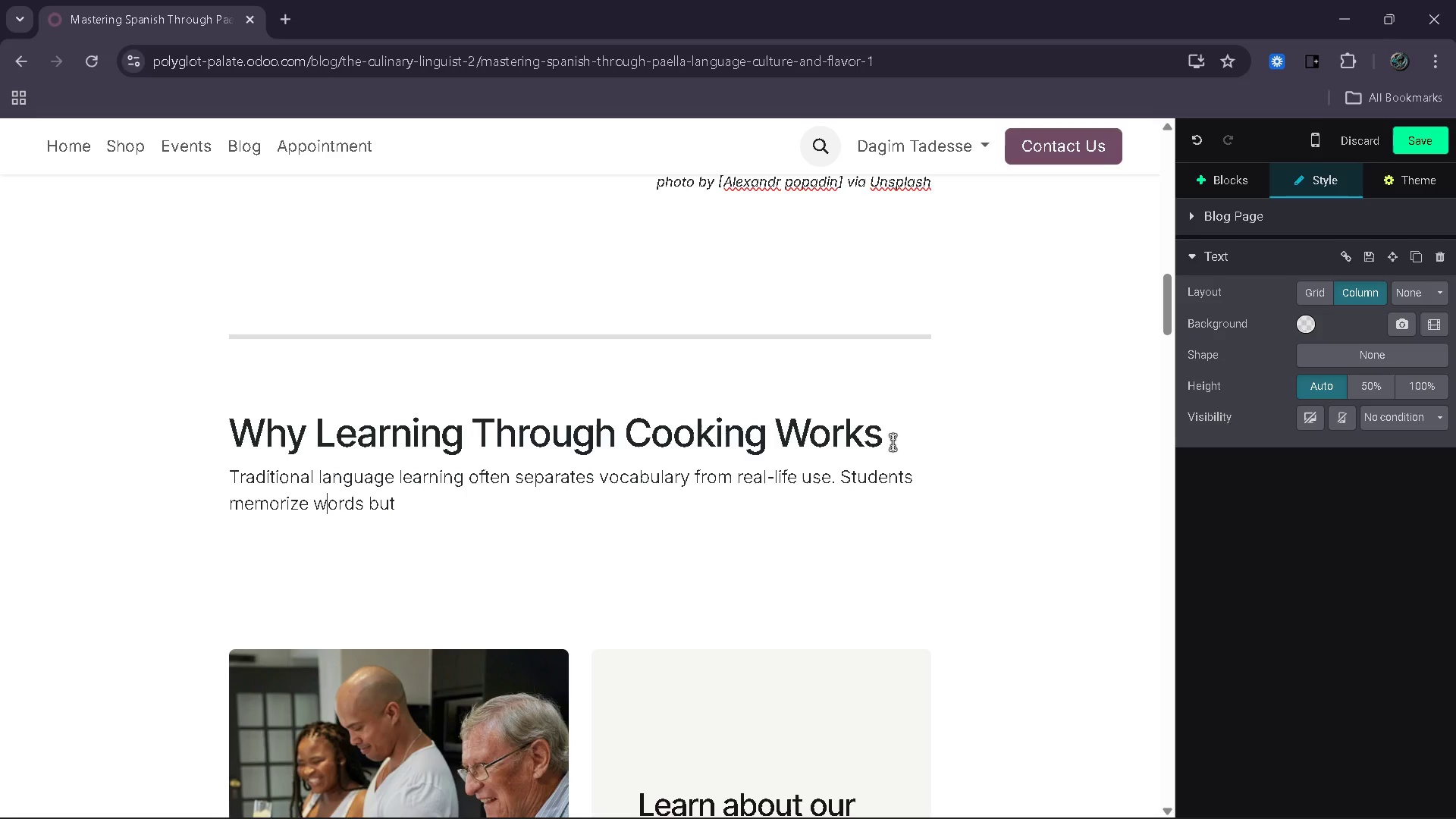 
key(Backspace)
 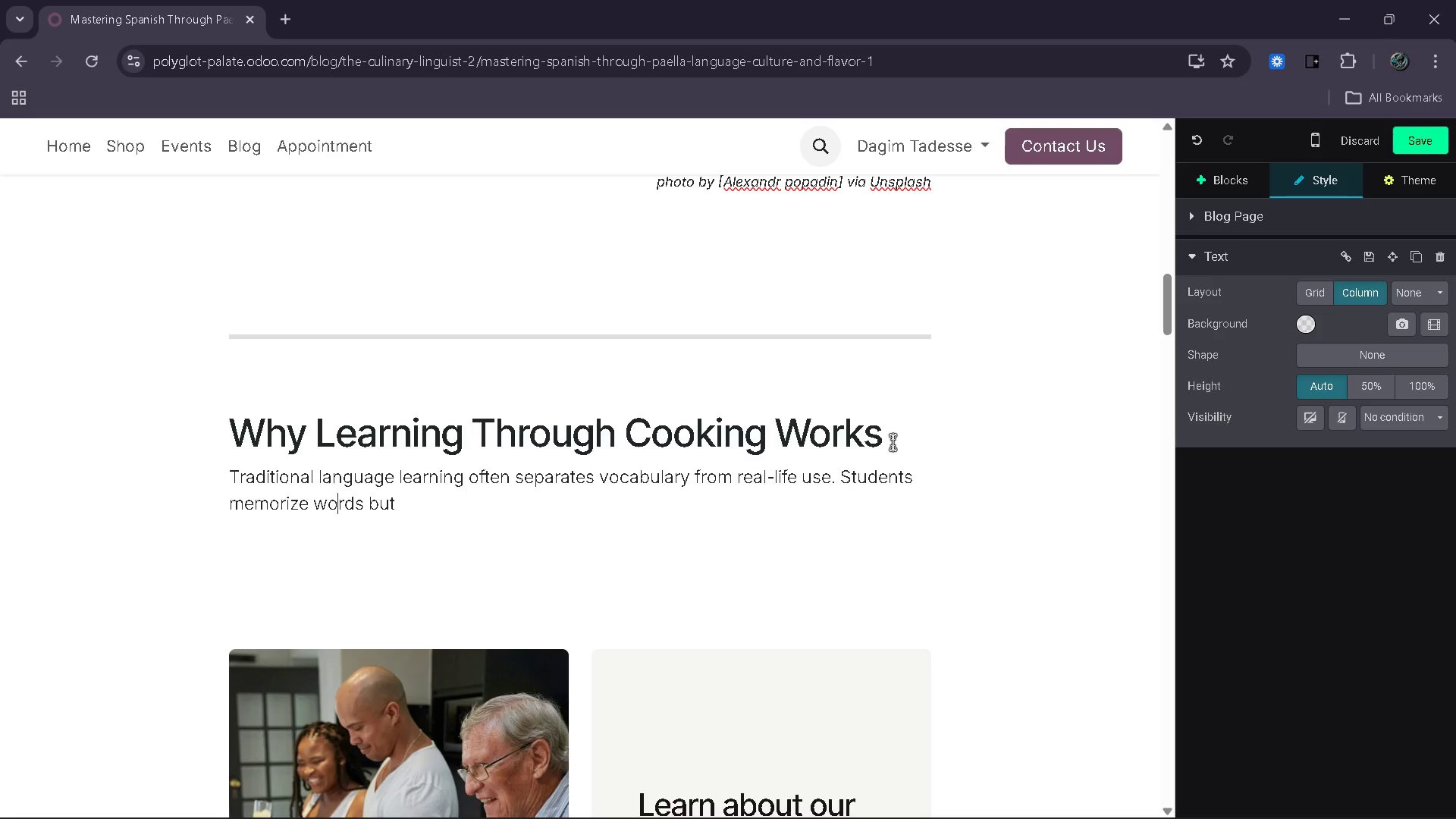 
hold_key(key=ArrowRight, duration=0.72)
 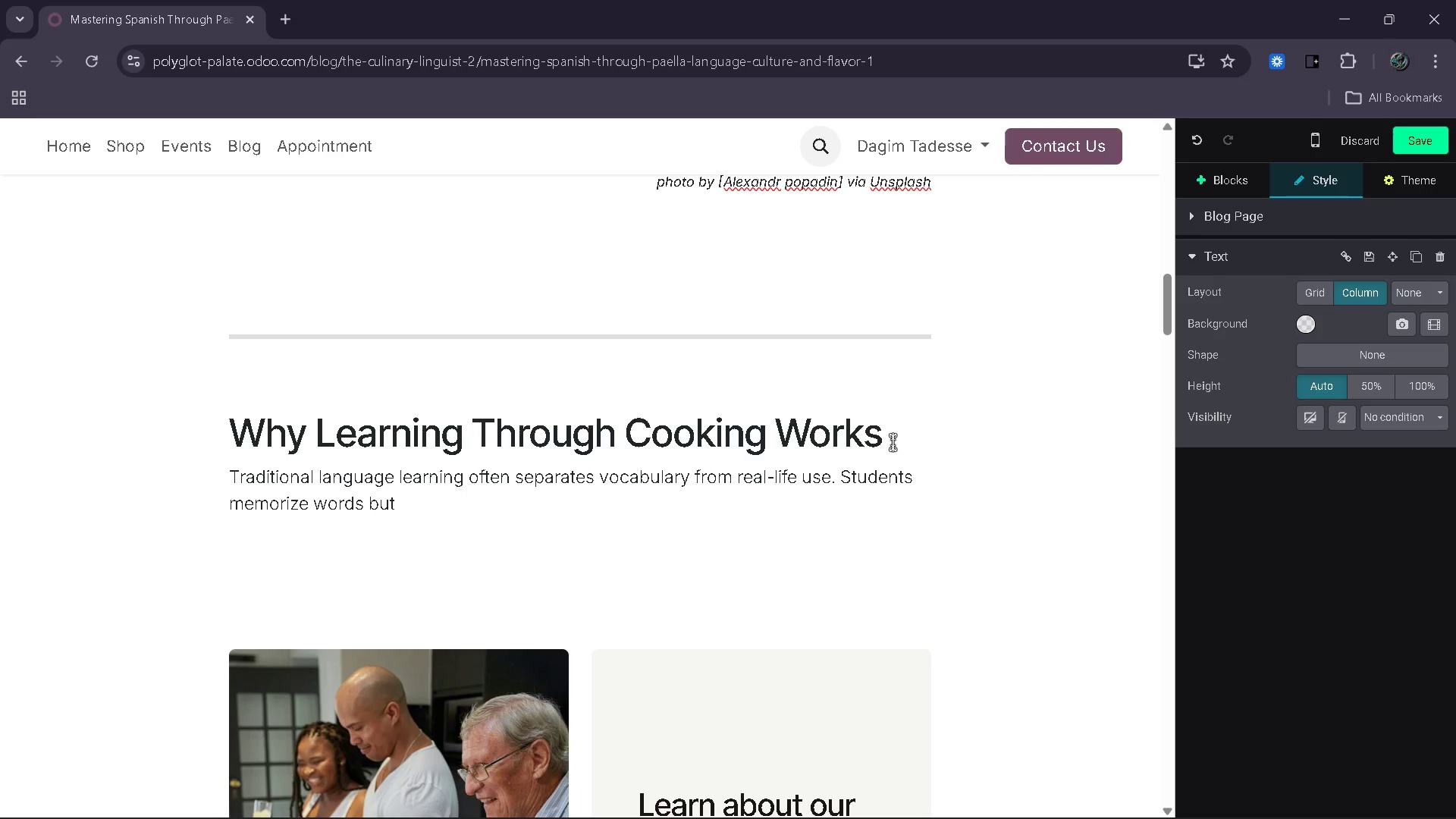 
type( struggle to apply)
 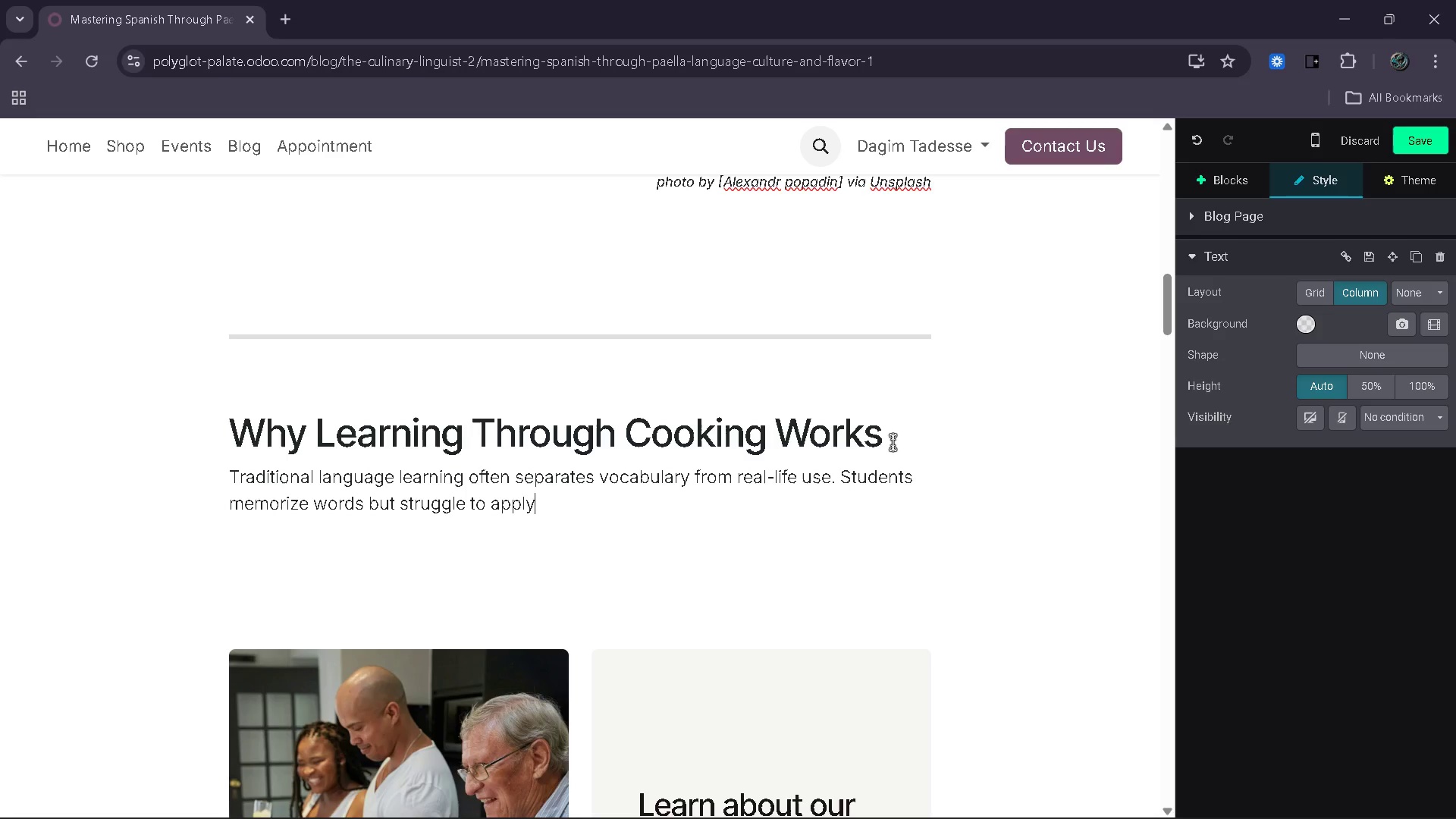 
wait(5.84)
 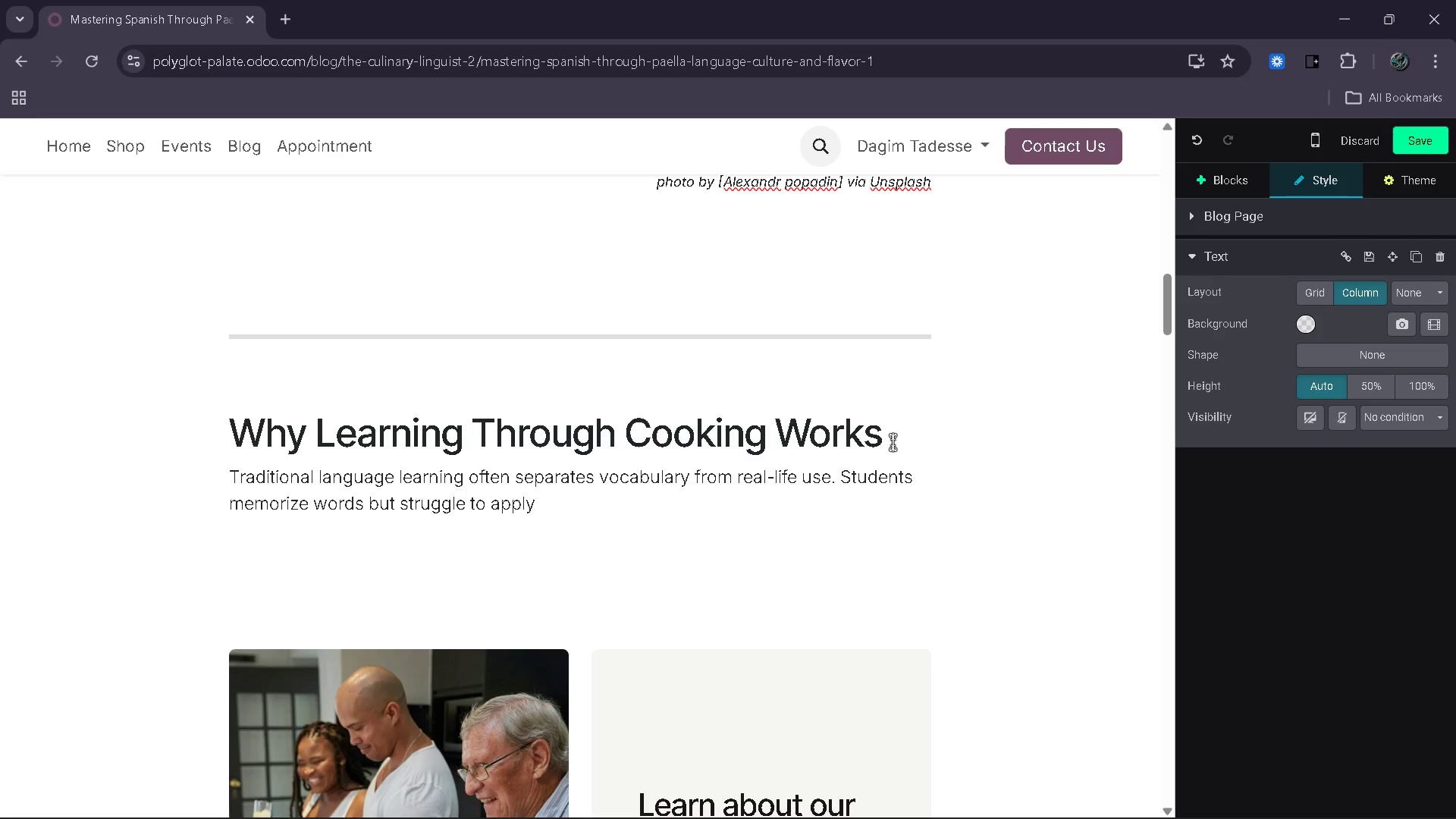 
type( them inn )
key(Backspace)
key(Backspace)
type( converation)
 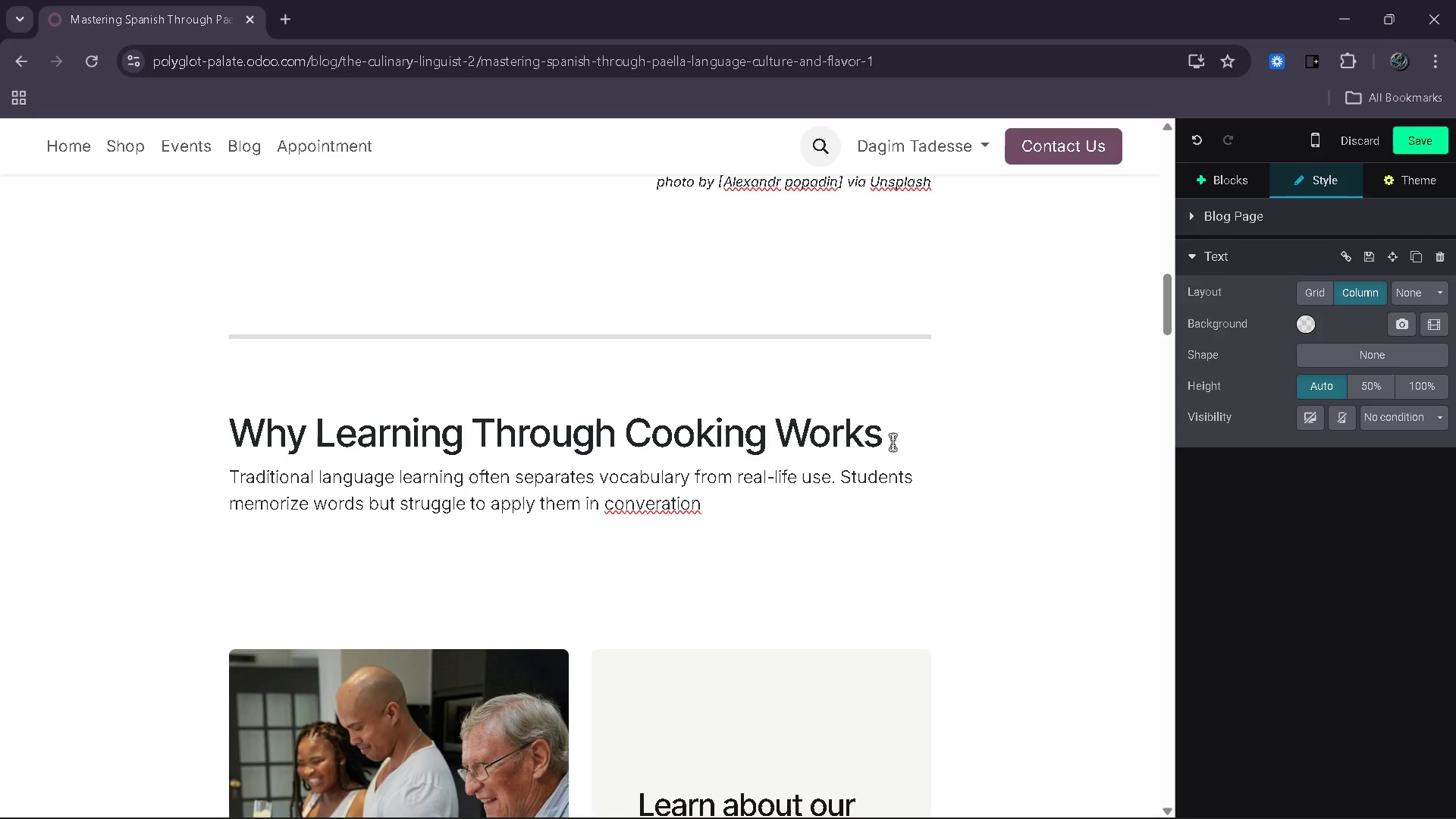 
wait(22.84)
 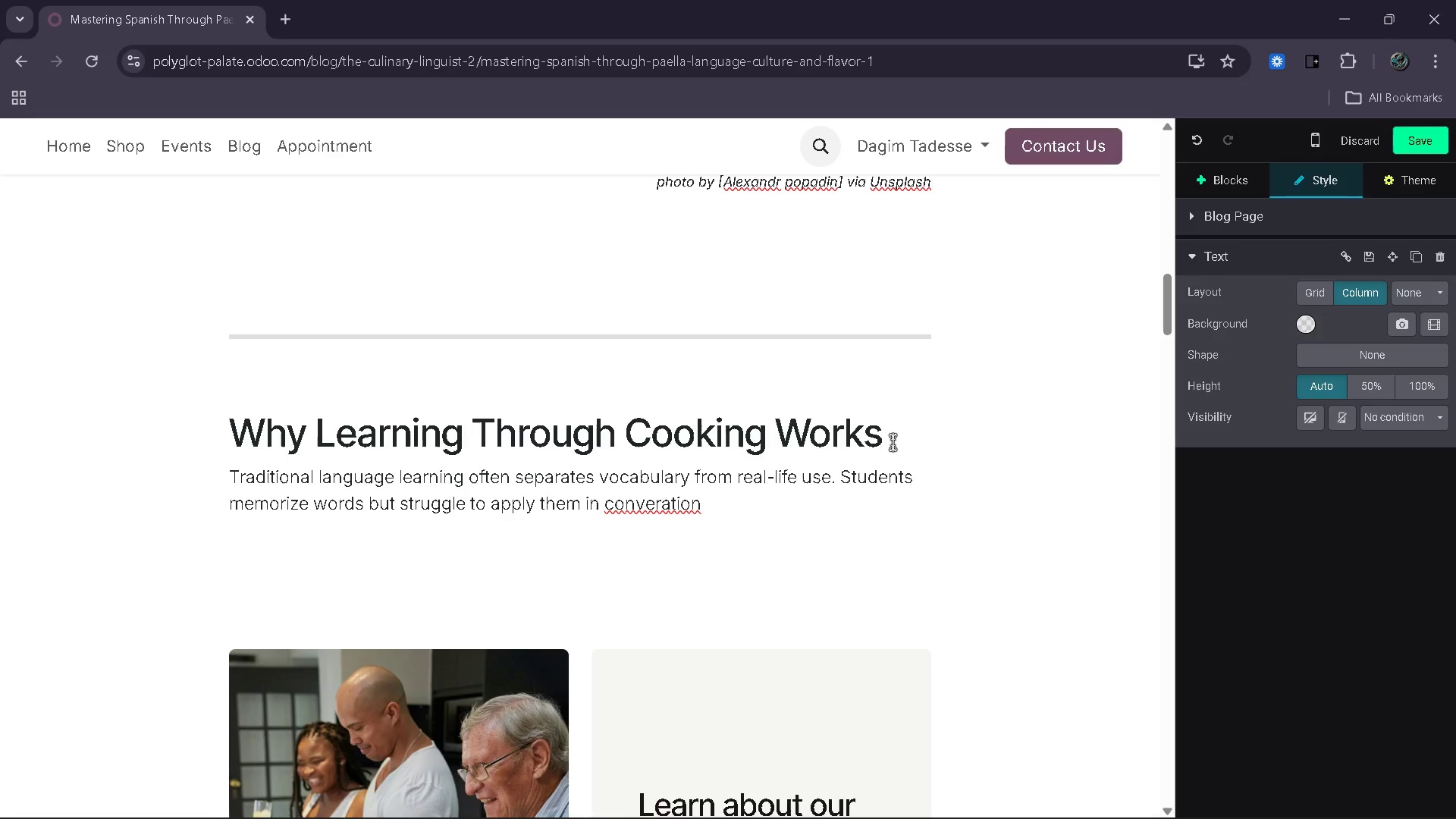 
left_click([668, 507])
 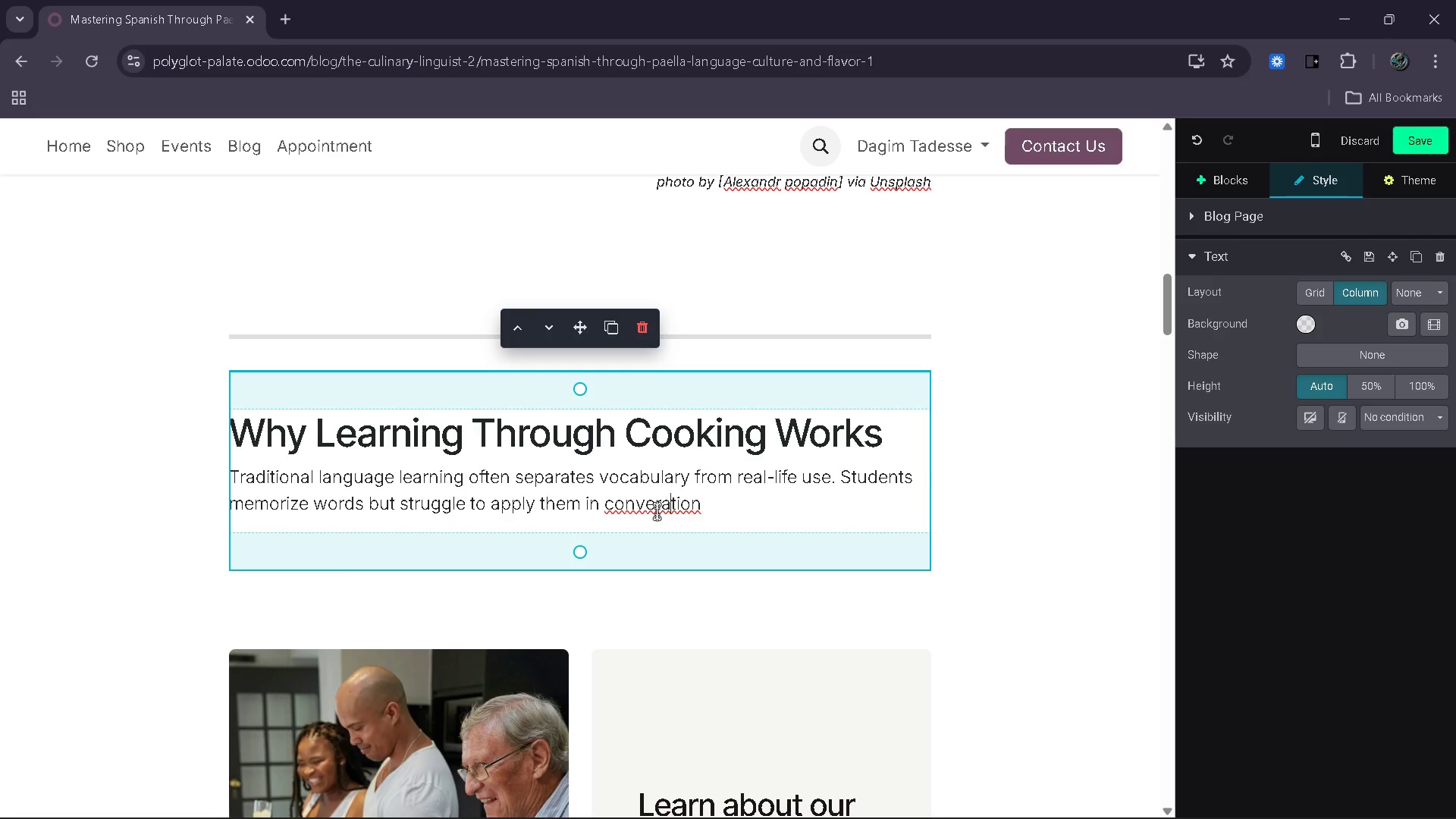 
key(ArrowLeft)
 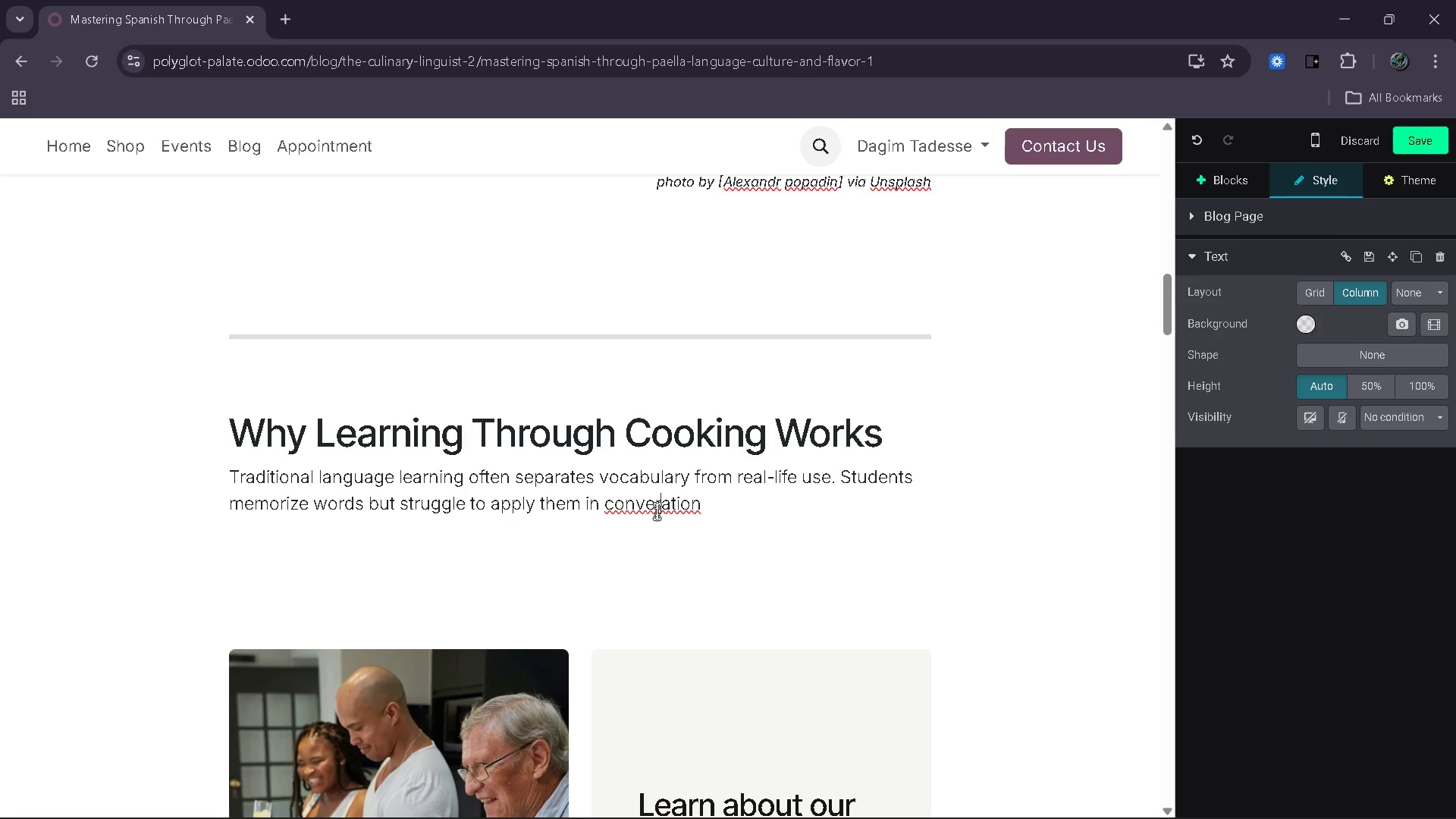 
key(S)
 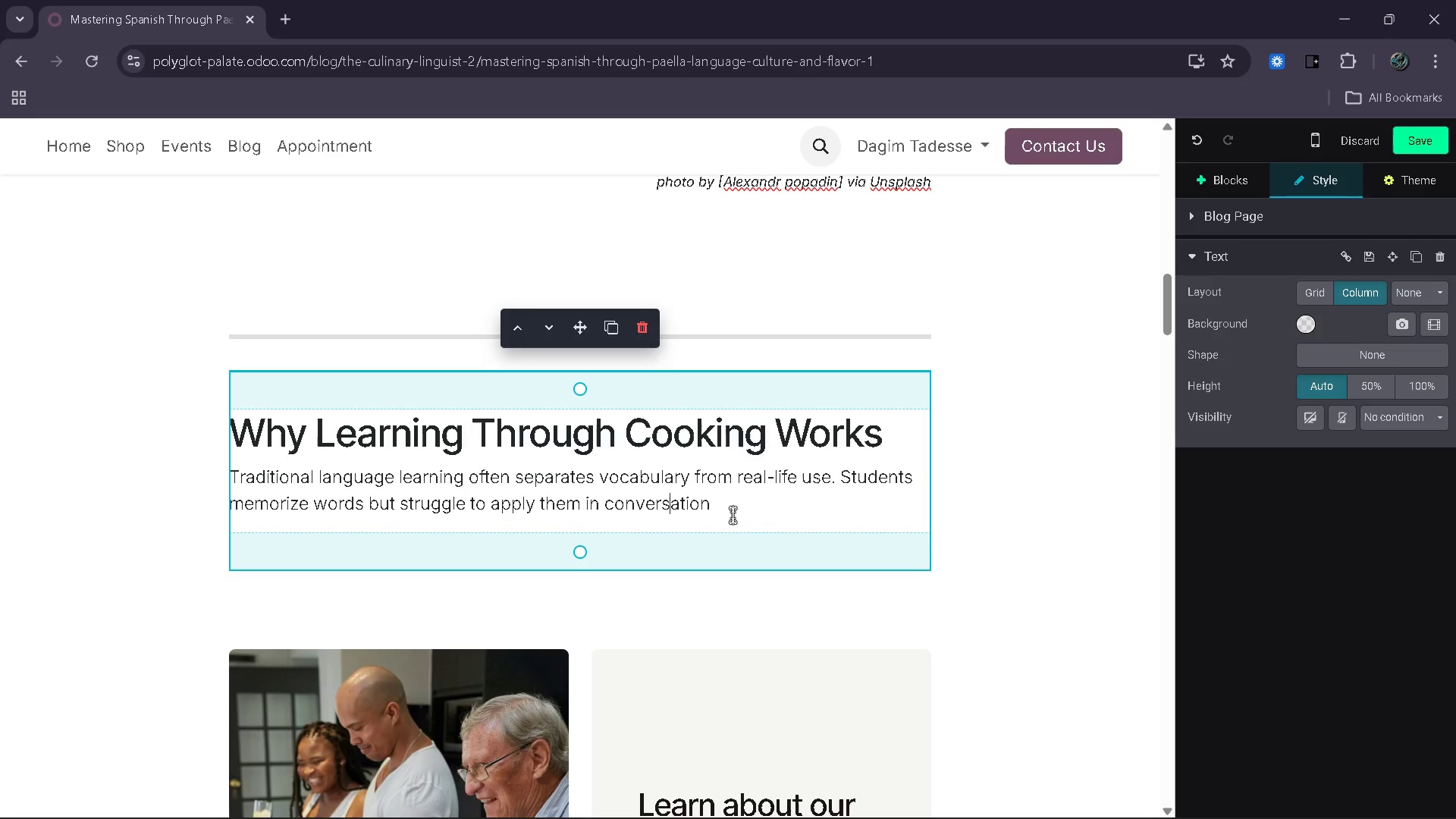 
left_click([733, 515])
 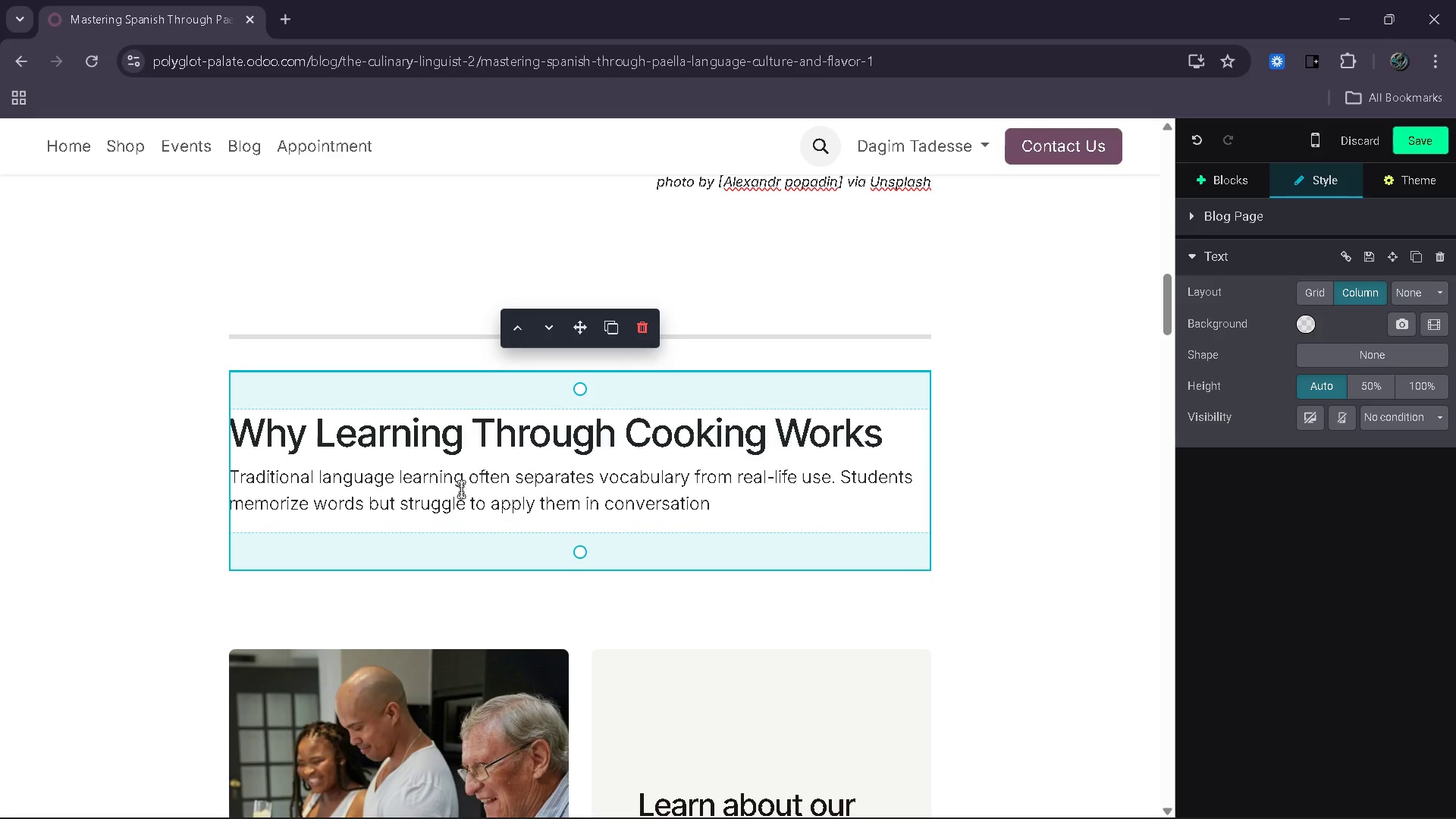 
left_click([745, 515])
 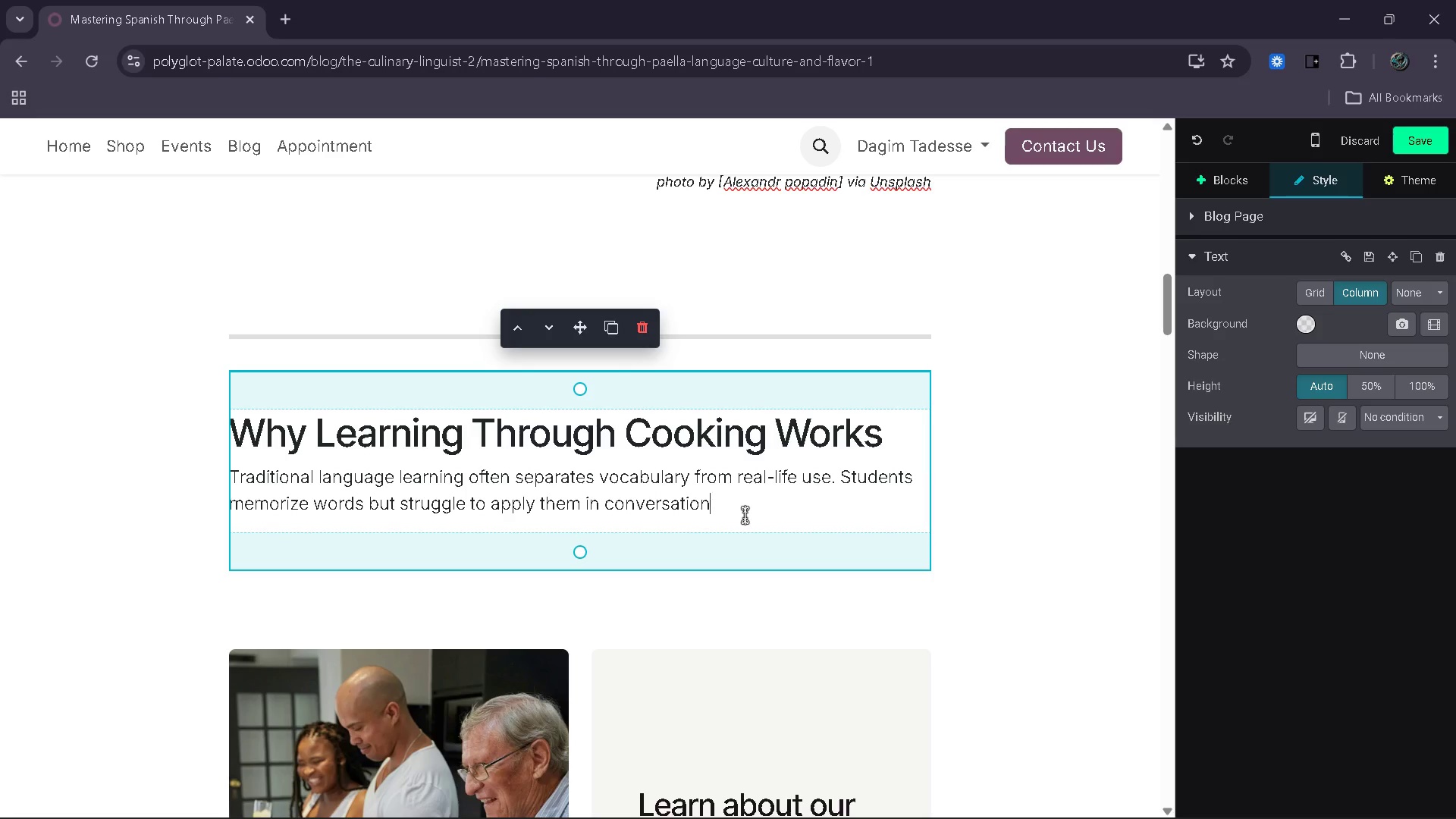 
key(Period)
 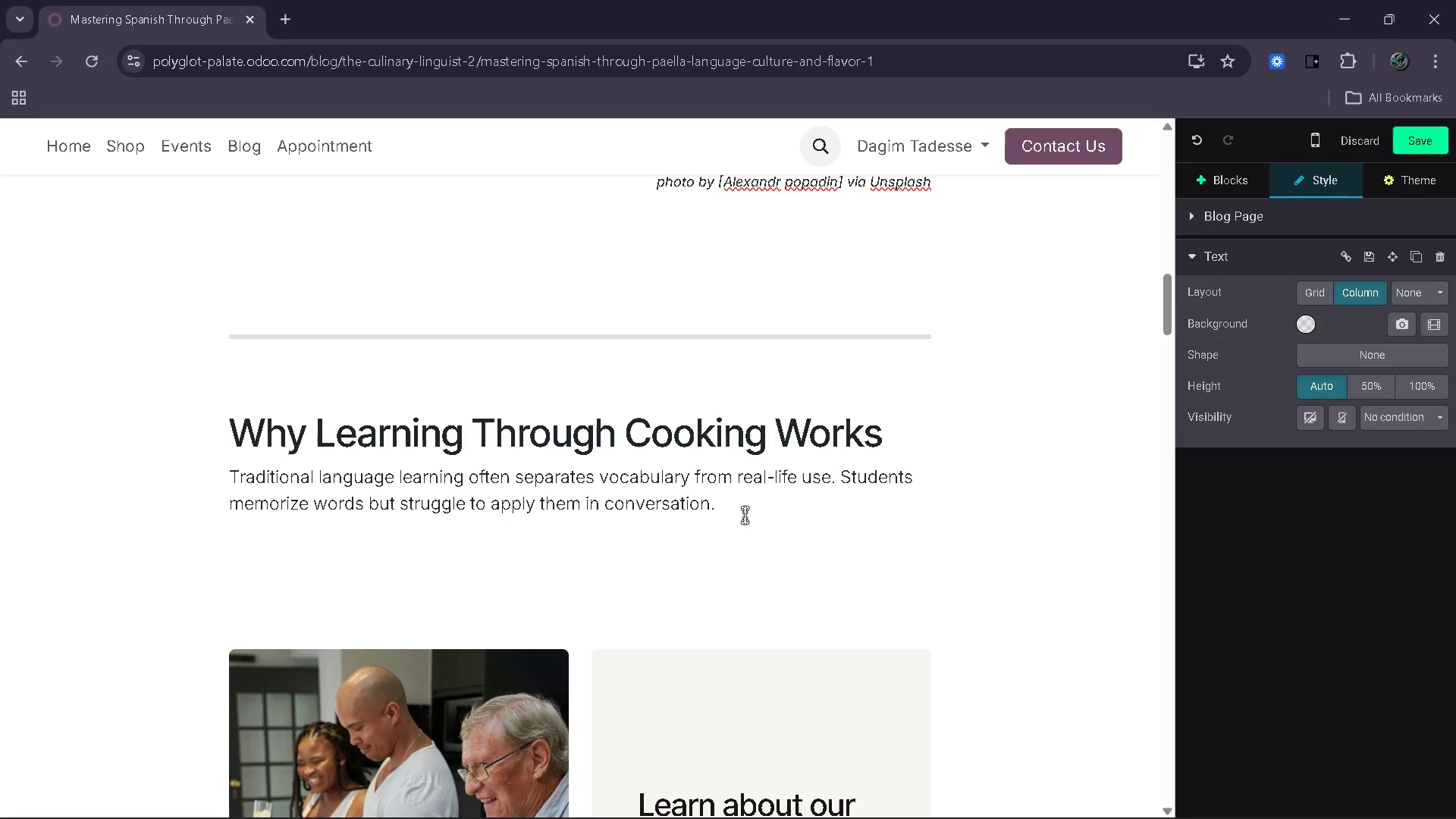 
wait(6.44)
 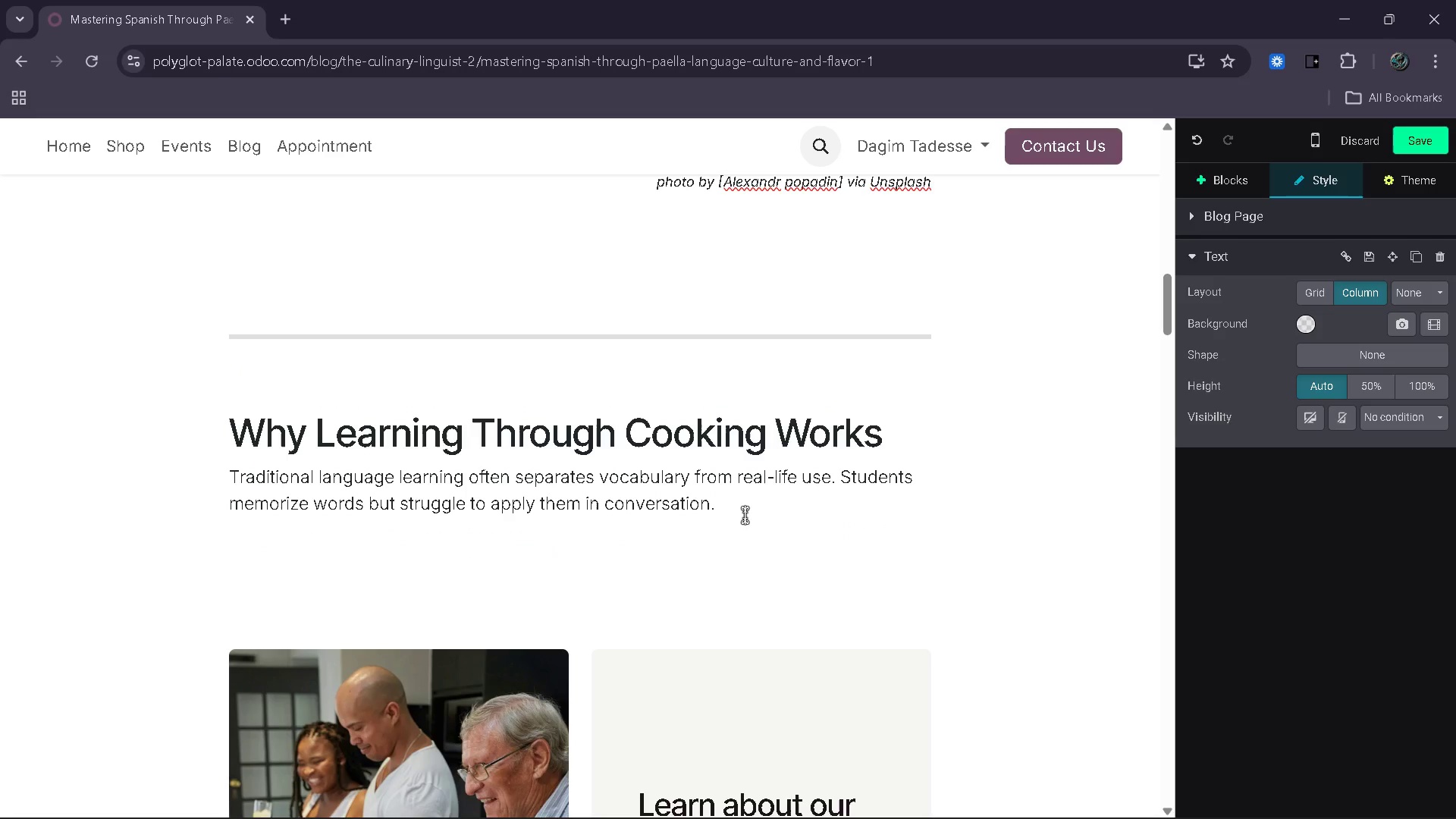 
key(Enter)
 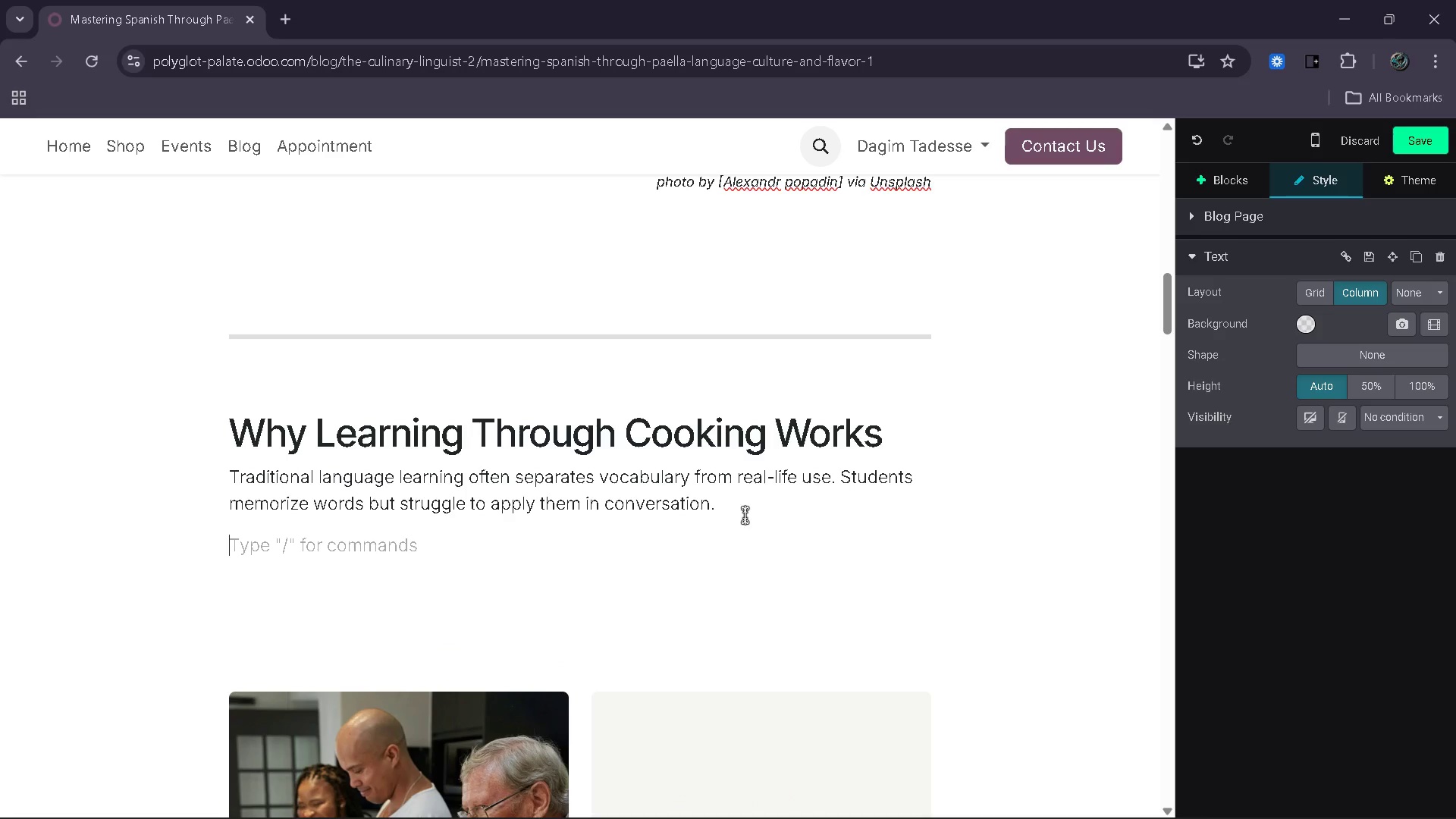 
type(Cok)
key(Backspace)
type(oking)
 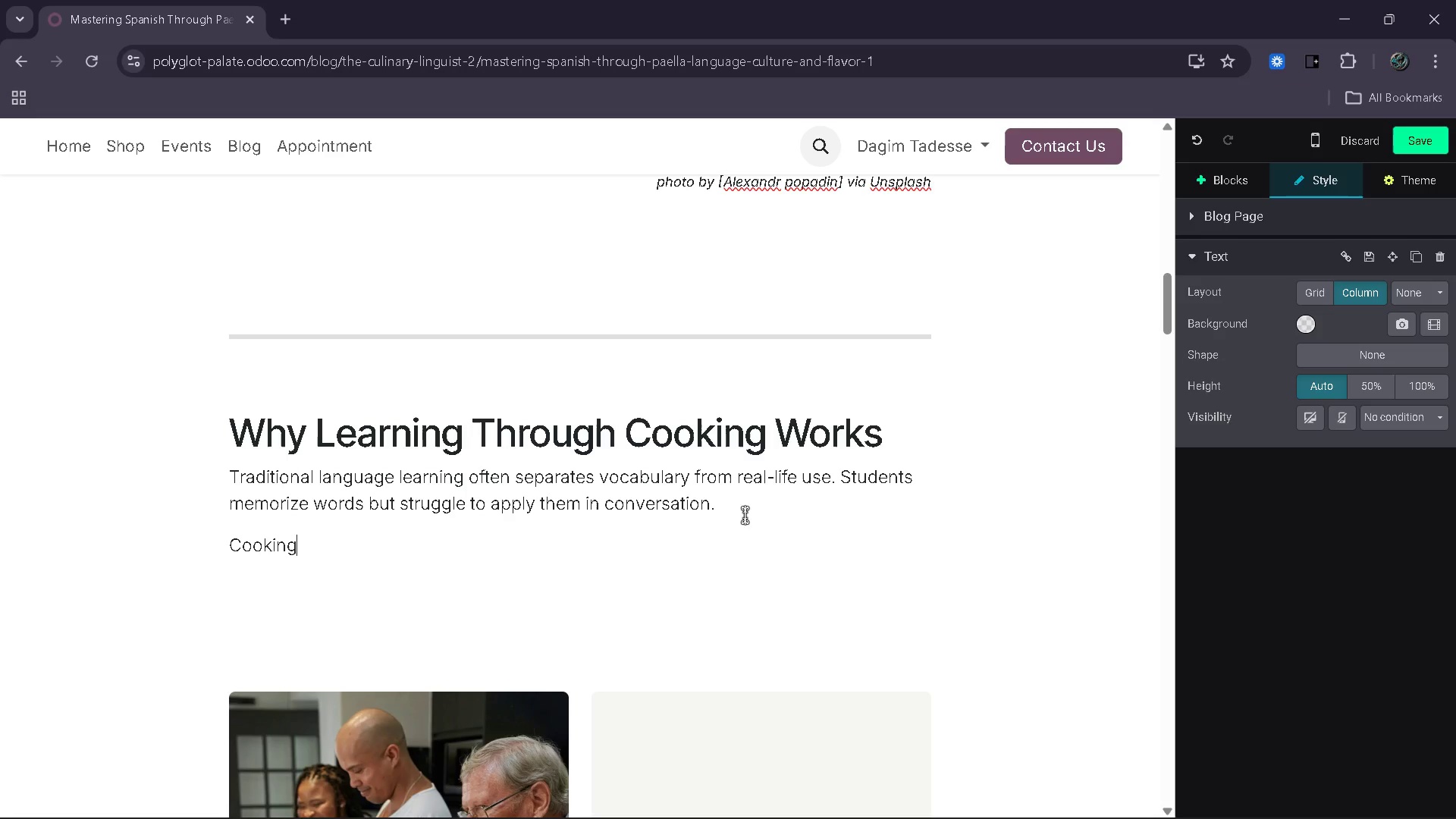 
wait(5.72)
 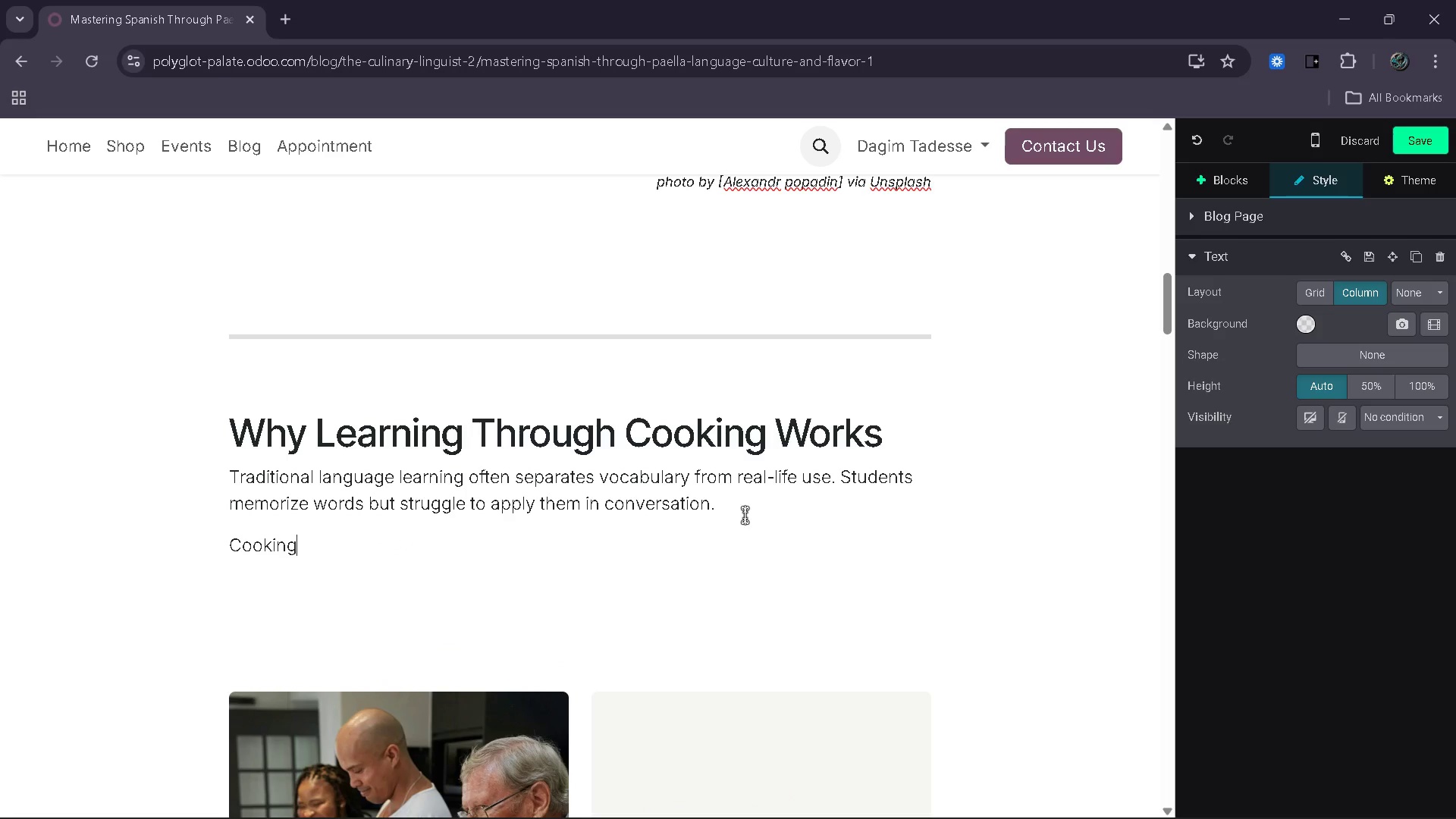 
type(removes )
key(Backspace)
 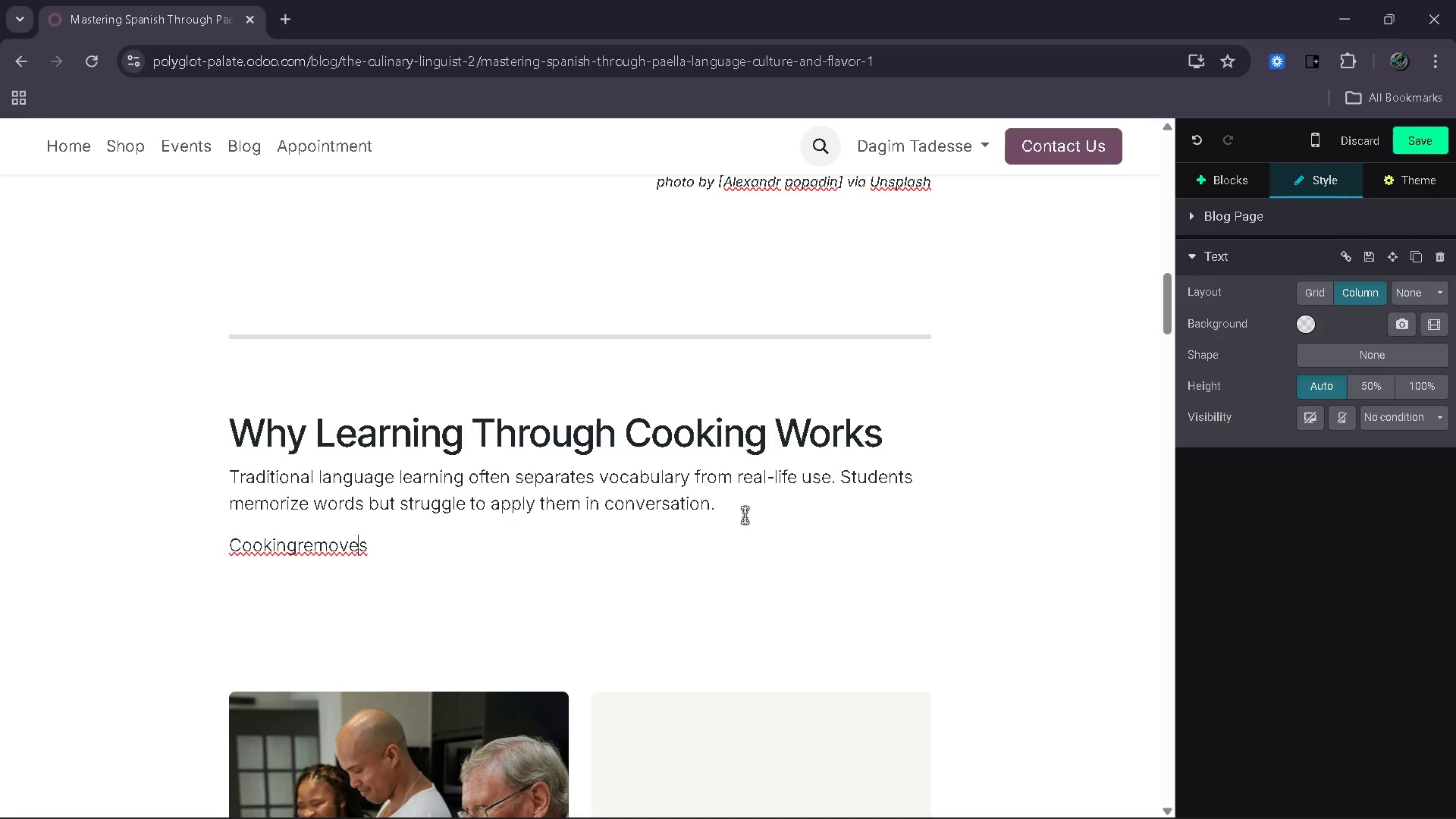 
hold_key(key=ArrowLeft, duration=0.7)
 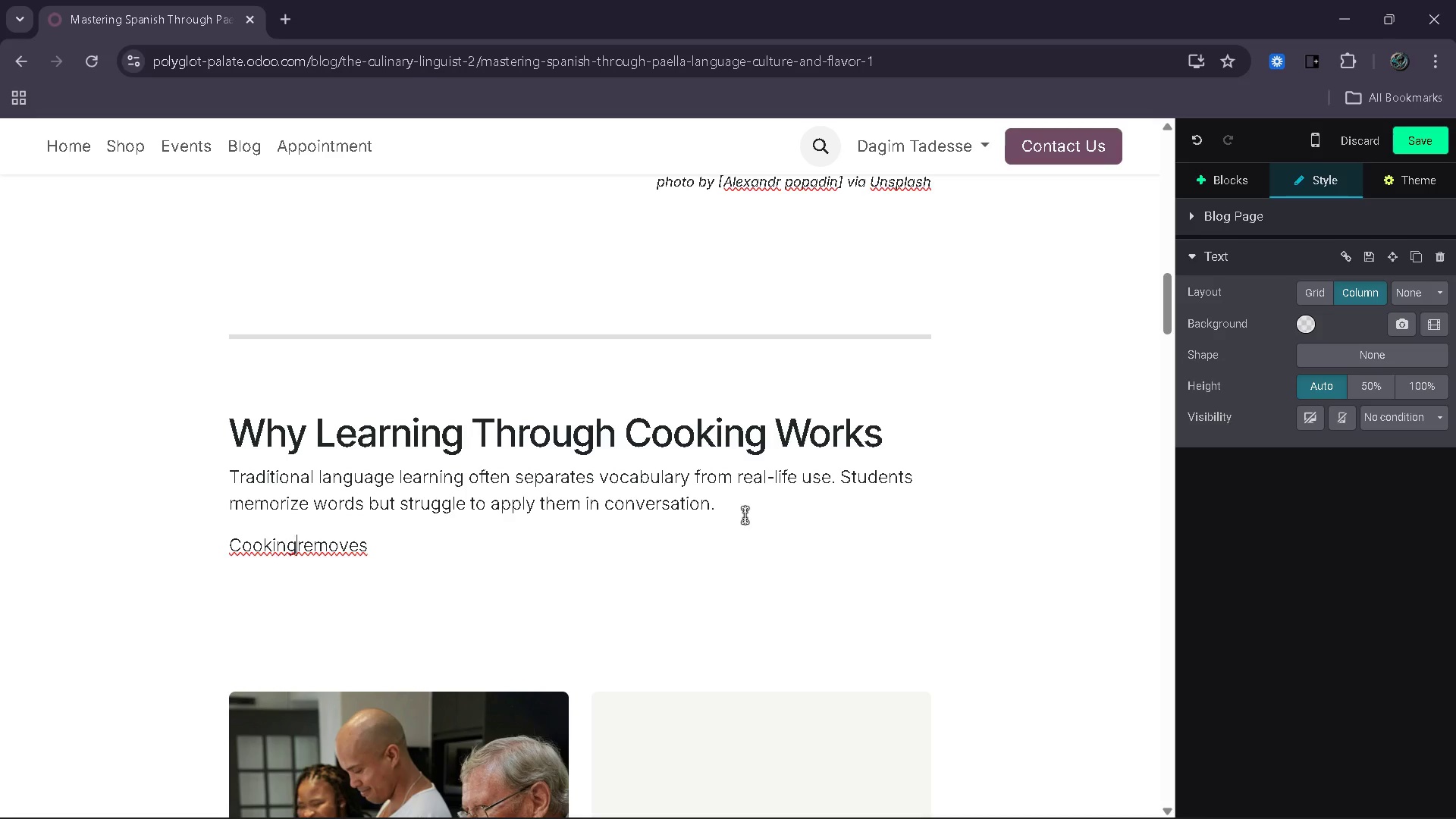 
key(ArrowRight)
 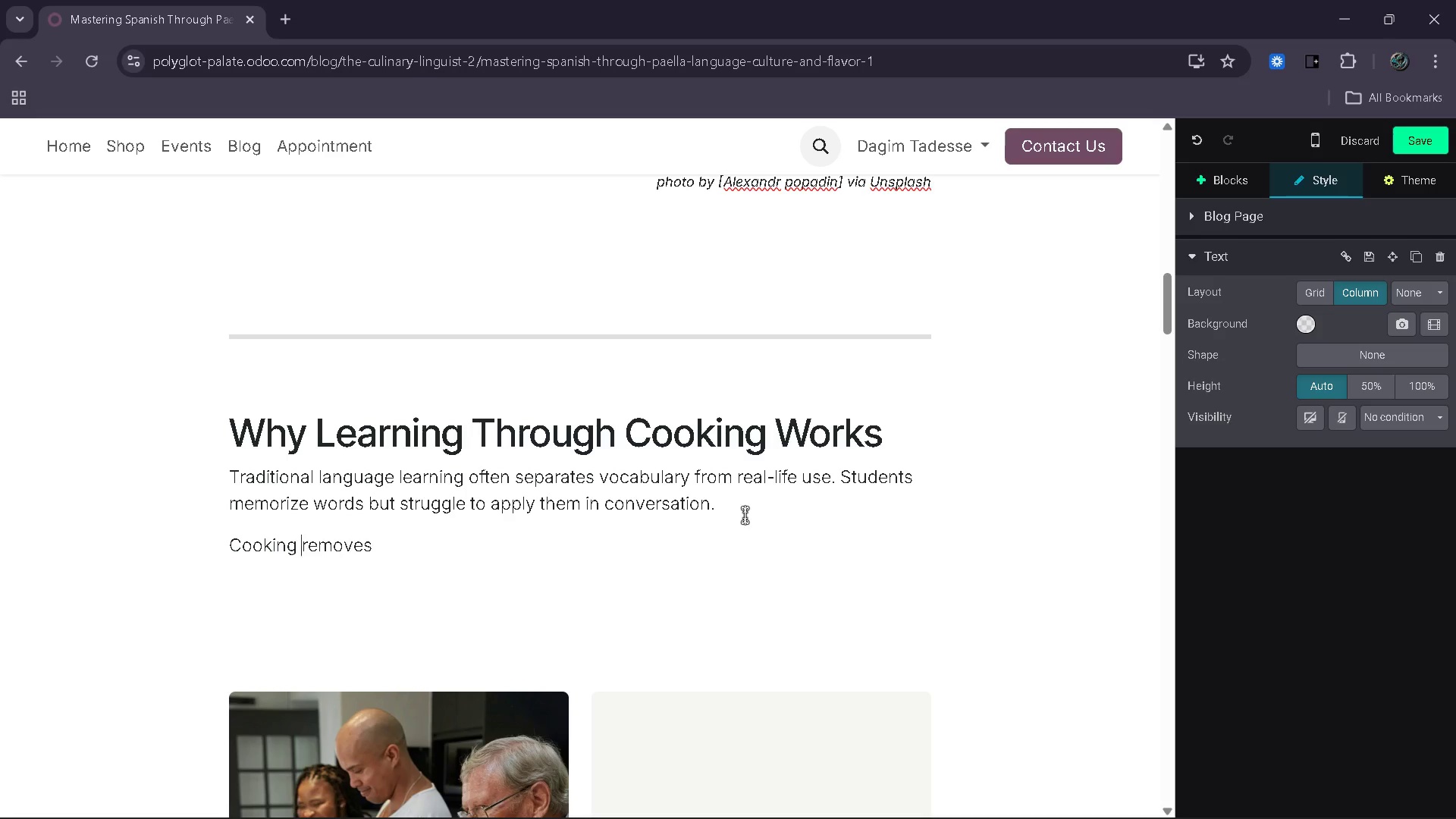 
key(Space)
 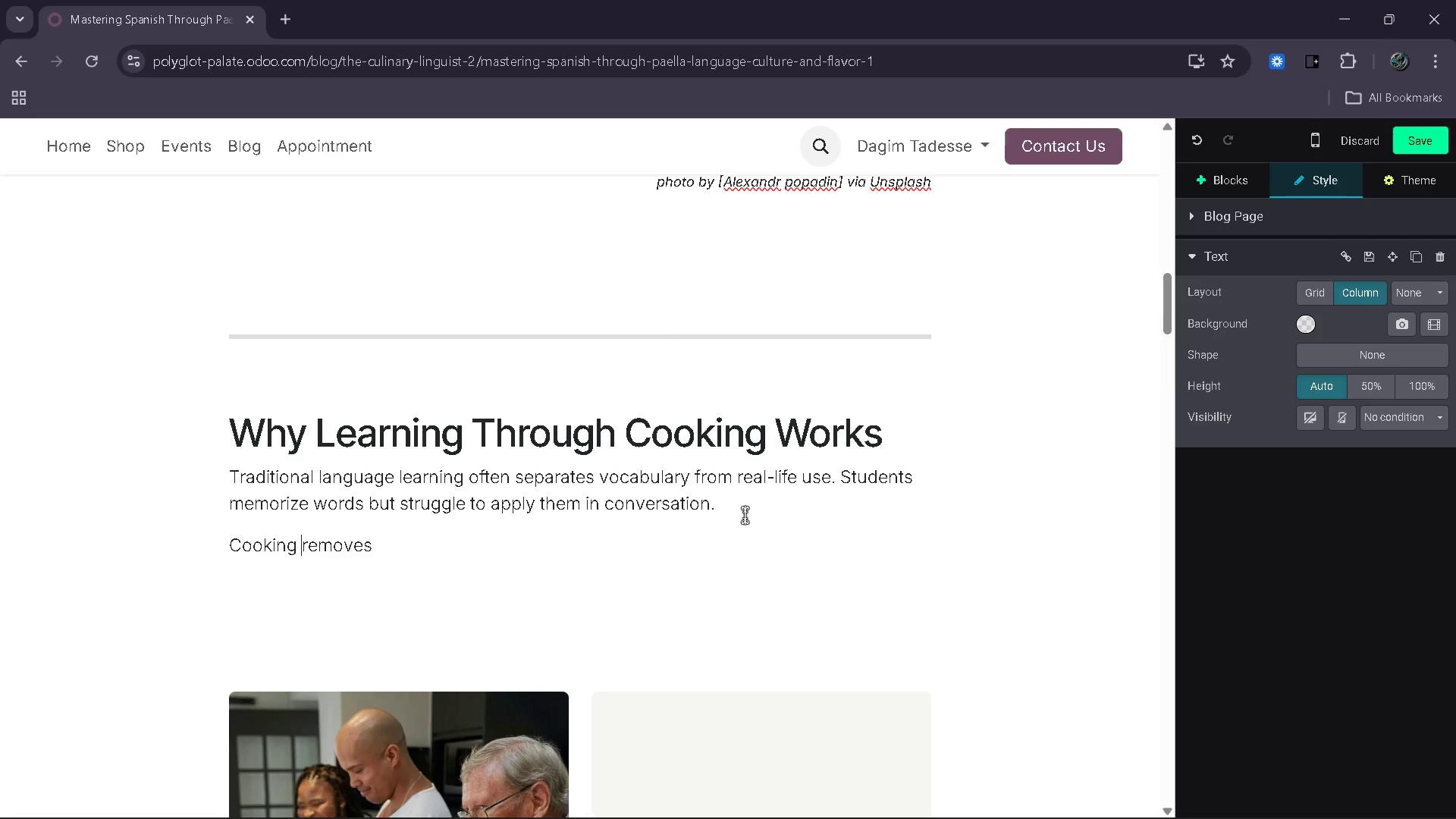 
key(PageDown)
 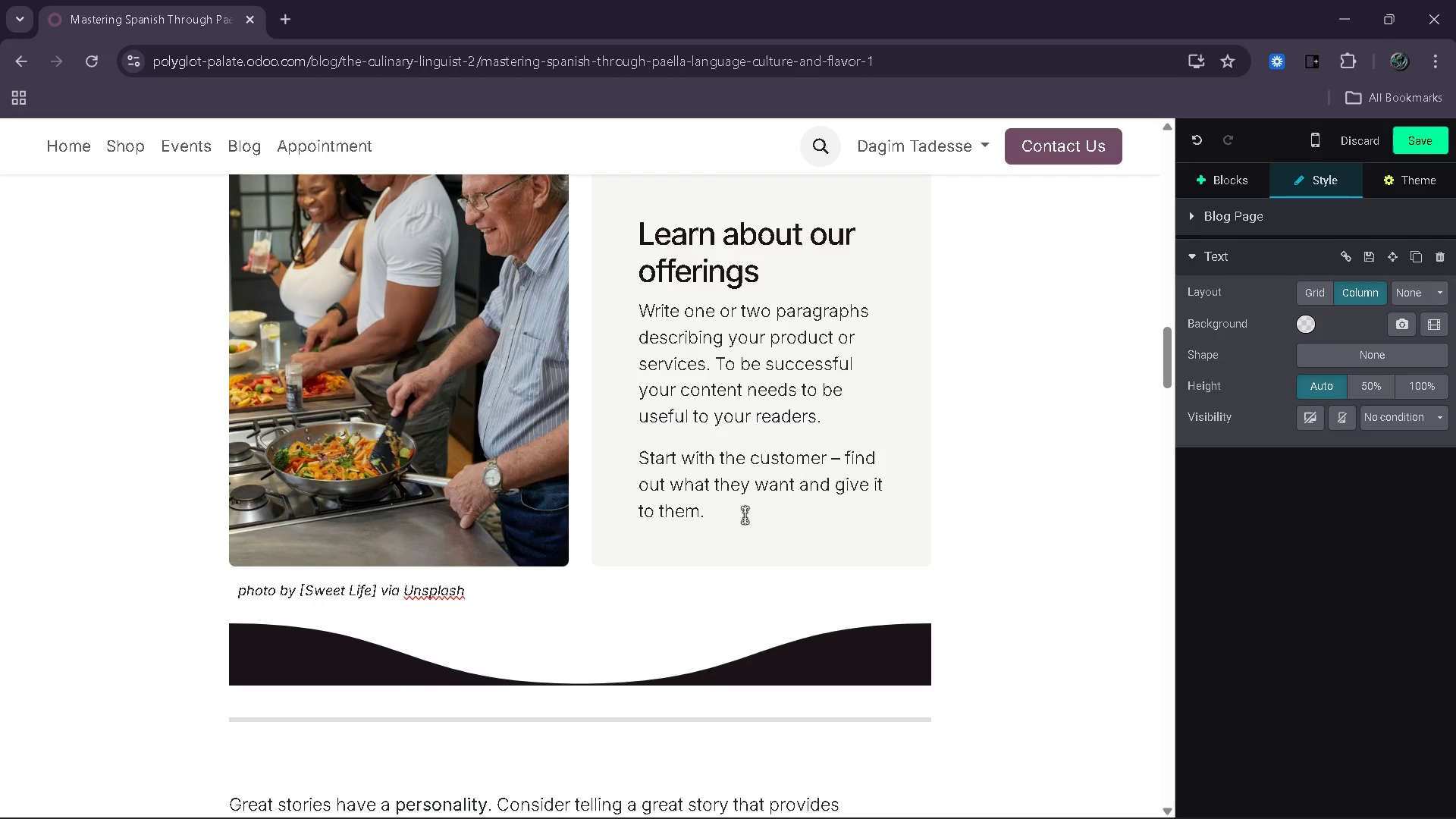 
key(PageUp)
 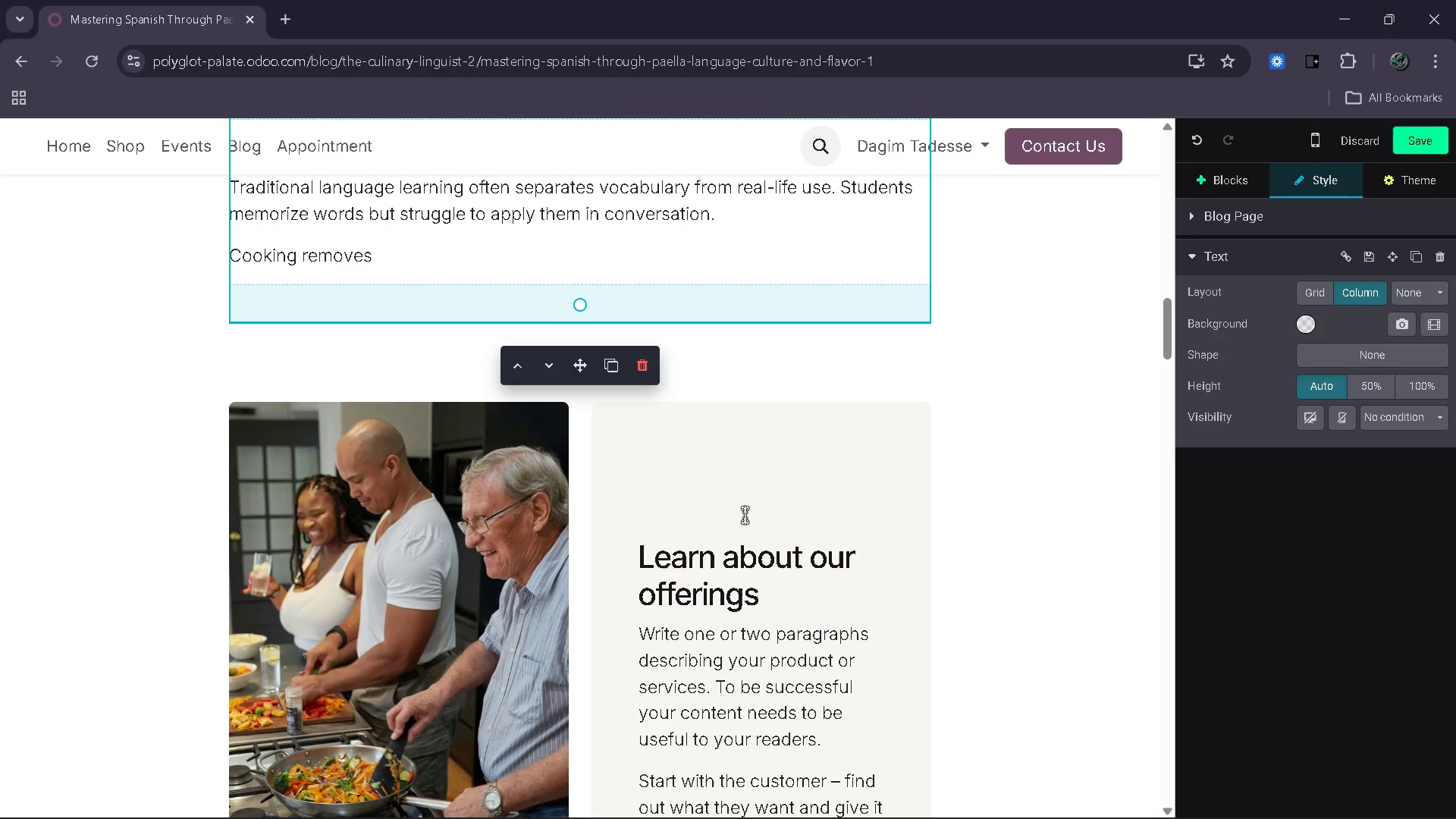 
key(End)
 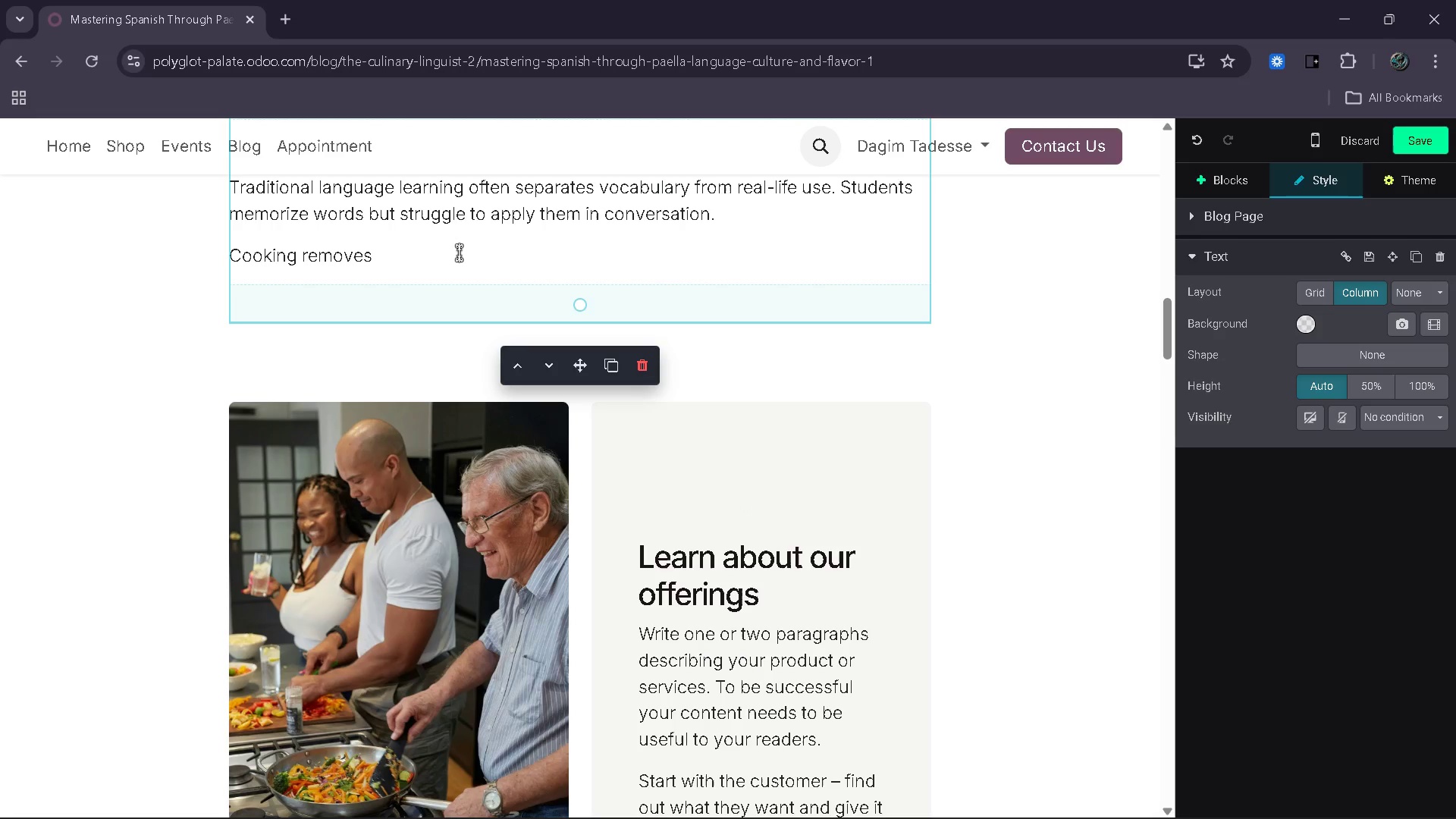 
left_click([459, 253])
 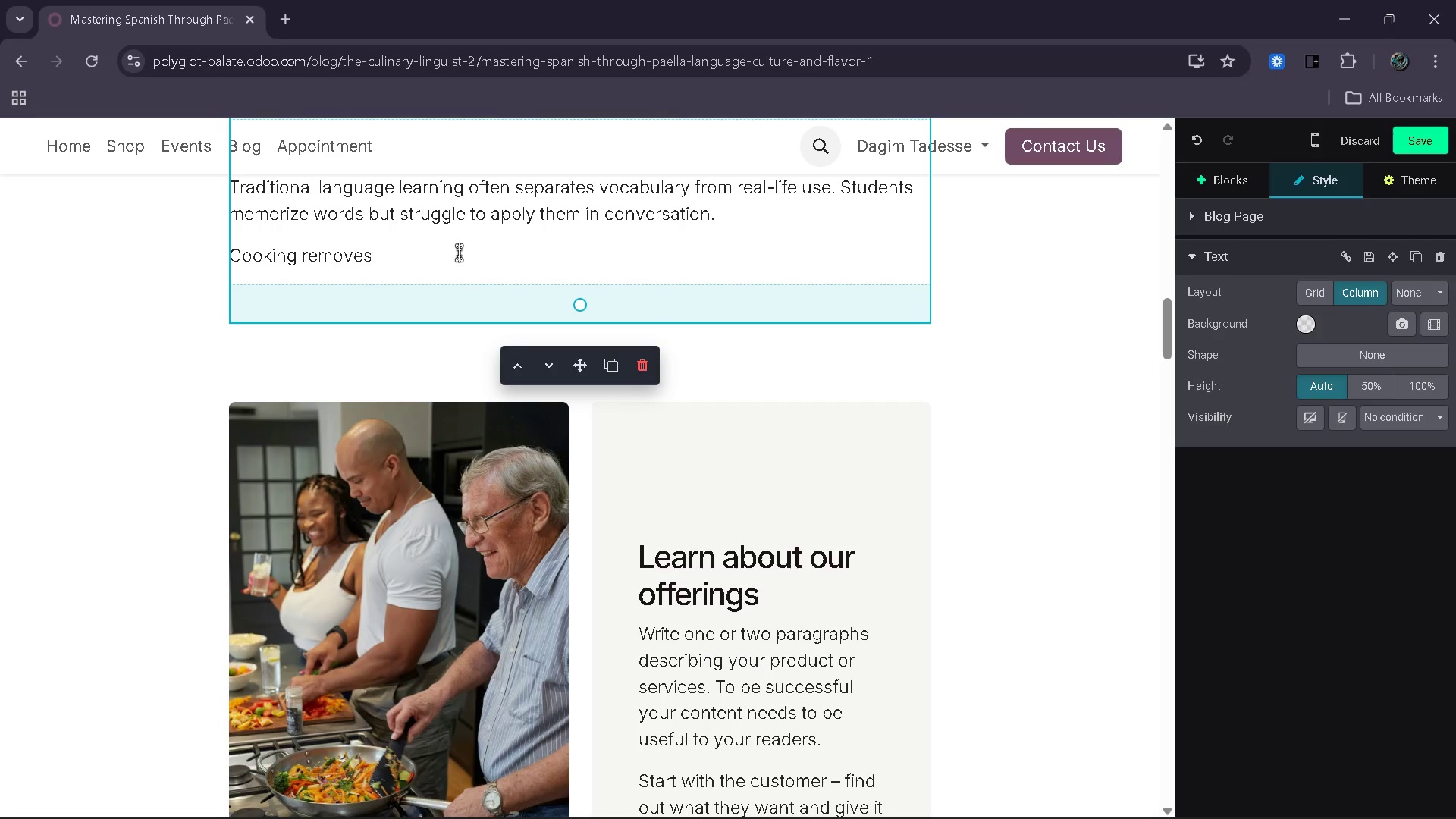 
type( this gap.)
 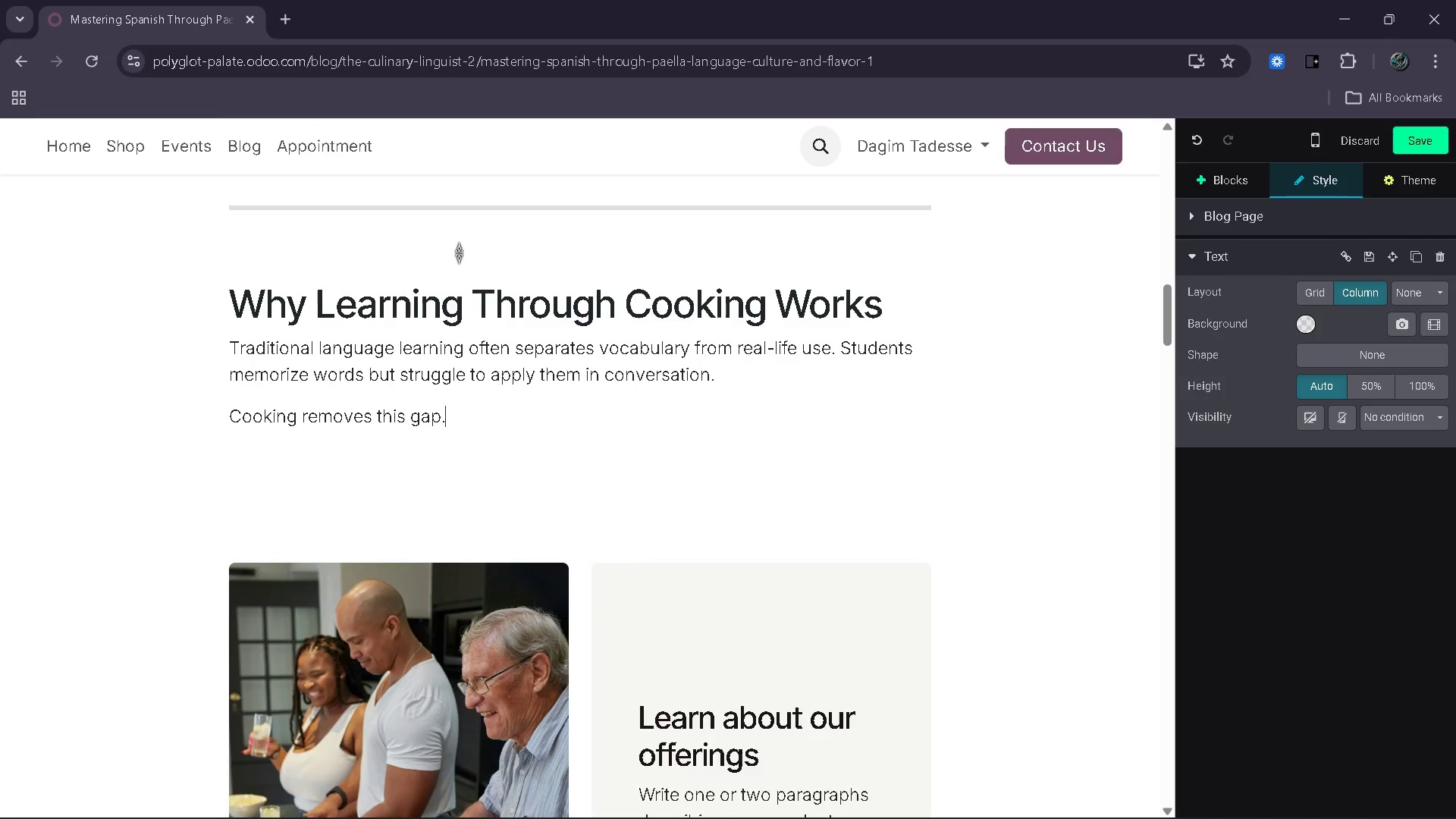 
key(Enter)
 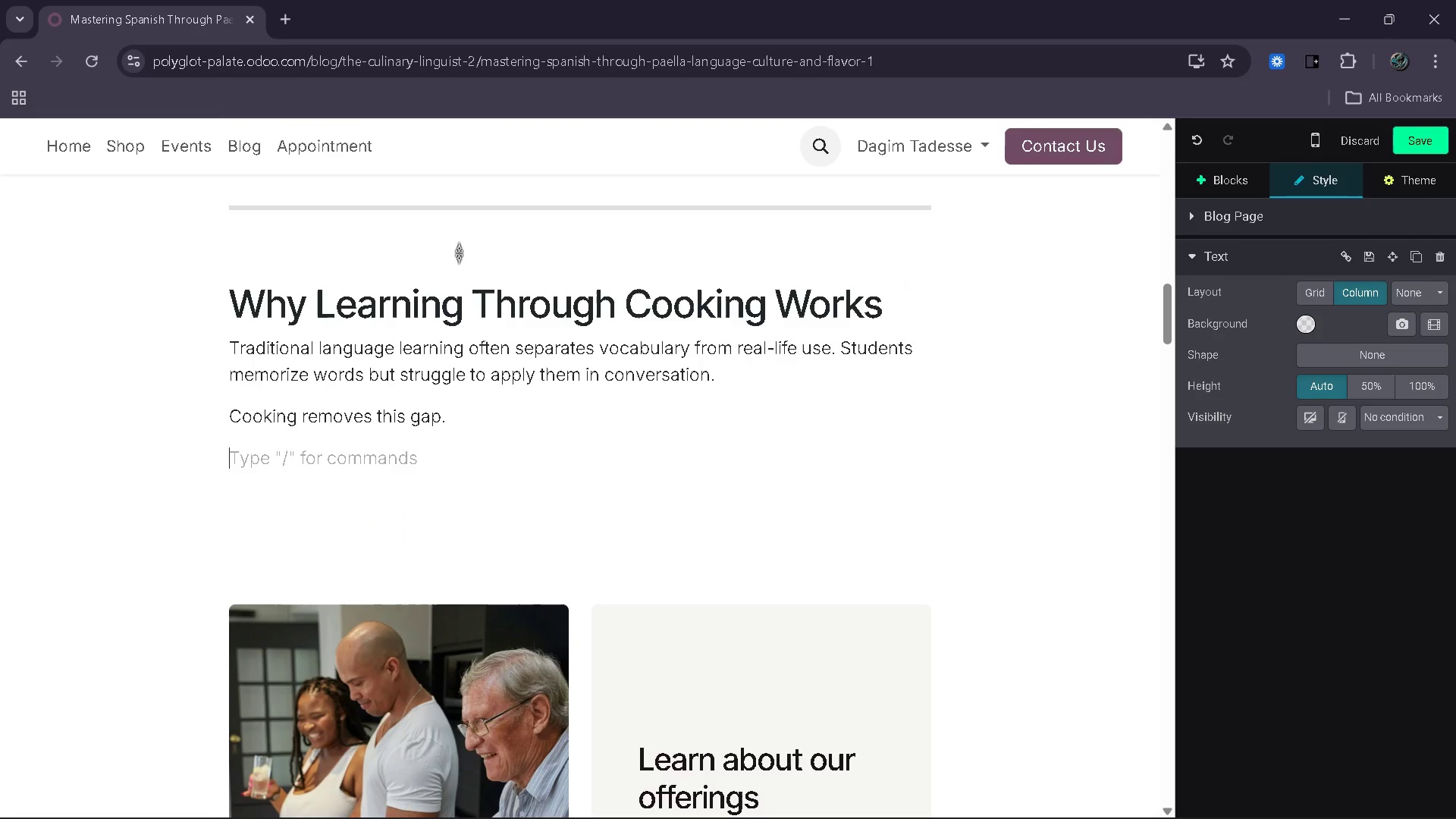 
type(When prepat)
key(Backspace)
type(ring paella. learners ant)
key(Backspace)
key(Backspace)
key(Backspace)
type(naturally use:)
 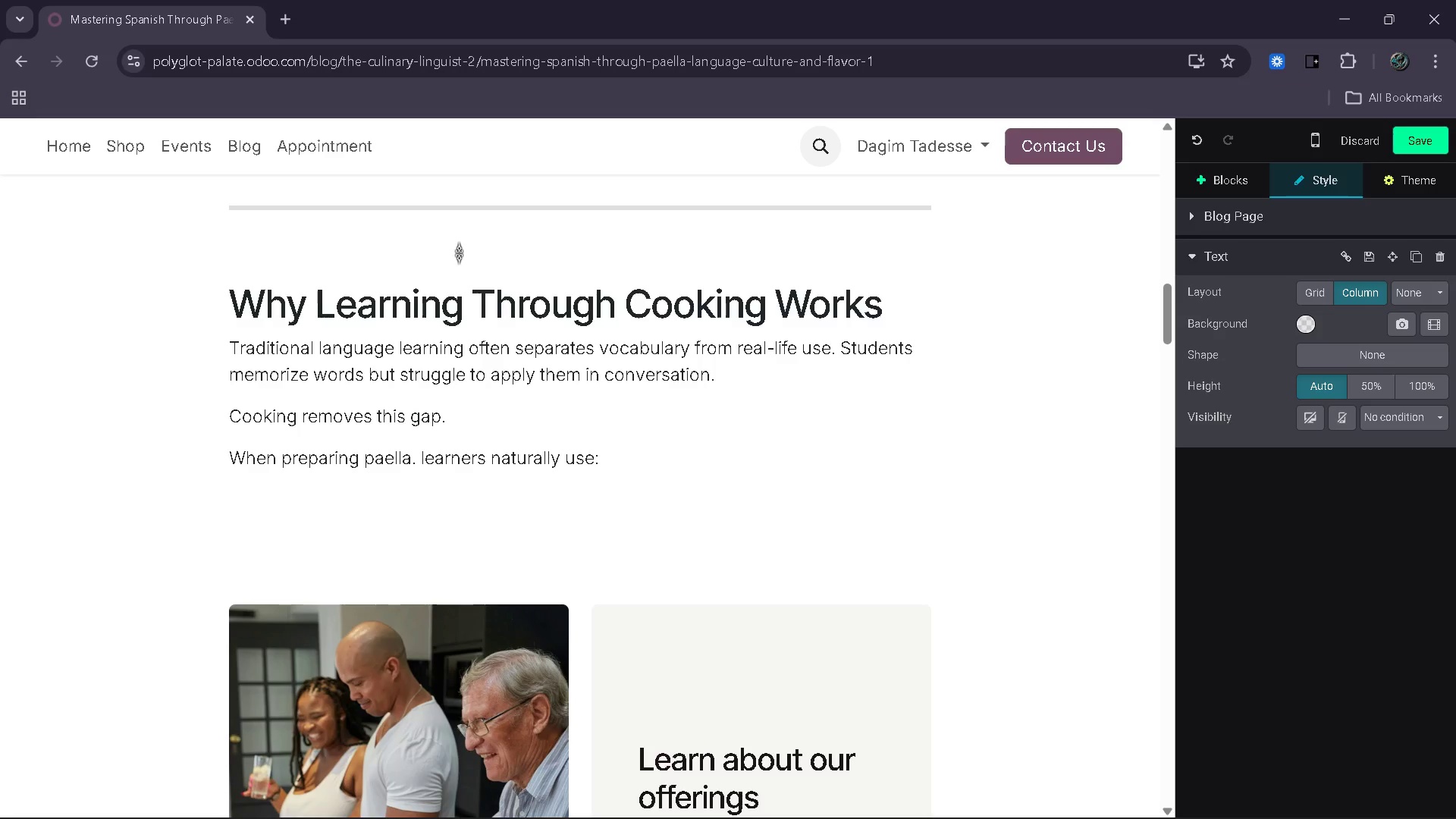 
key(Shift+Enter)
 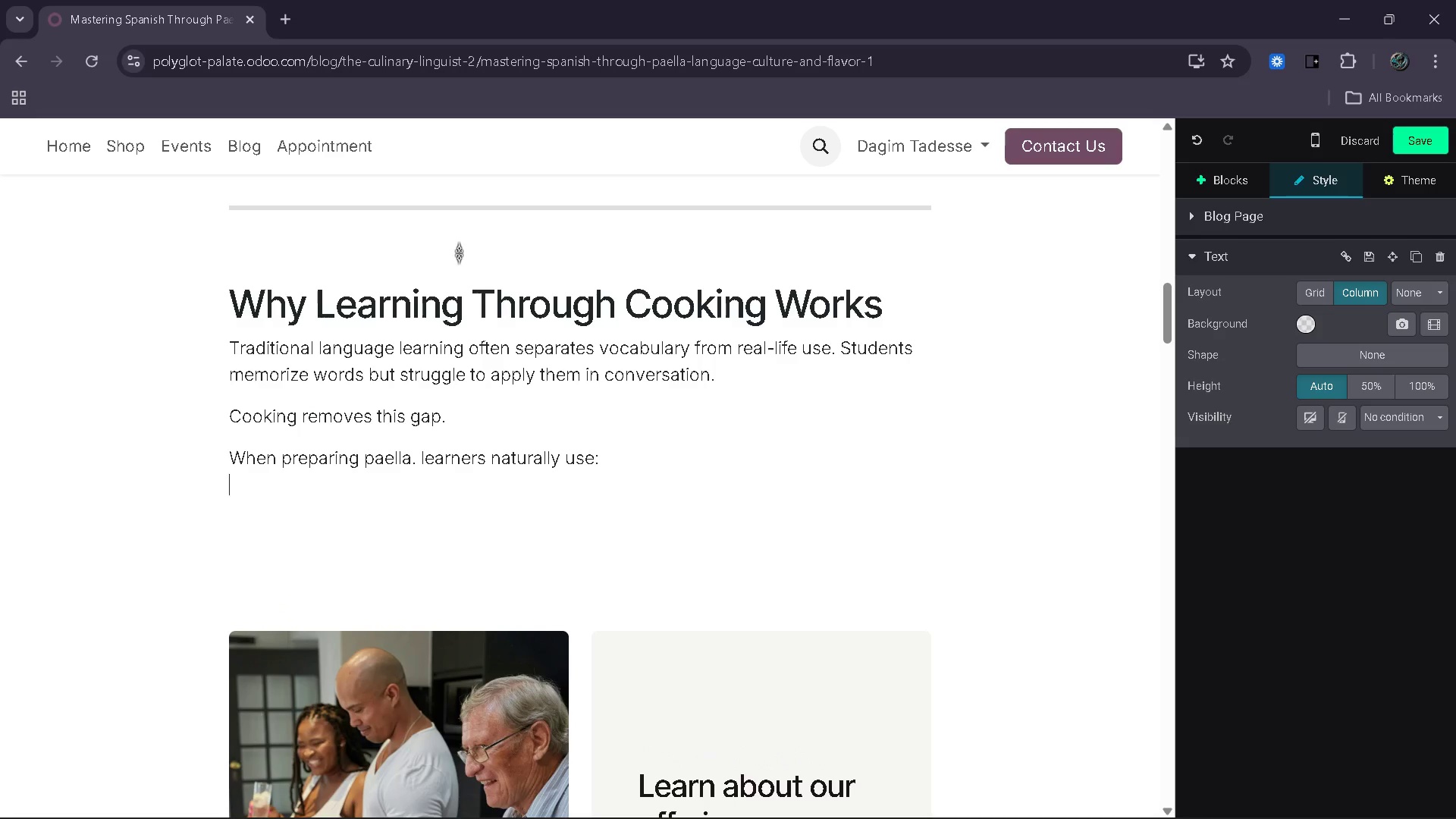 
type(=)
key(Backspace)
type(- Action verbs (mix, cook )
key(Backspace)
type(, serve))
 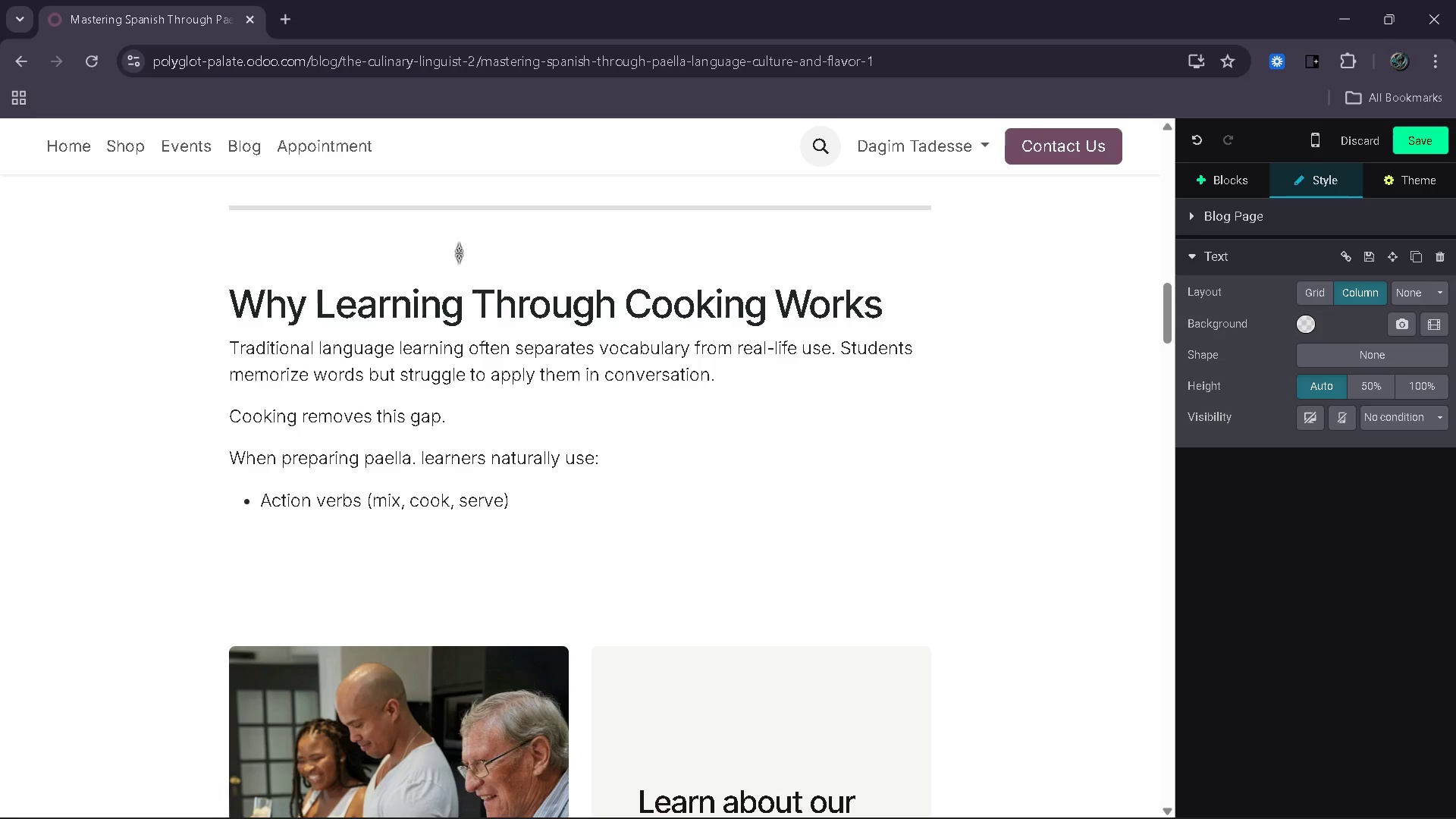 
key(Enter)
 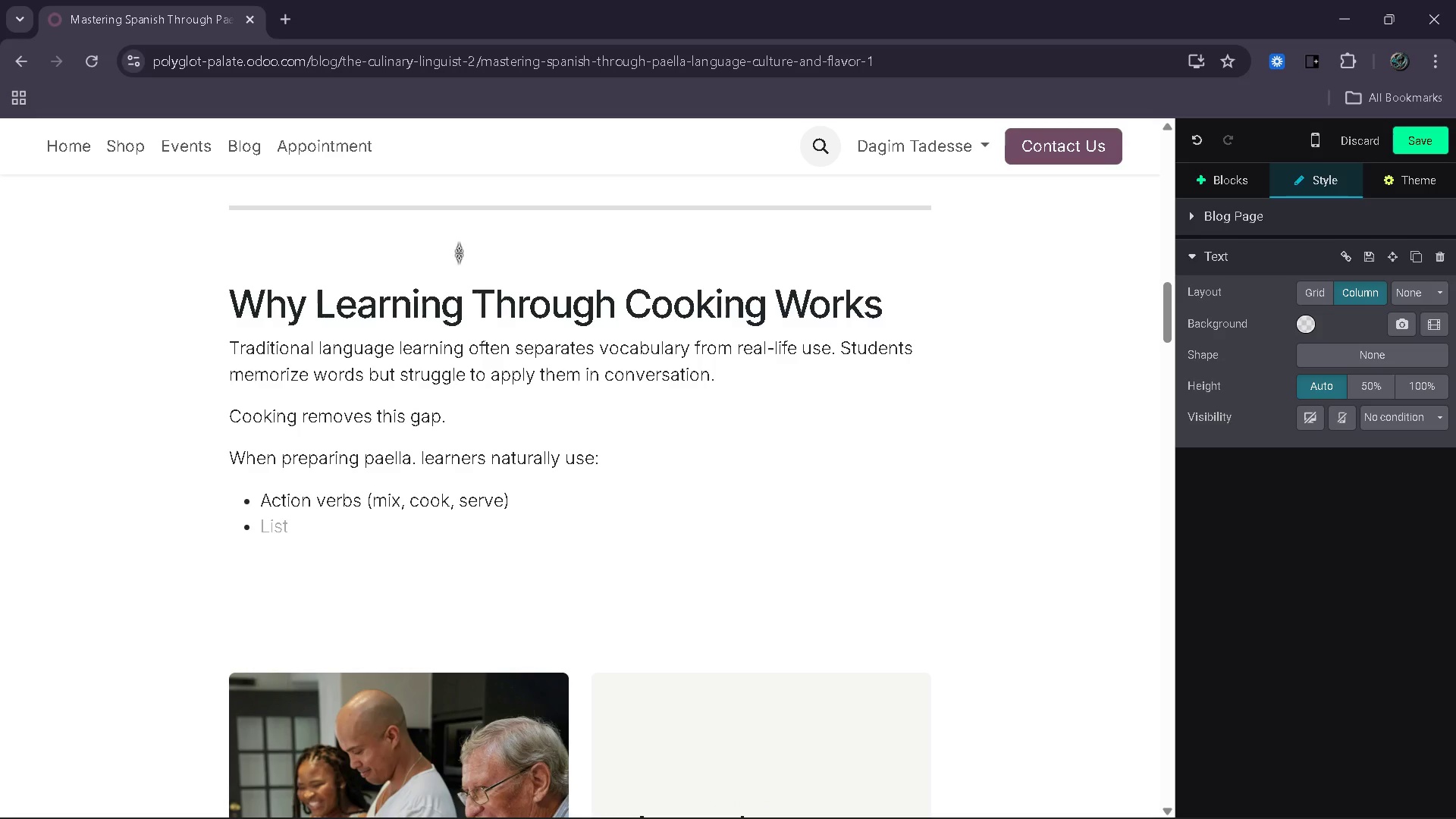 
type(Ingres)
key(Backspace)
type(dient names (rice, seafood, spci)
key(Backspace)
key(Backspace)
type(ice))
 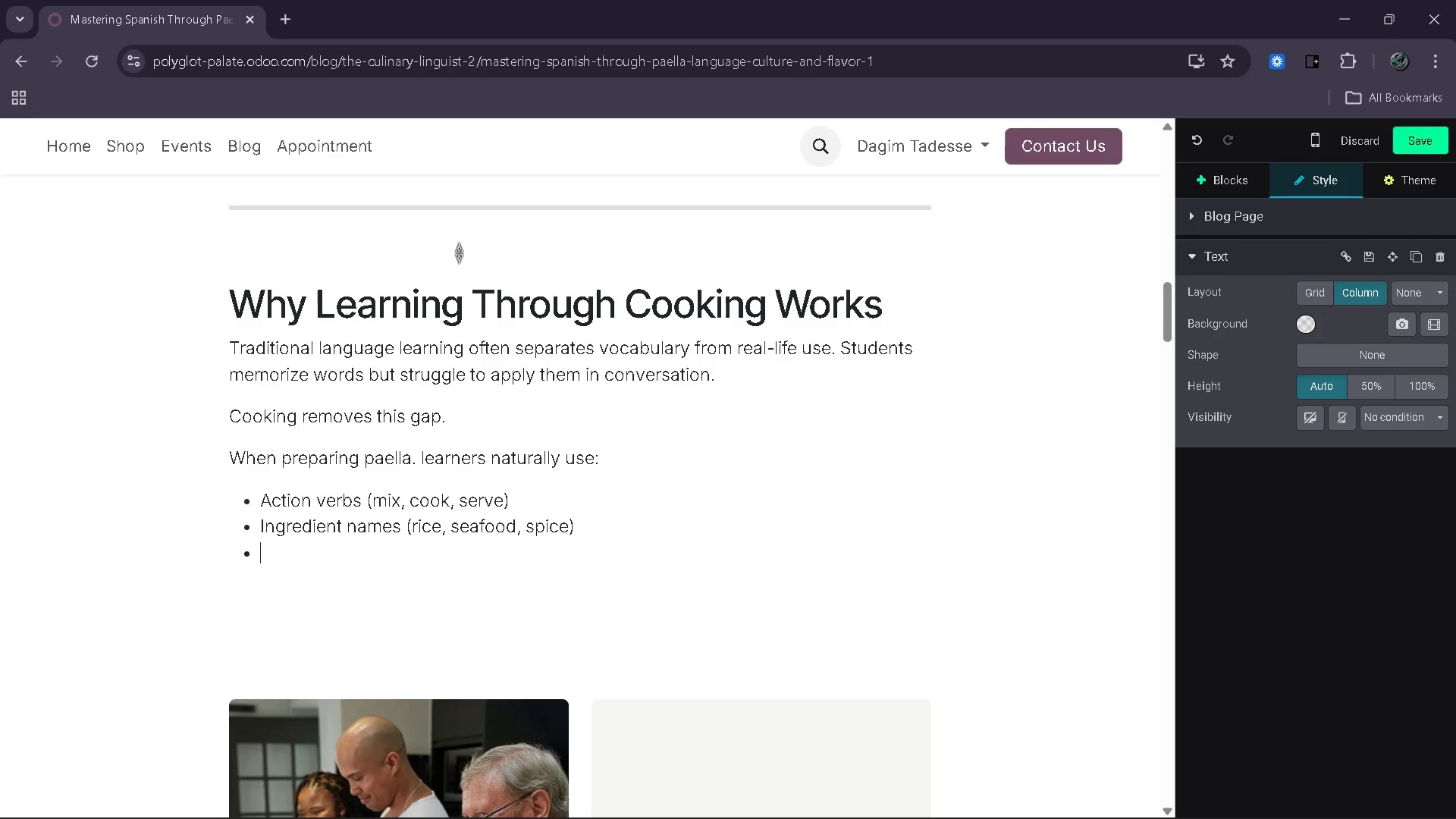 
 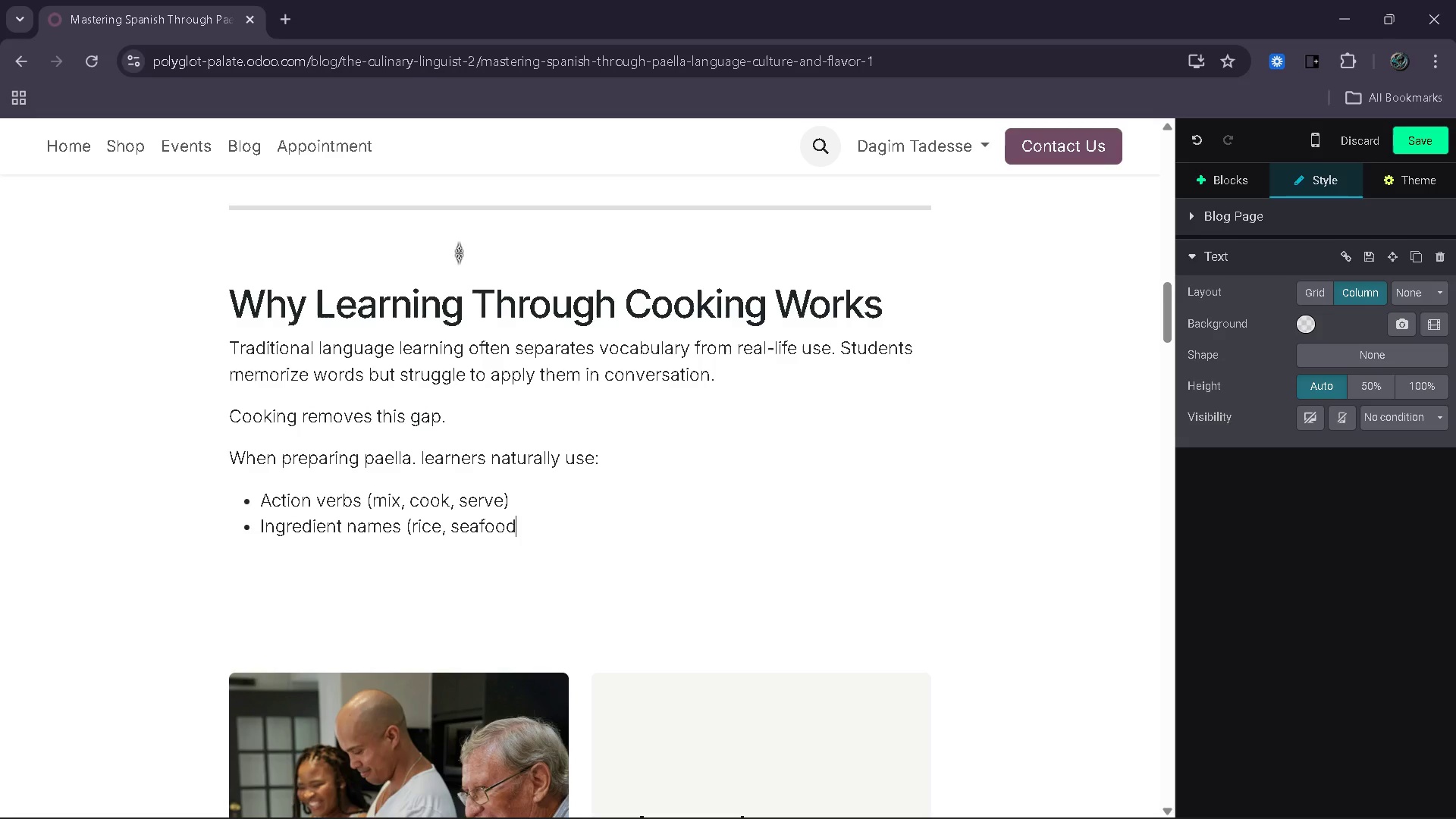 
key(Enter)
 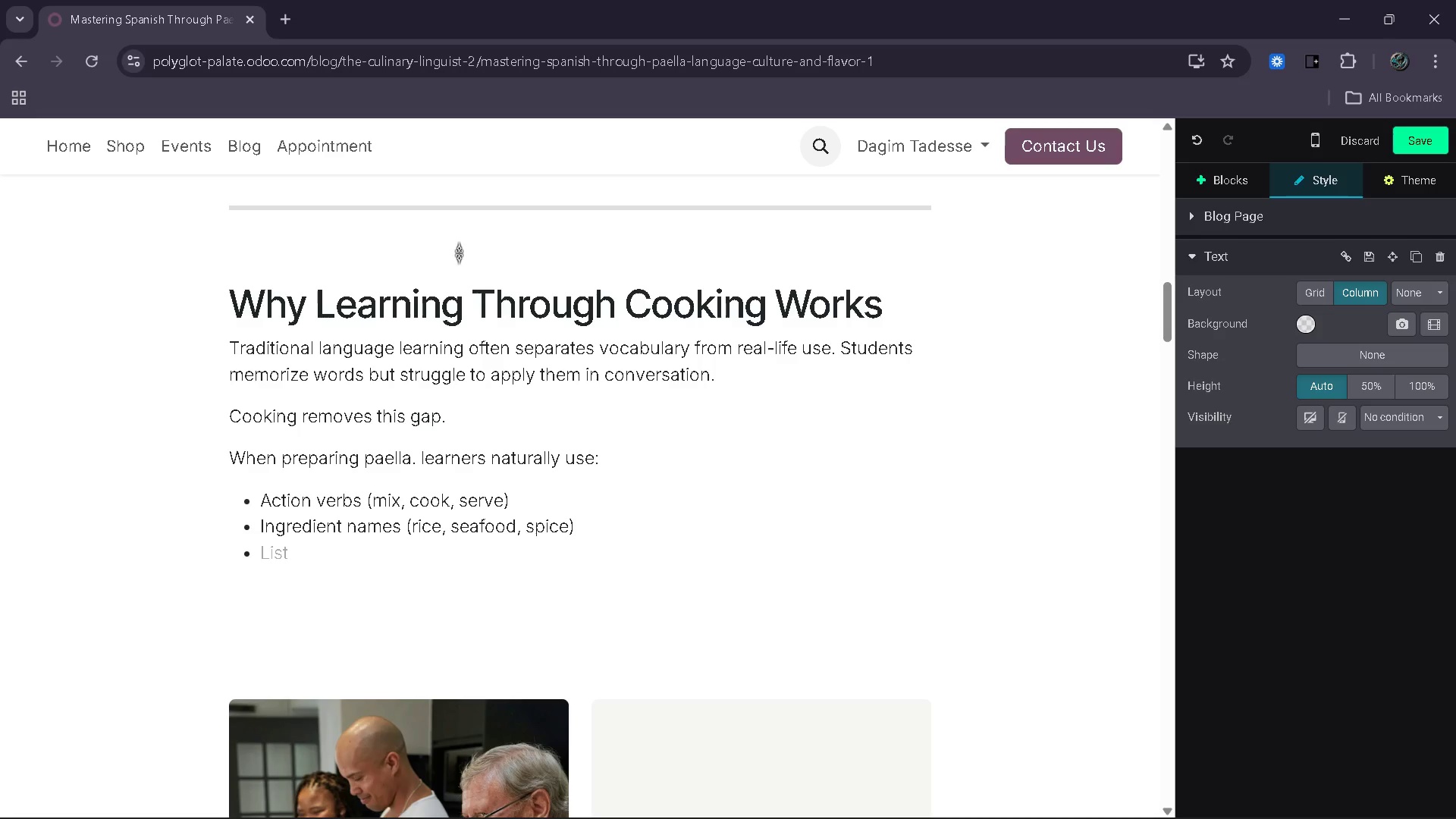 
type(Sequence language (then )
key(Backspace)
type(, after, before))
 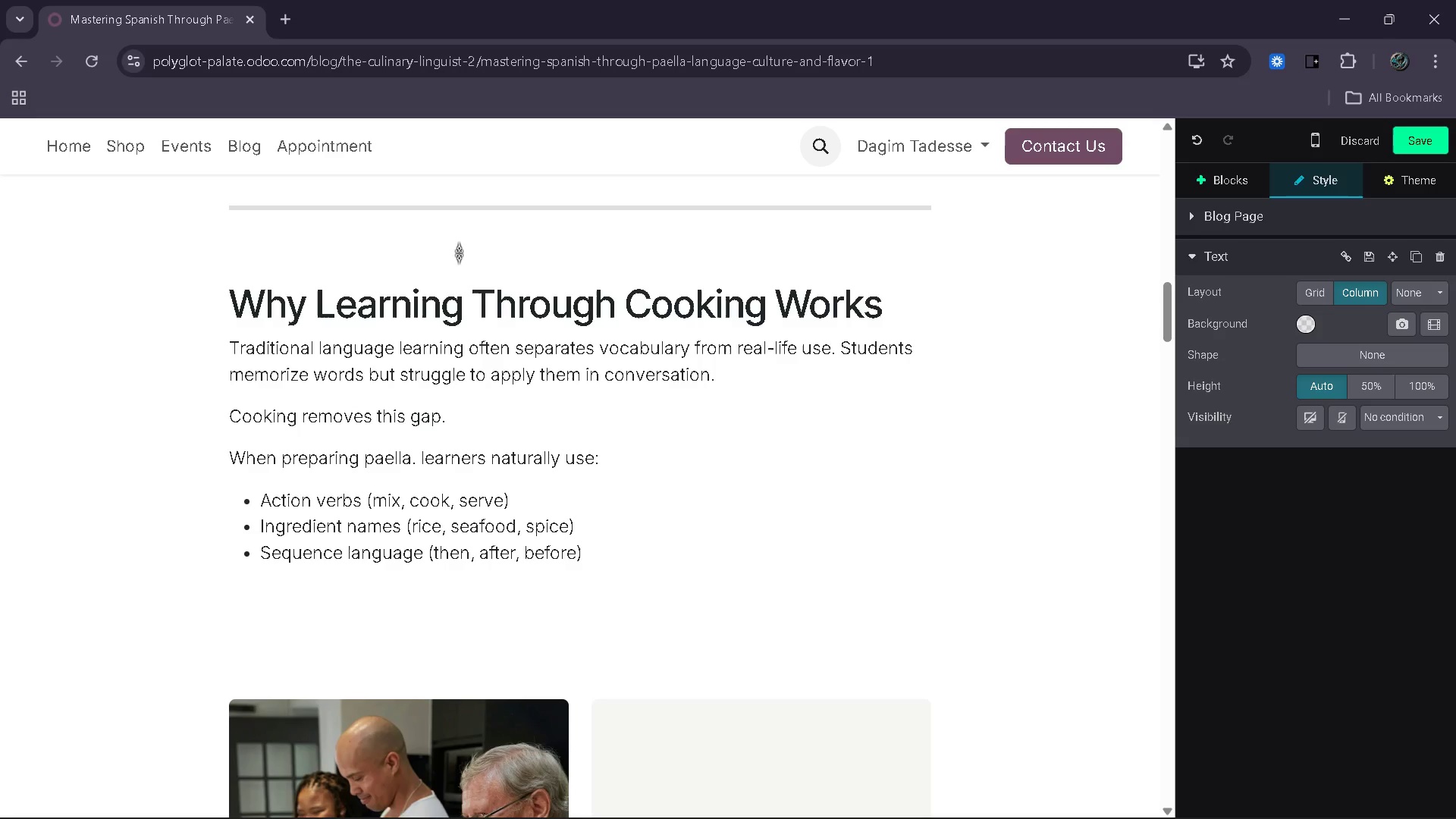 
key(Enter)
 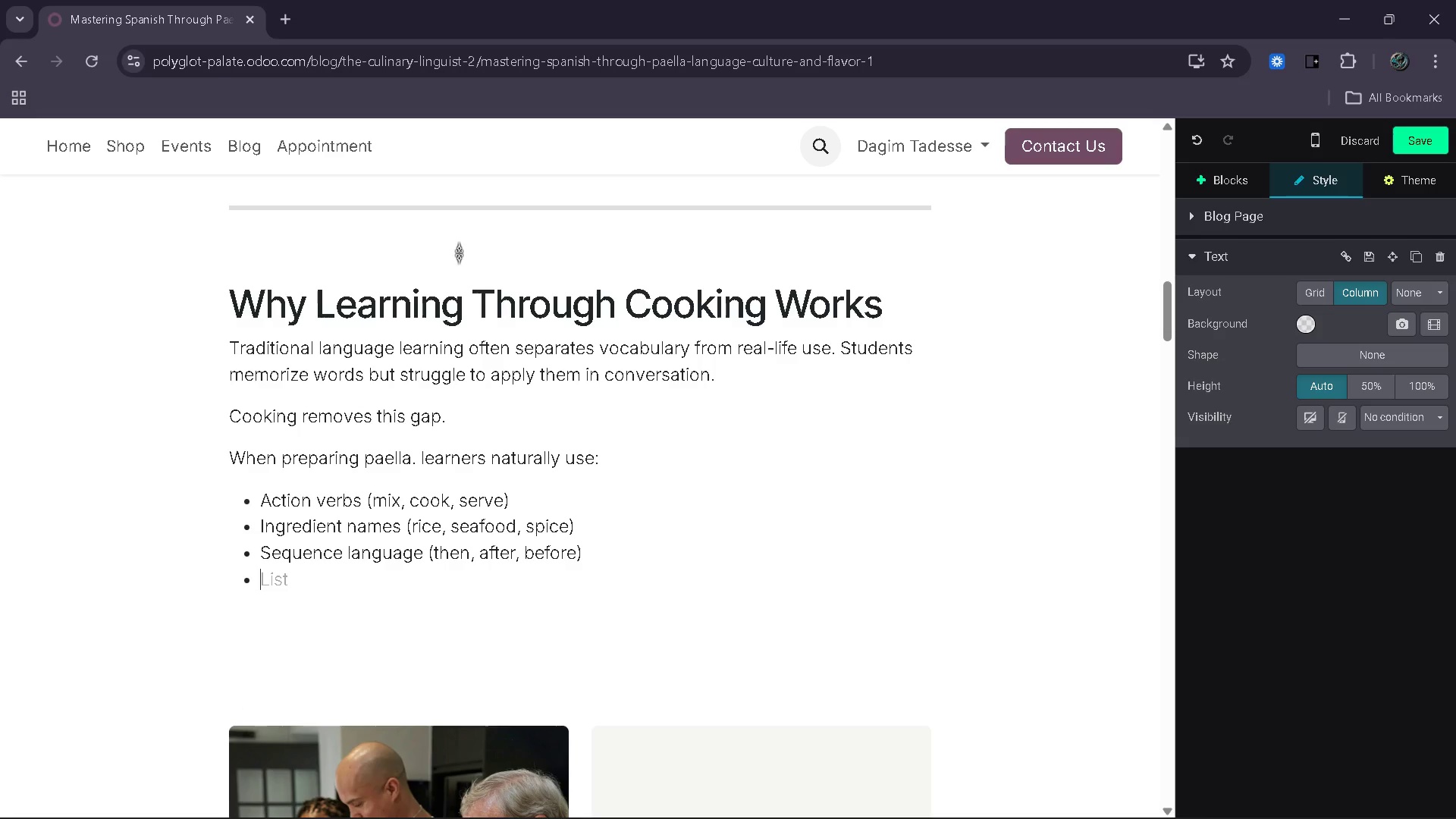 
key(Backspace)
key(Backspace)
type(Example:)
 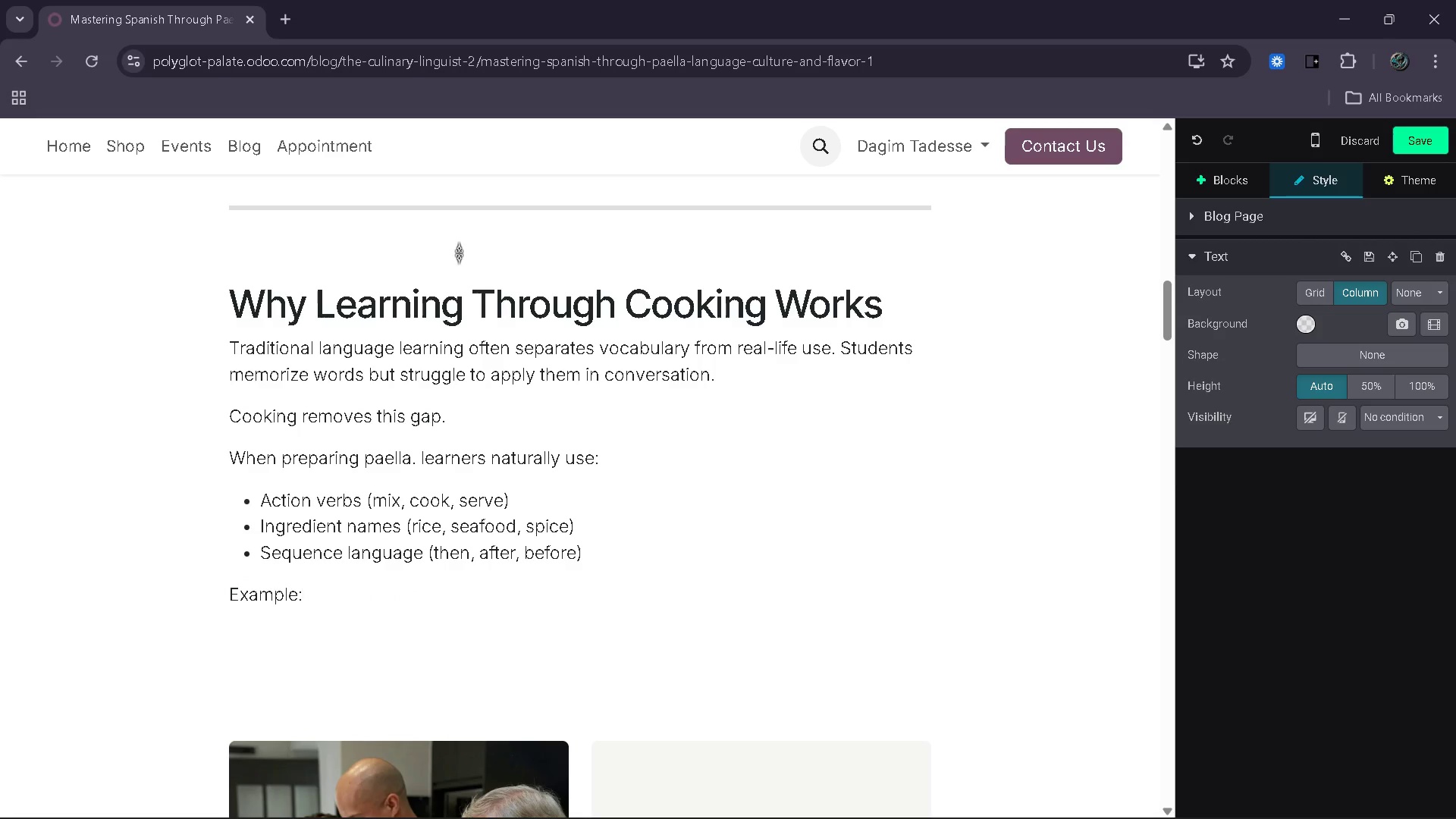 
key(Shift+Enter)
 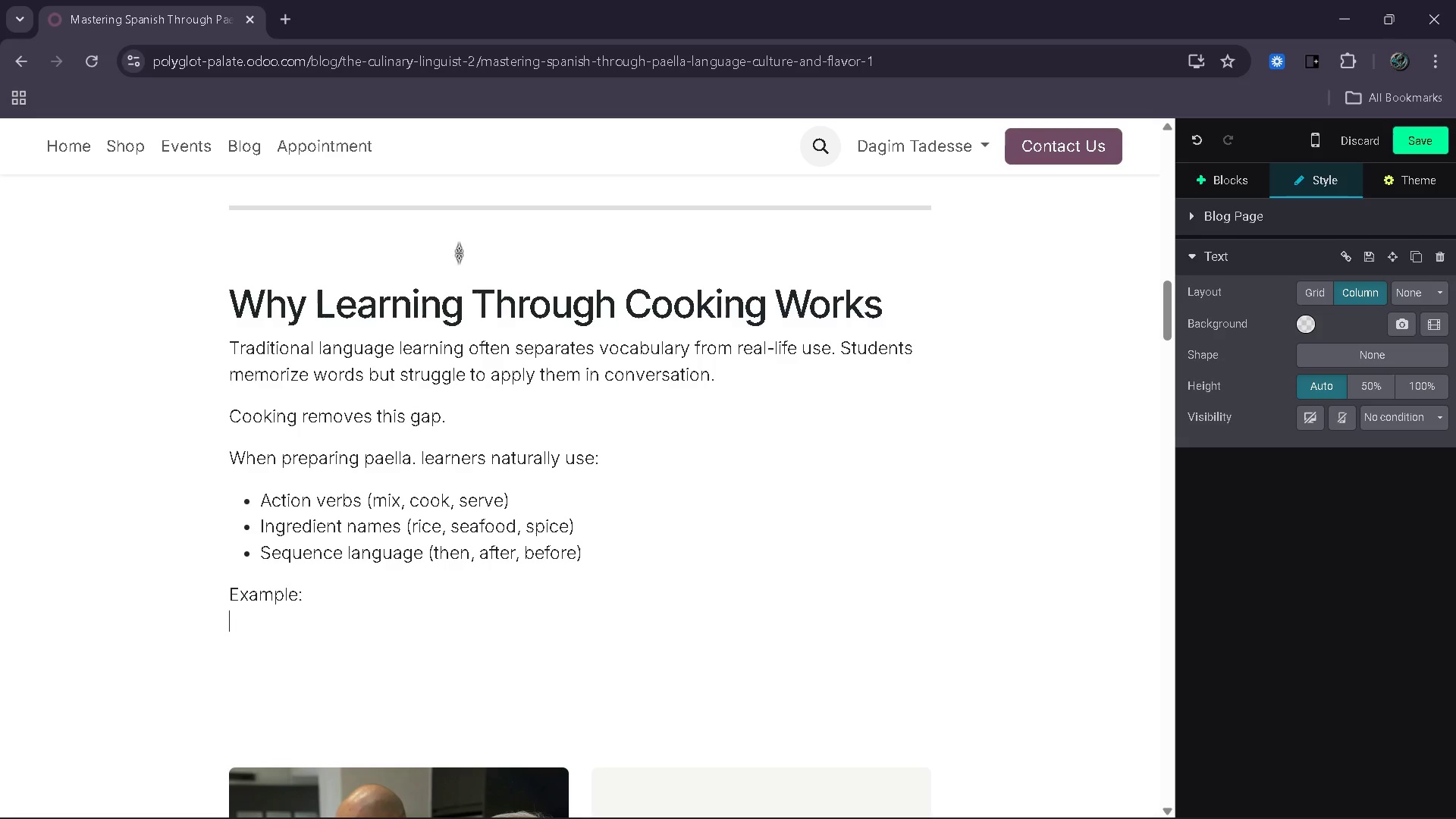 
key(Shift+ShiftRight)
 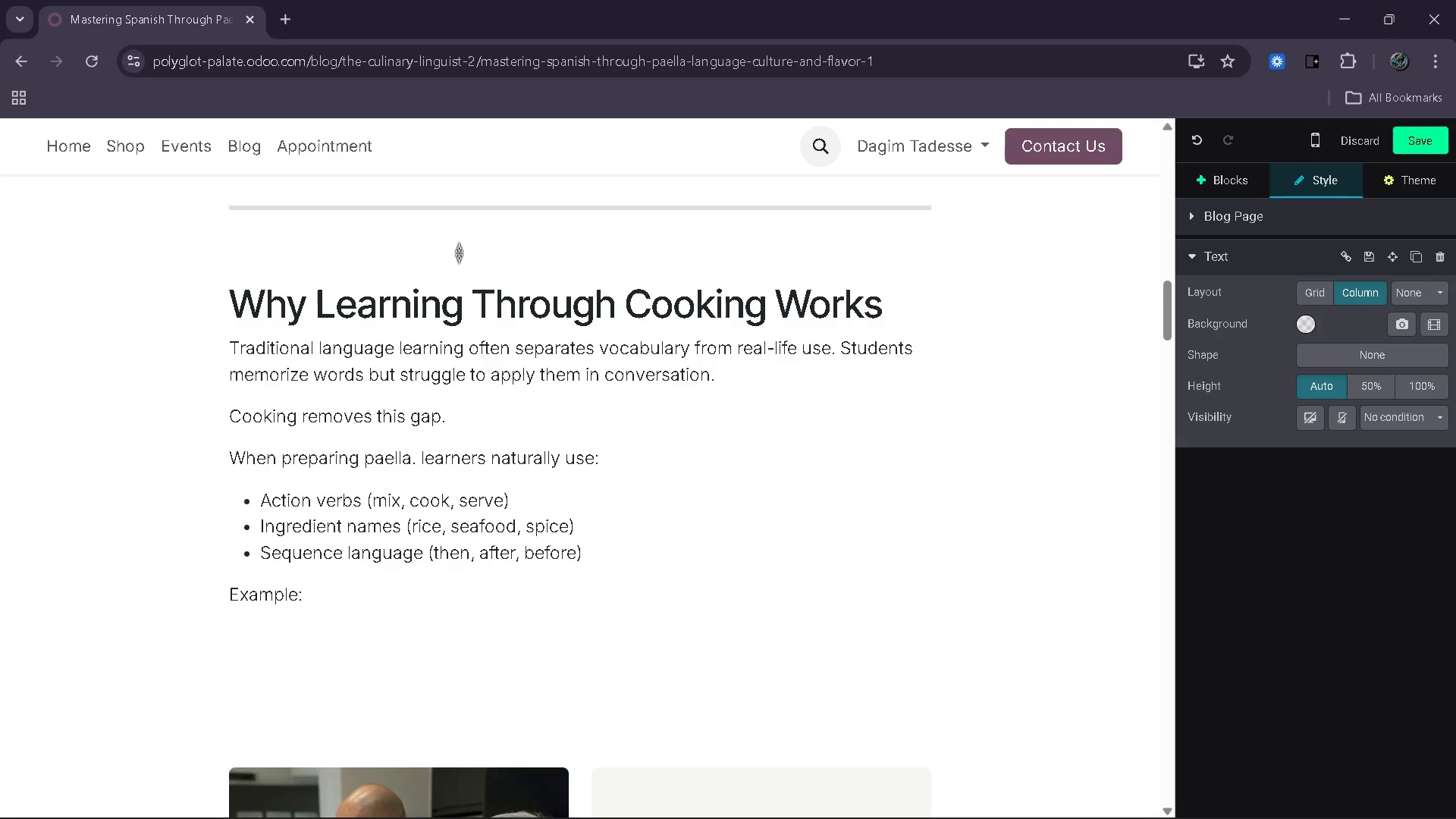 
key(Shift+A)
 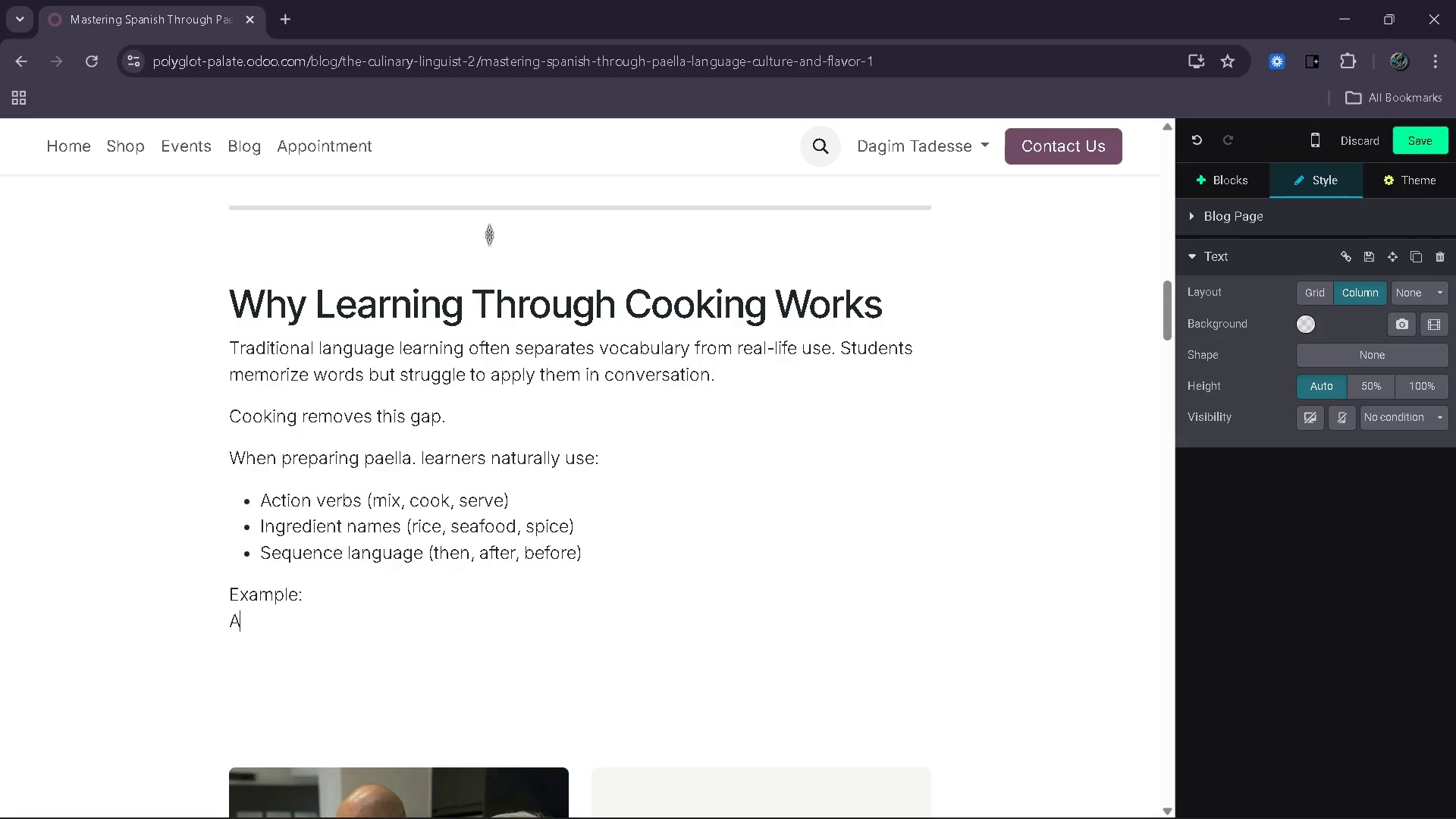 
left_click([623, 463])
 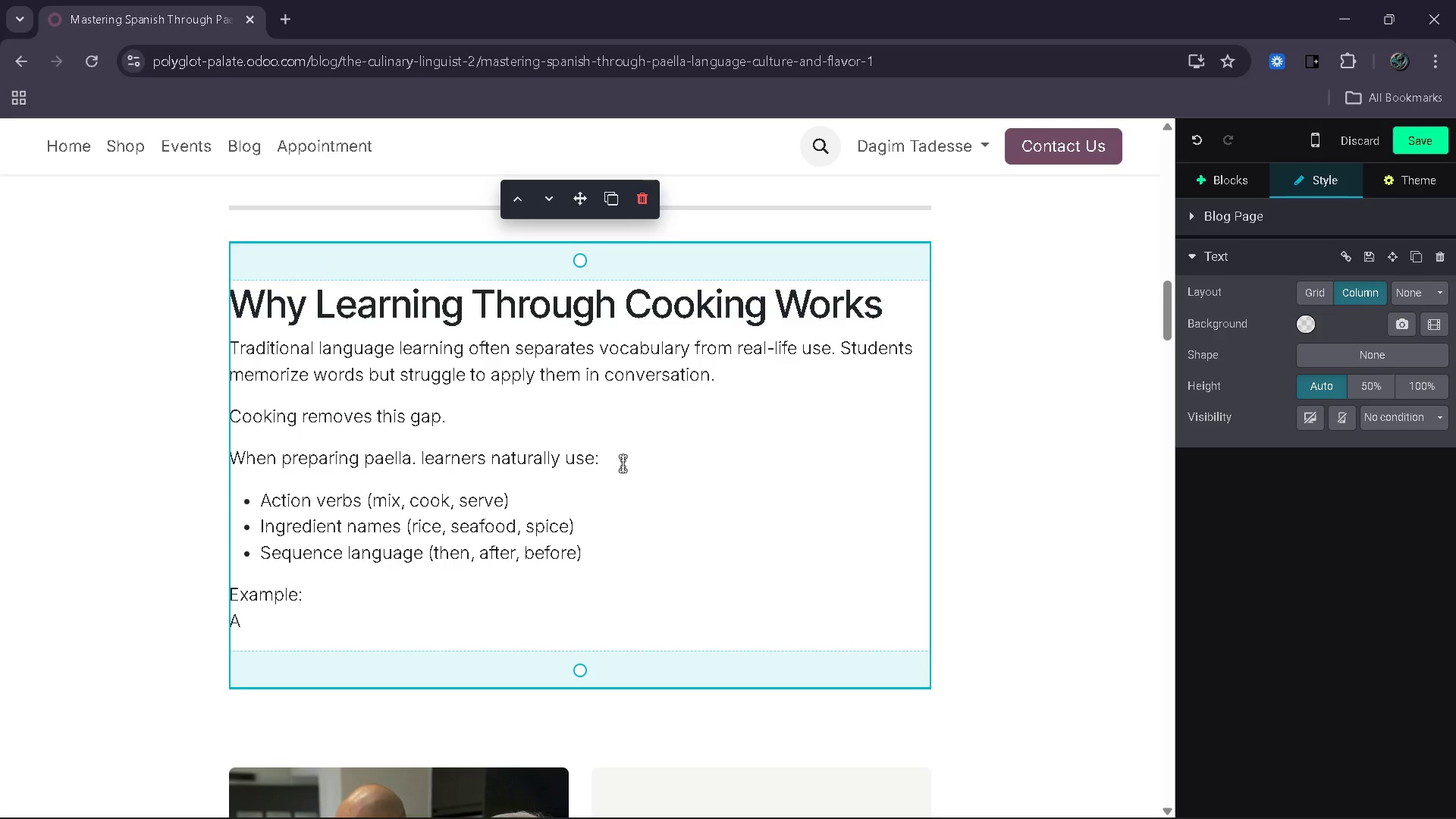 
key(Shift+Enter)
 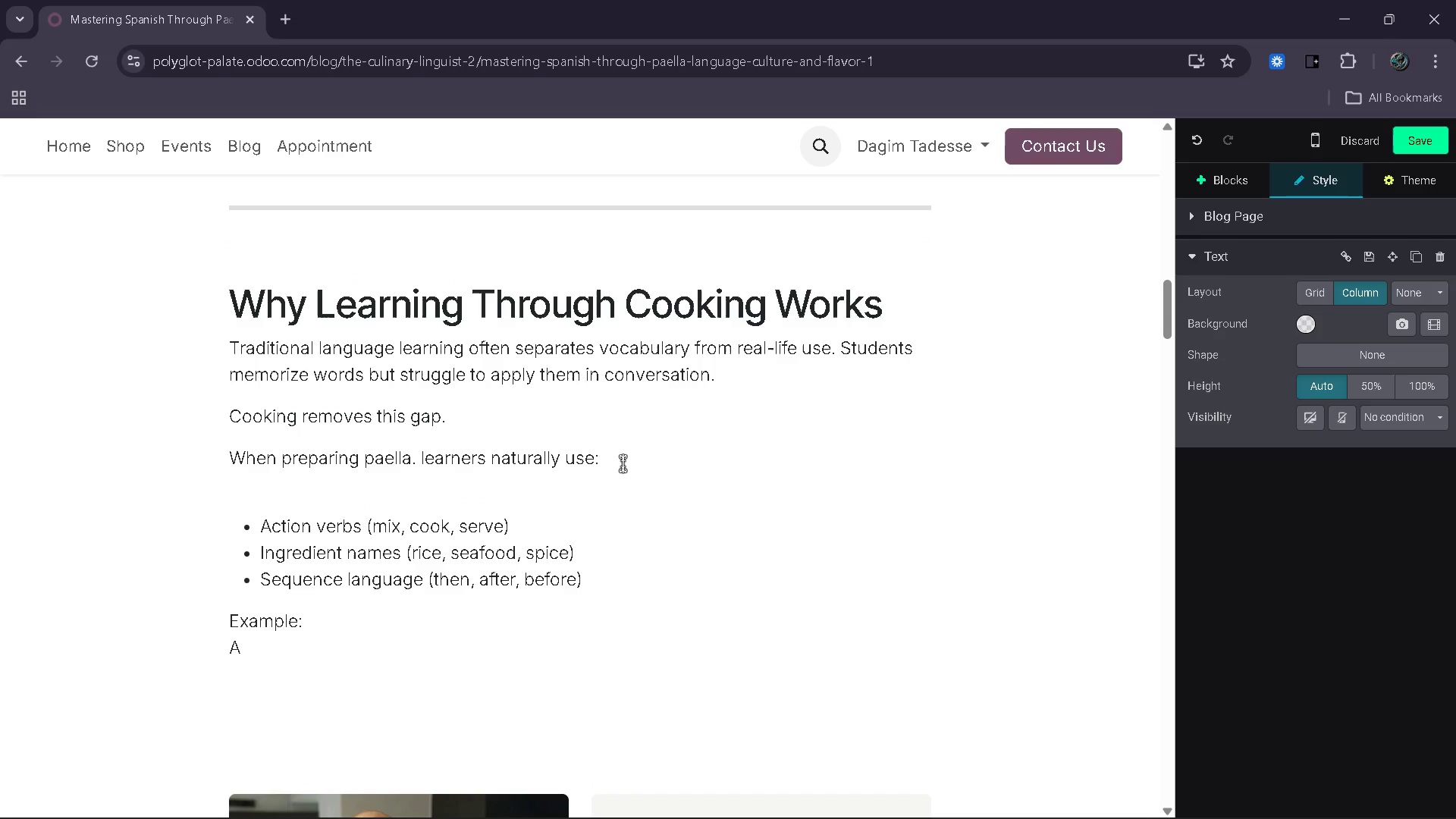 
key(Backspace)
 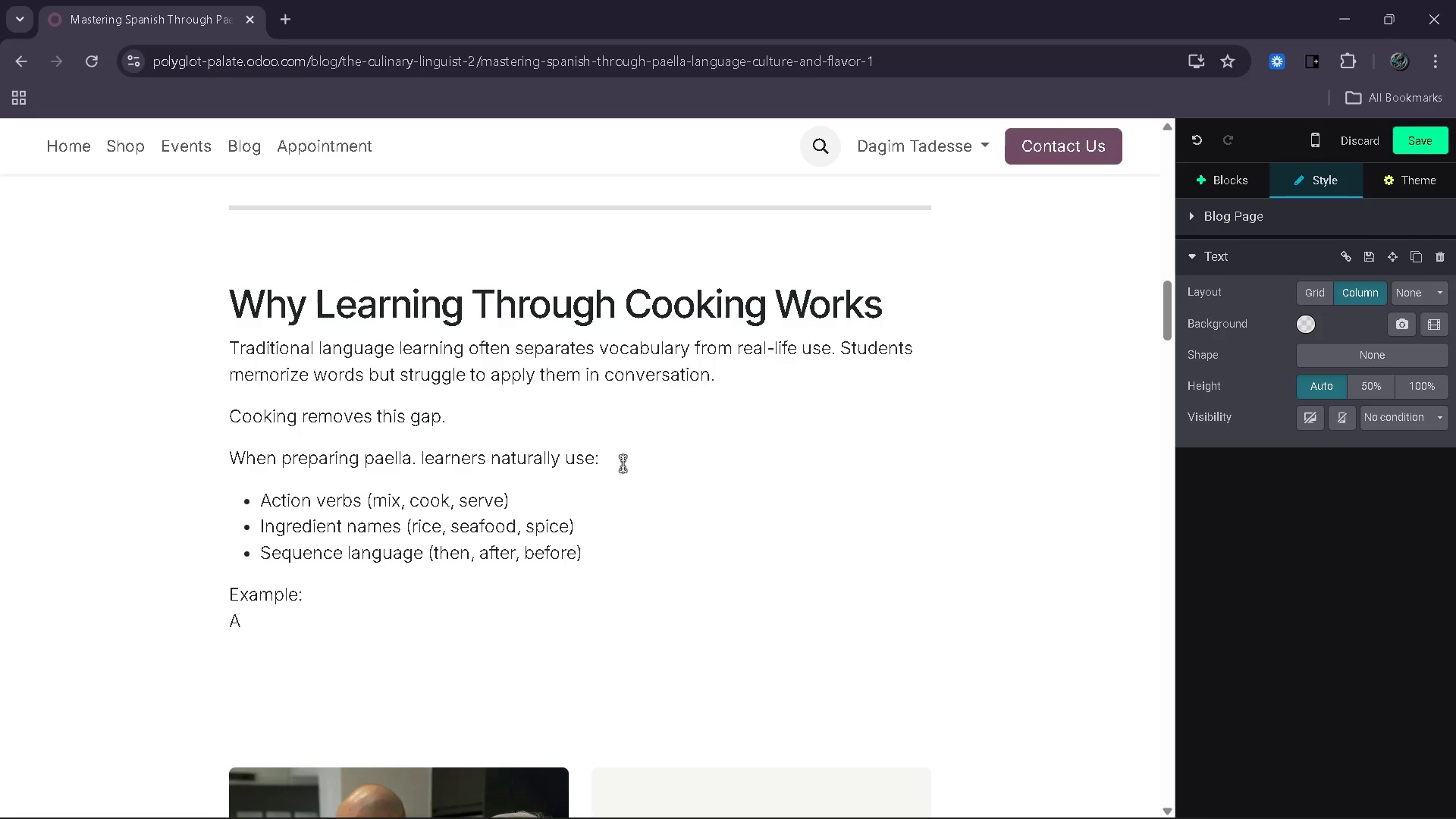 
key(Enter)
 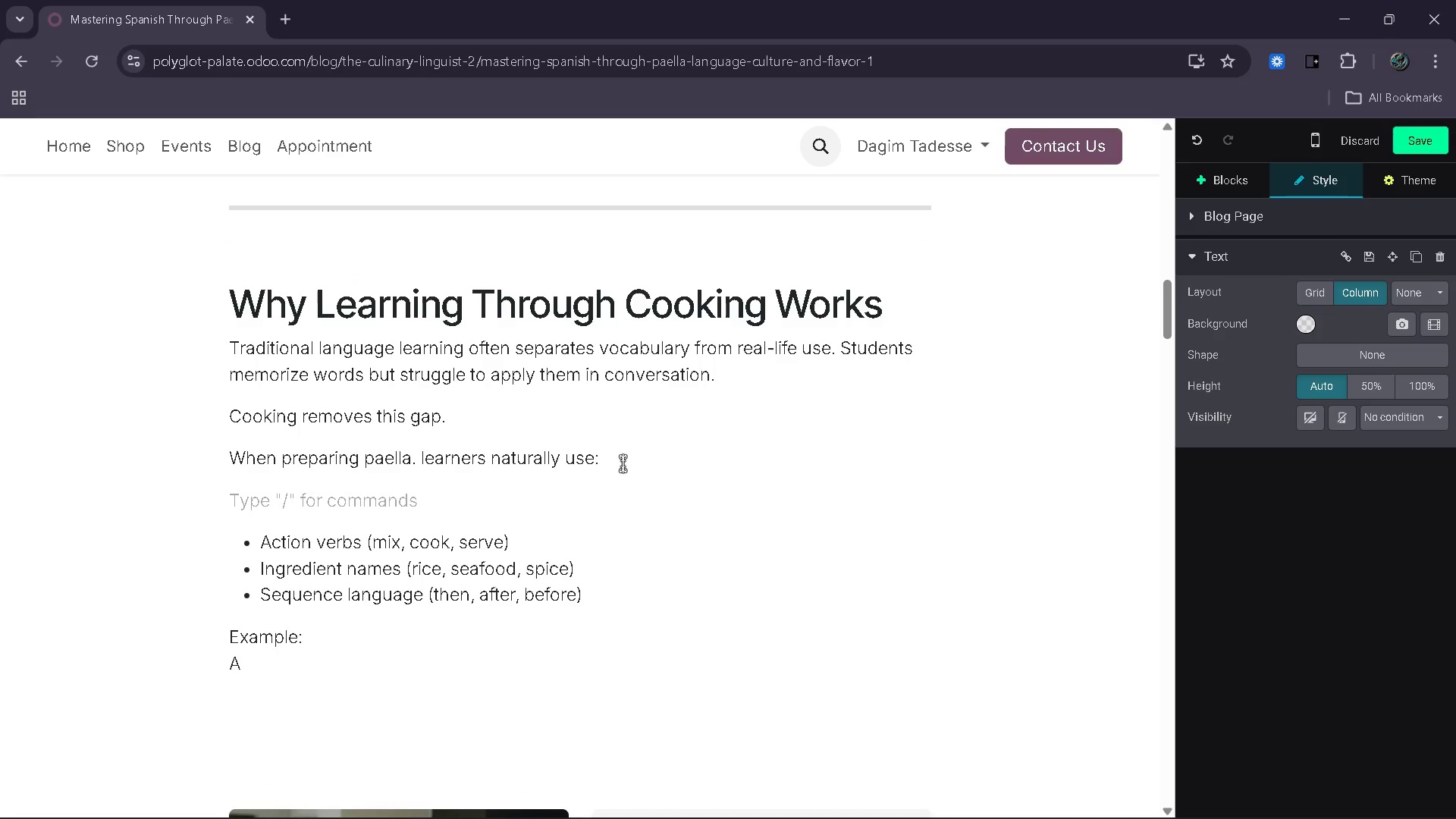 
key(Backspace)
 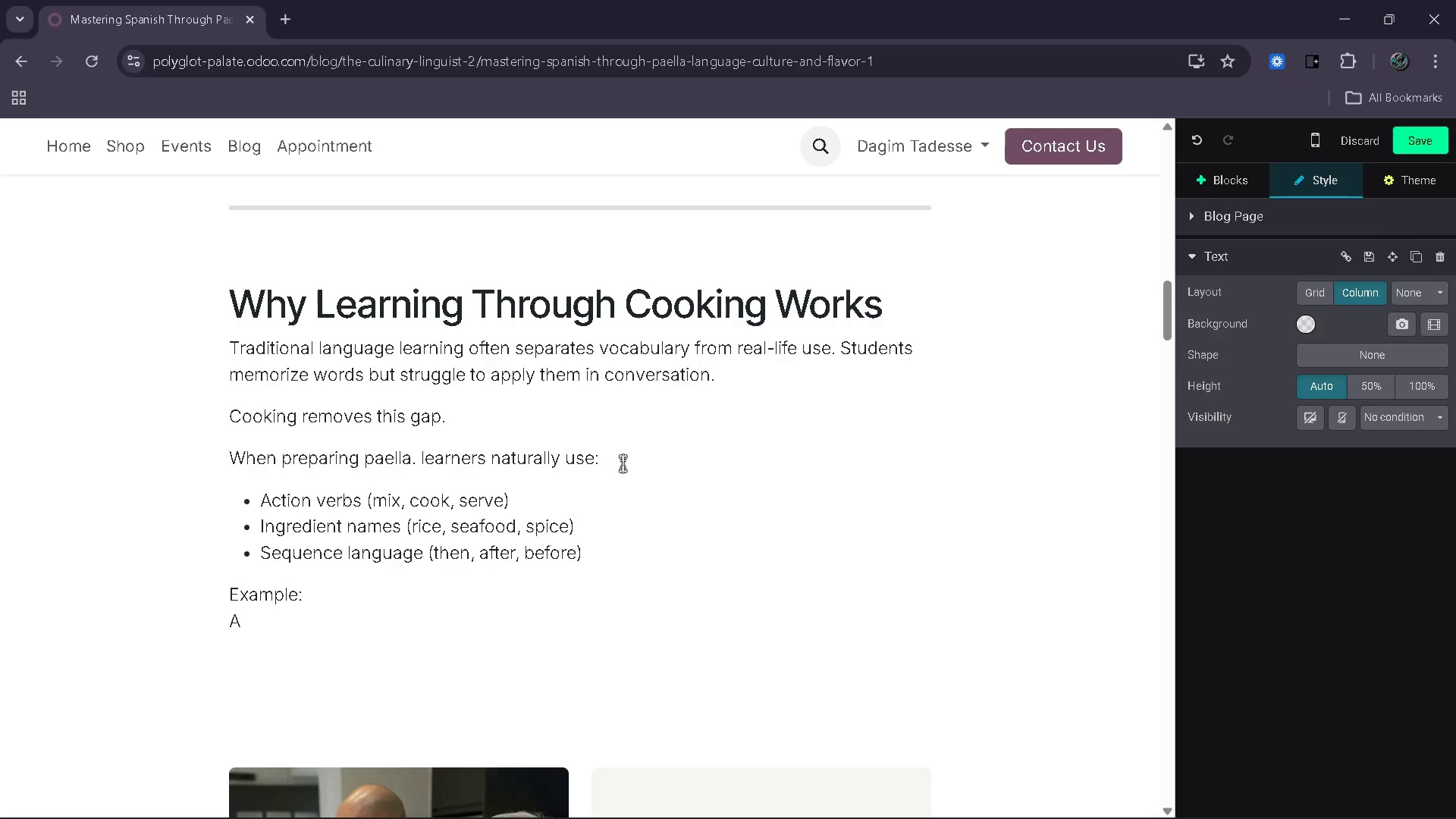 
key(Shift+Enter)
 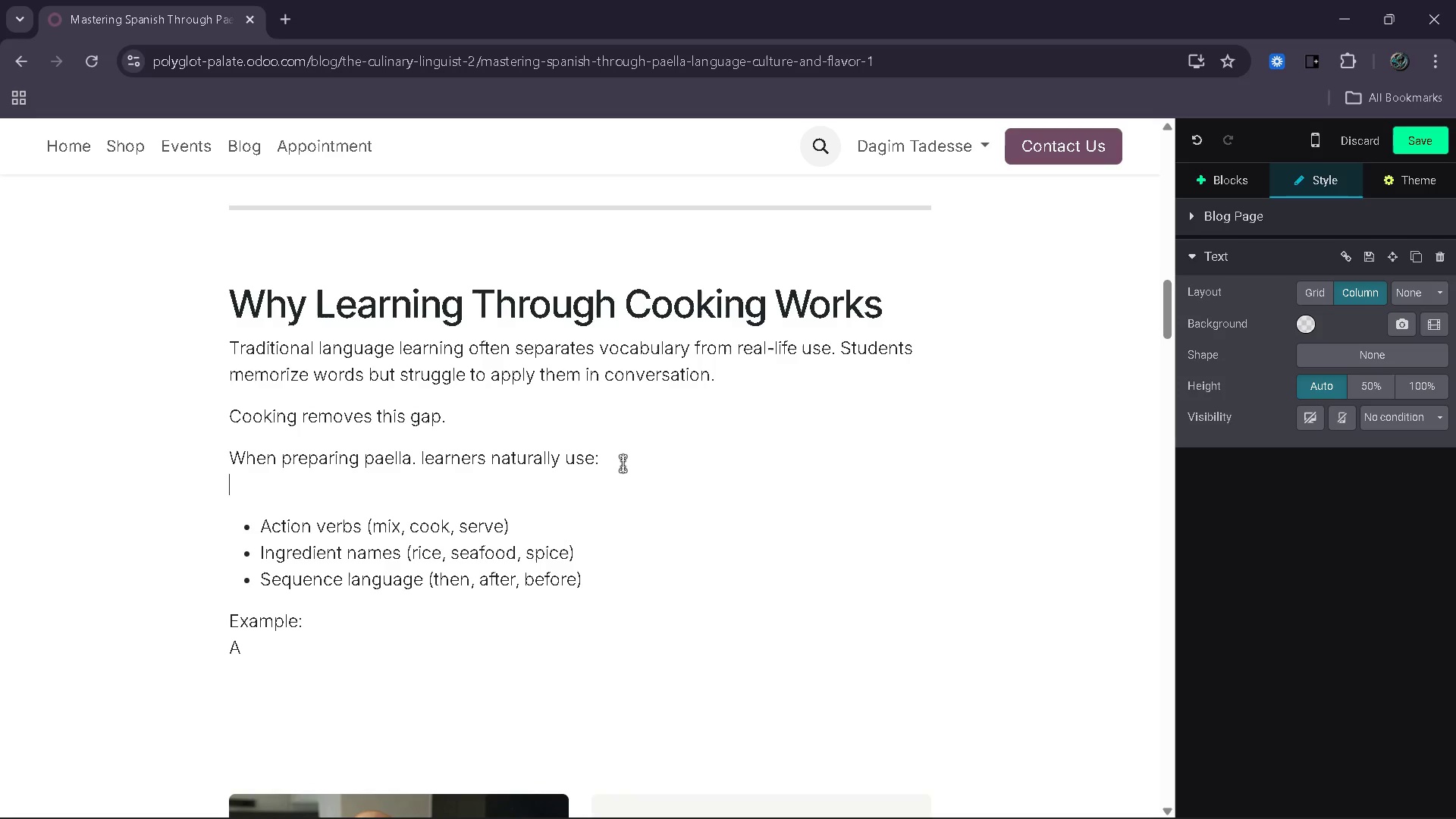 
key(Backspace)
 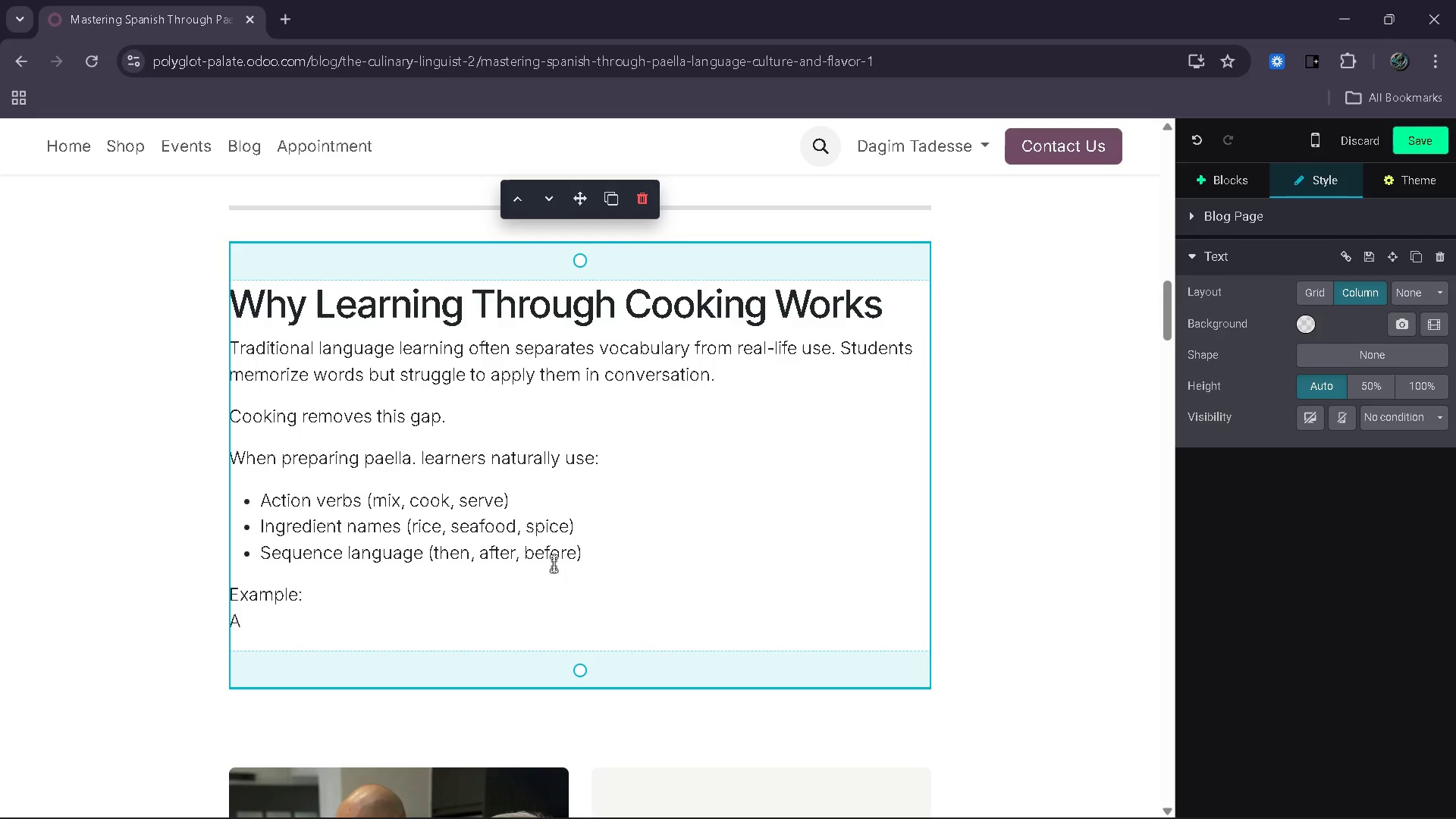 
left_click_drag(start_coordinate=[595, 557], to_coordinate=[262, 506])
 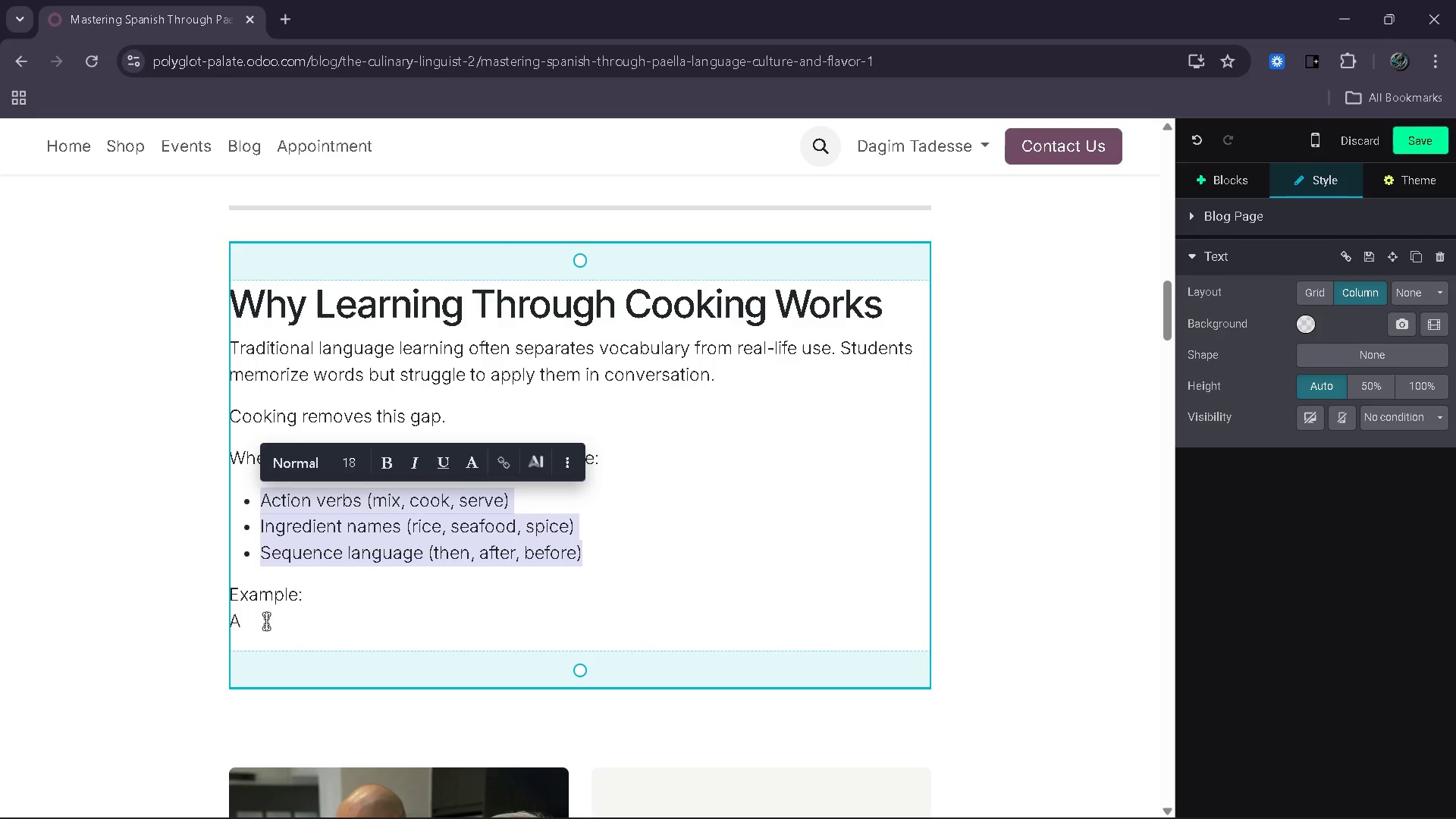 
left_click([260, 632])
 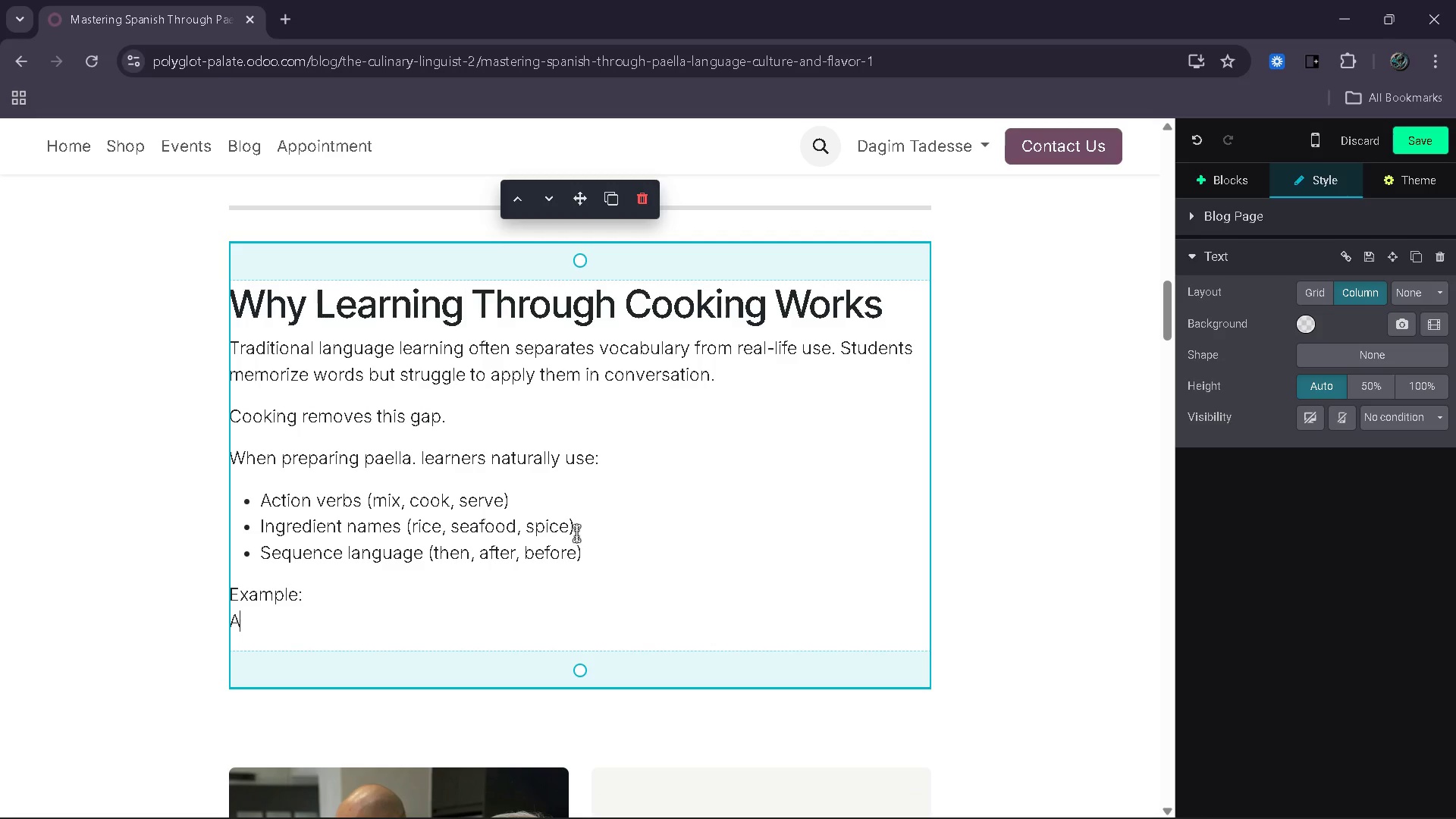 
left_click_drag(start_coordinate=[576, 561], to_coordinate=[259, 498])
 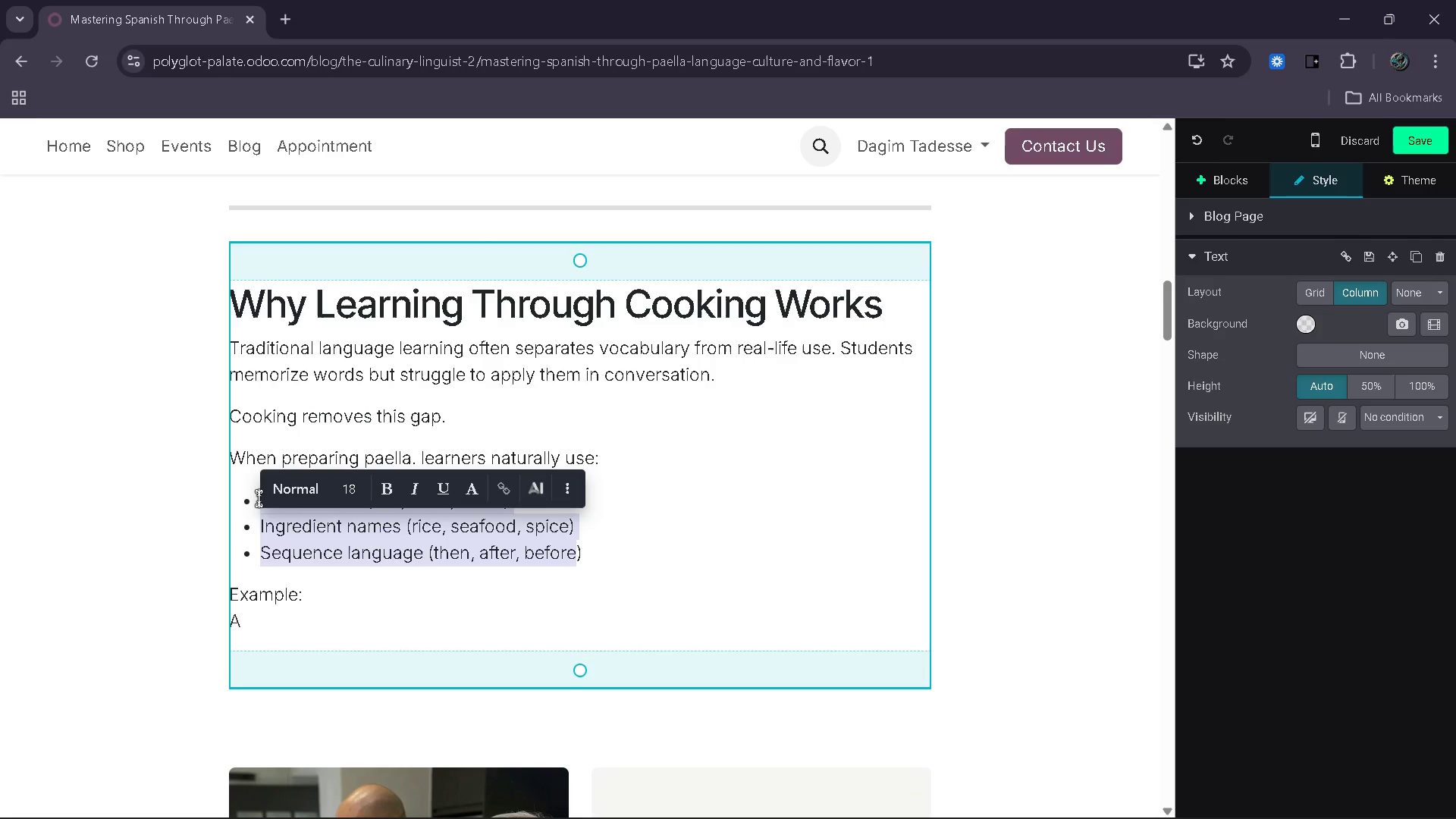 
key(Control+C)
 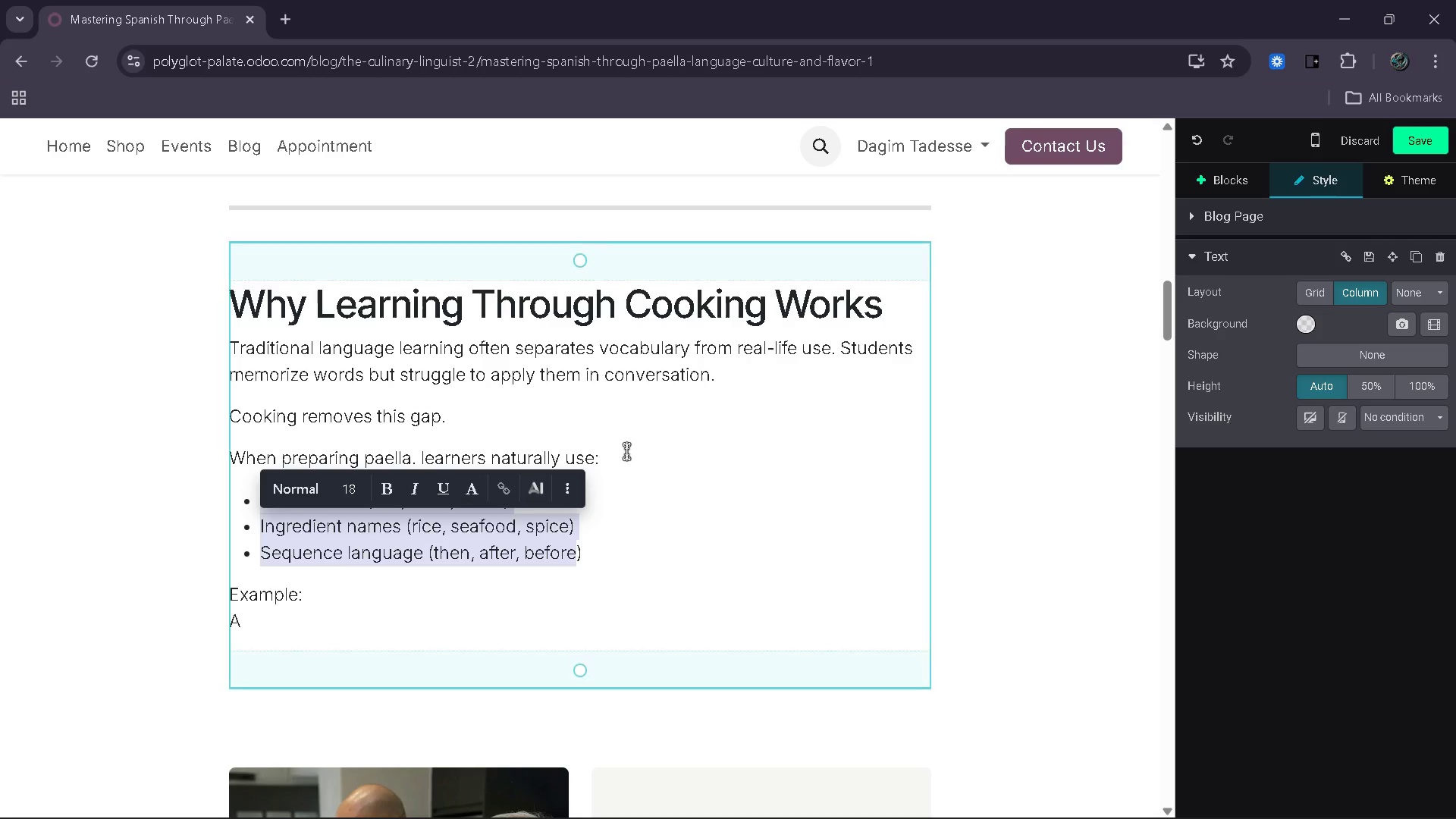 
left_click([627, 451])
 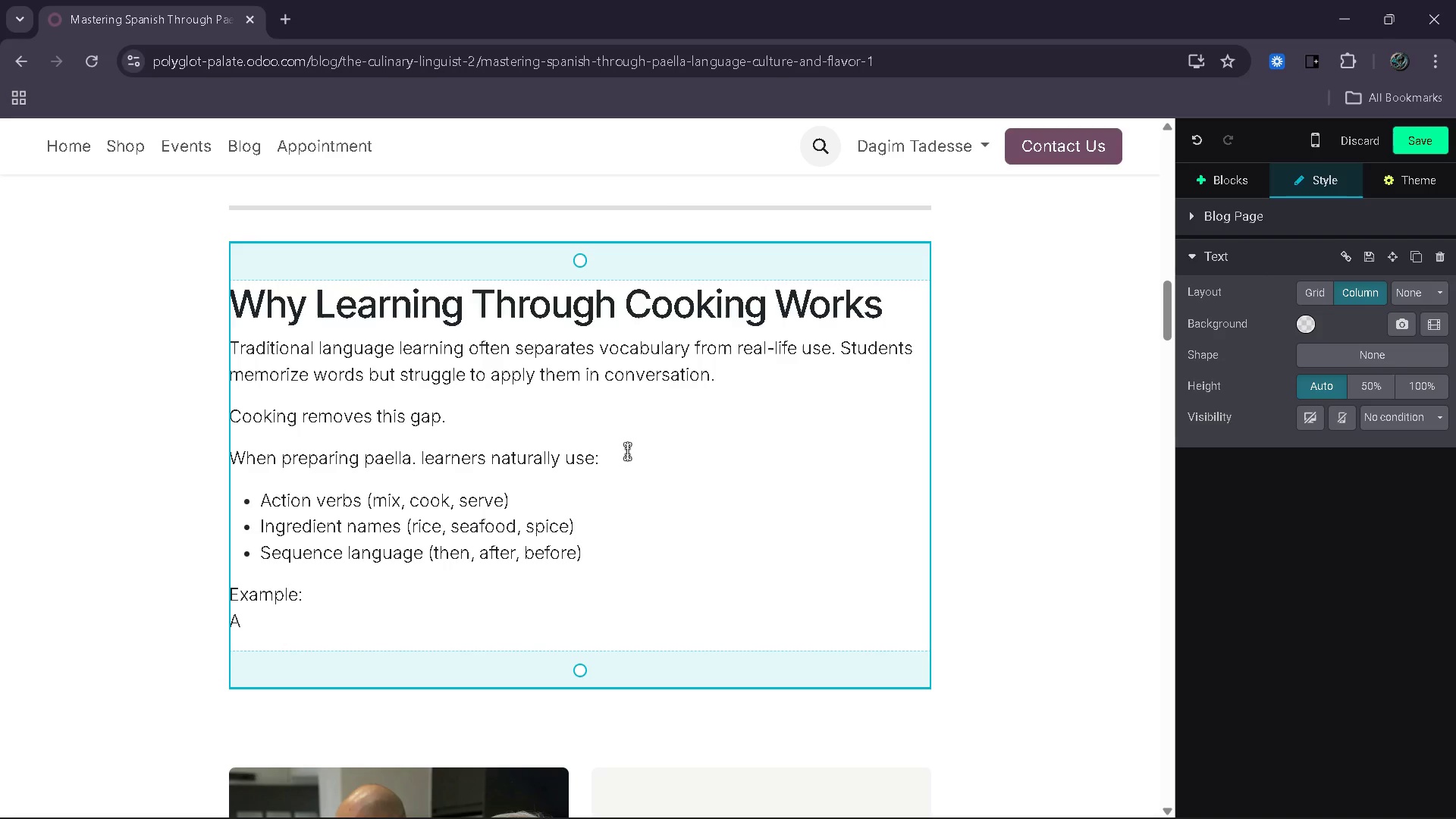 
key(Shift+ShiftRight)
 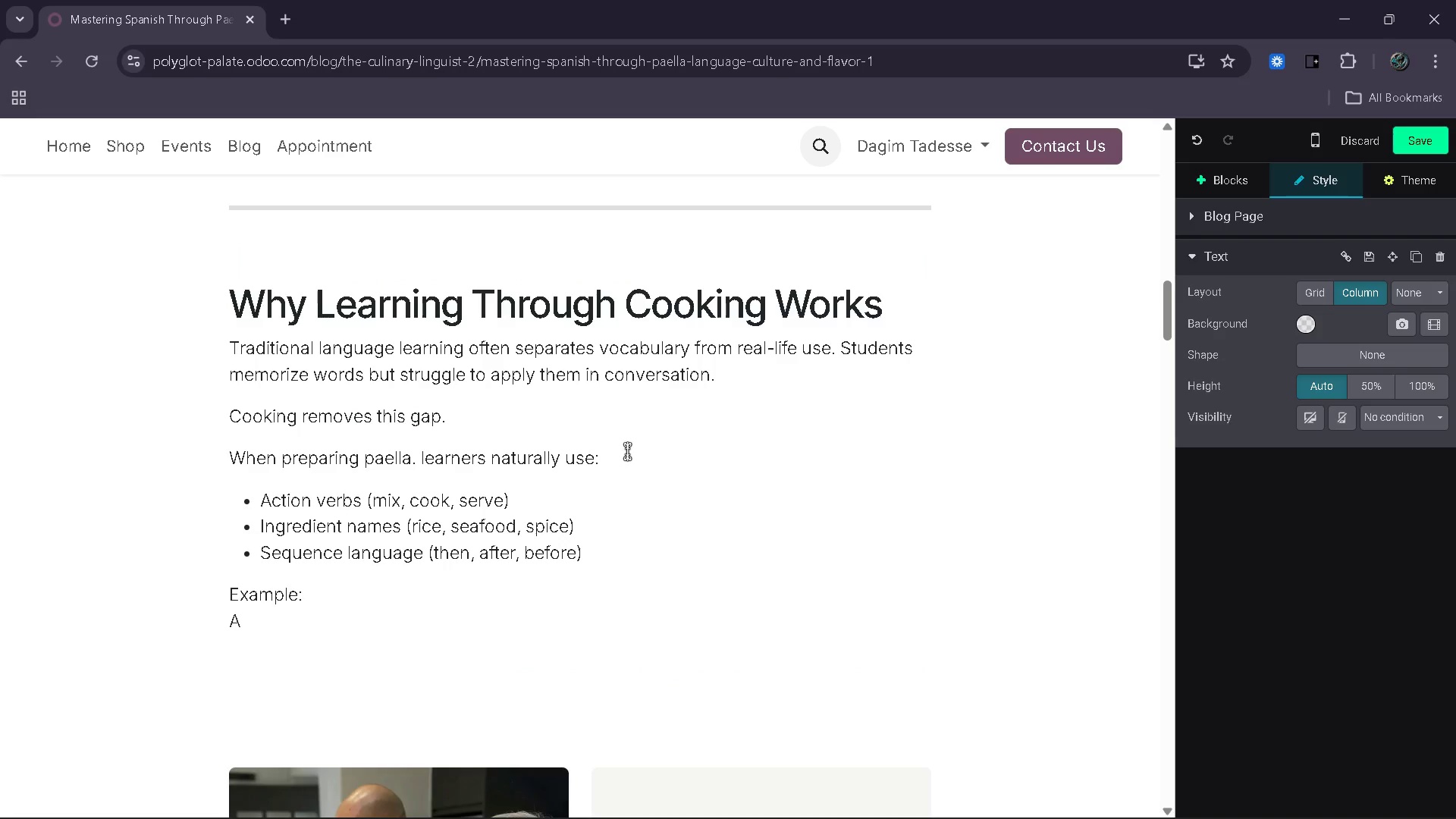 
key(Shift+Enter)
 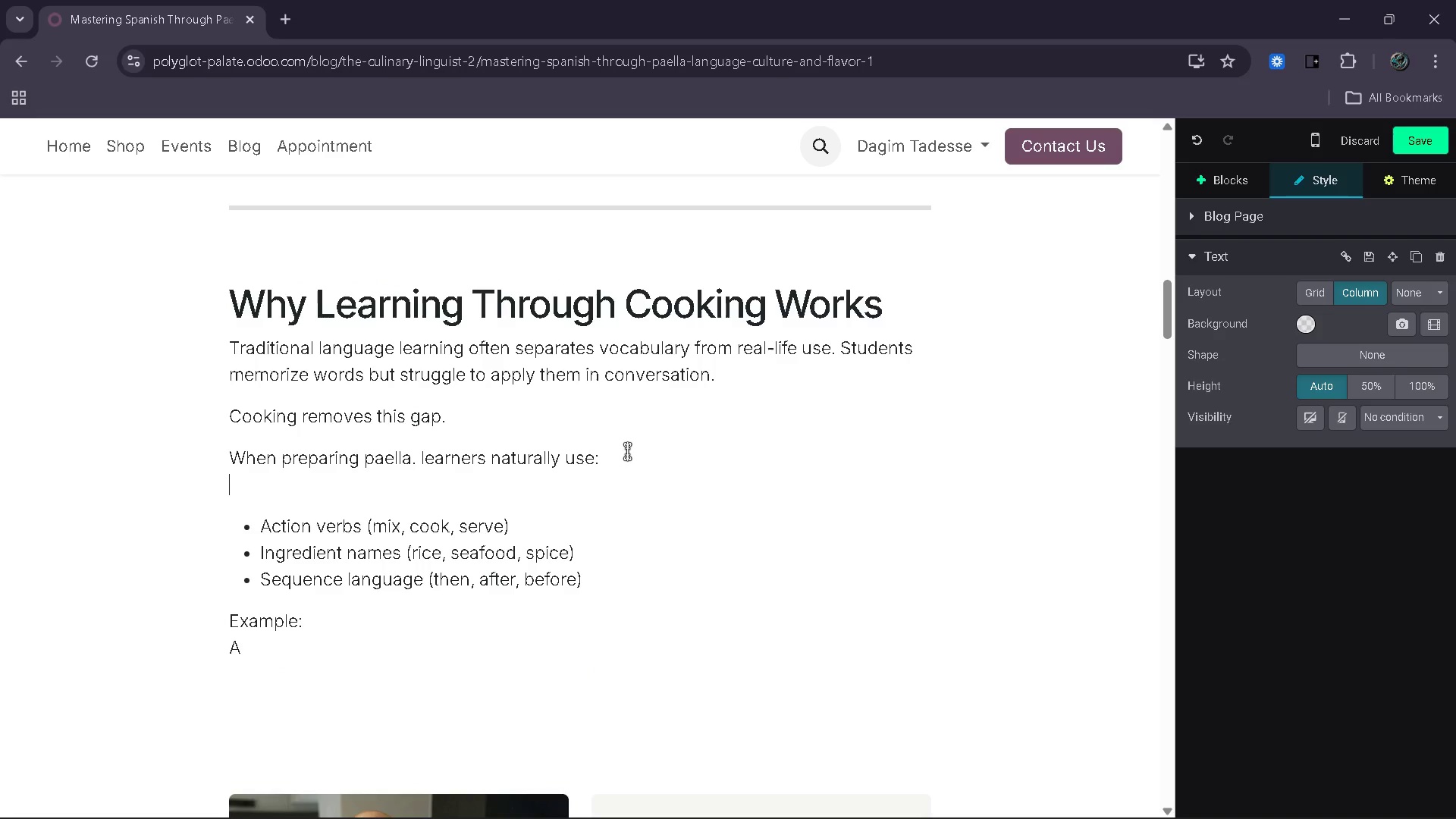 
key(Control+V)
 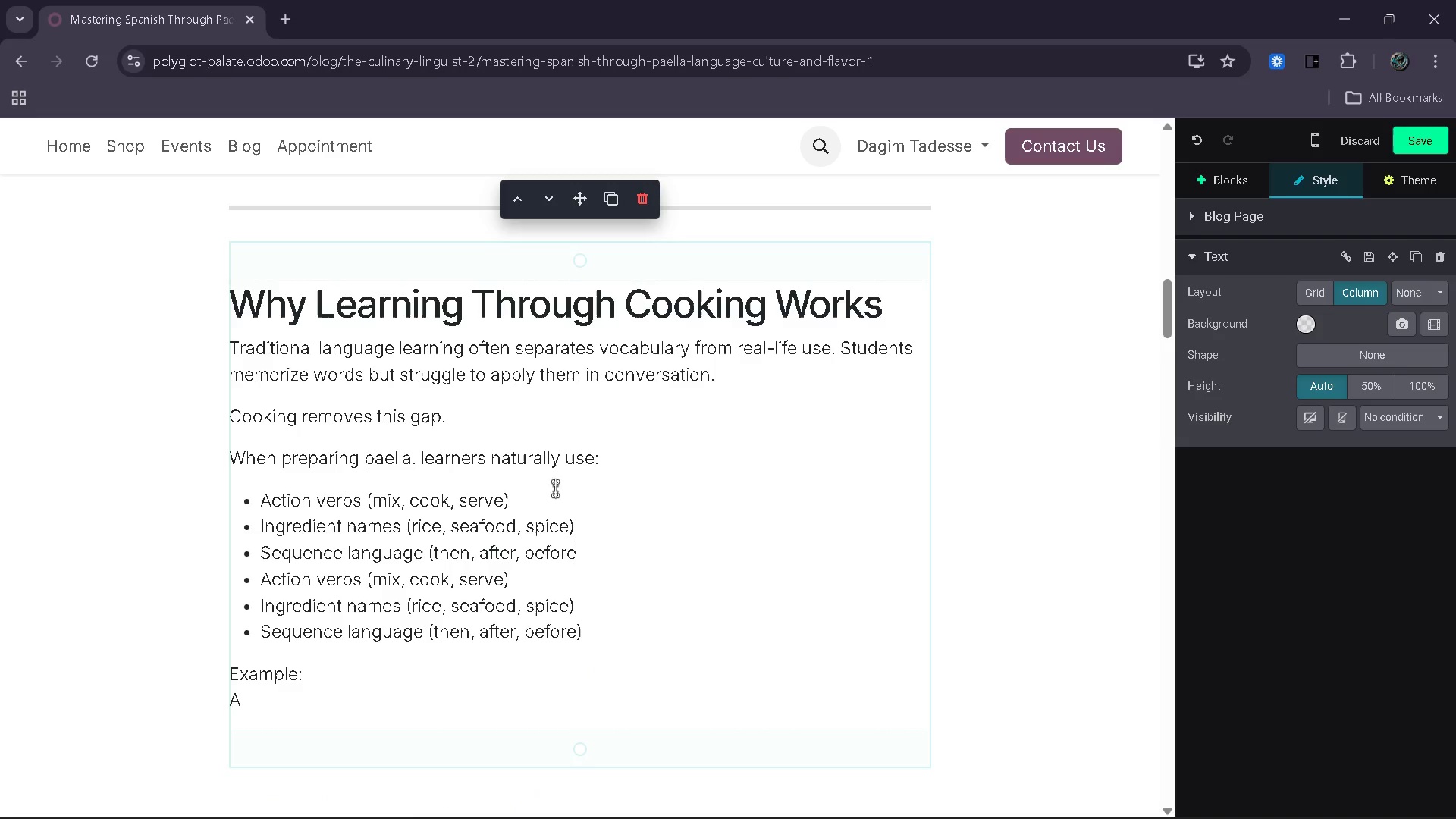 
hold_key(key=ControlLeft, duration=2.31)
 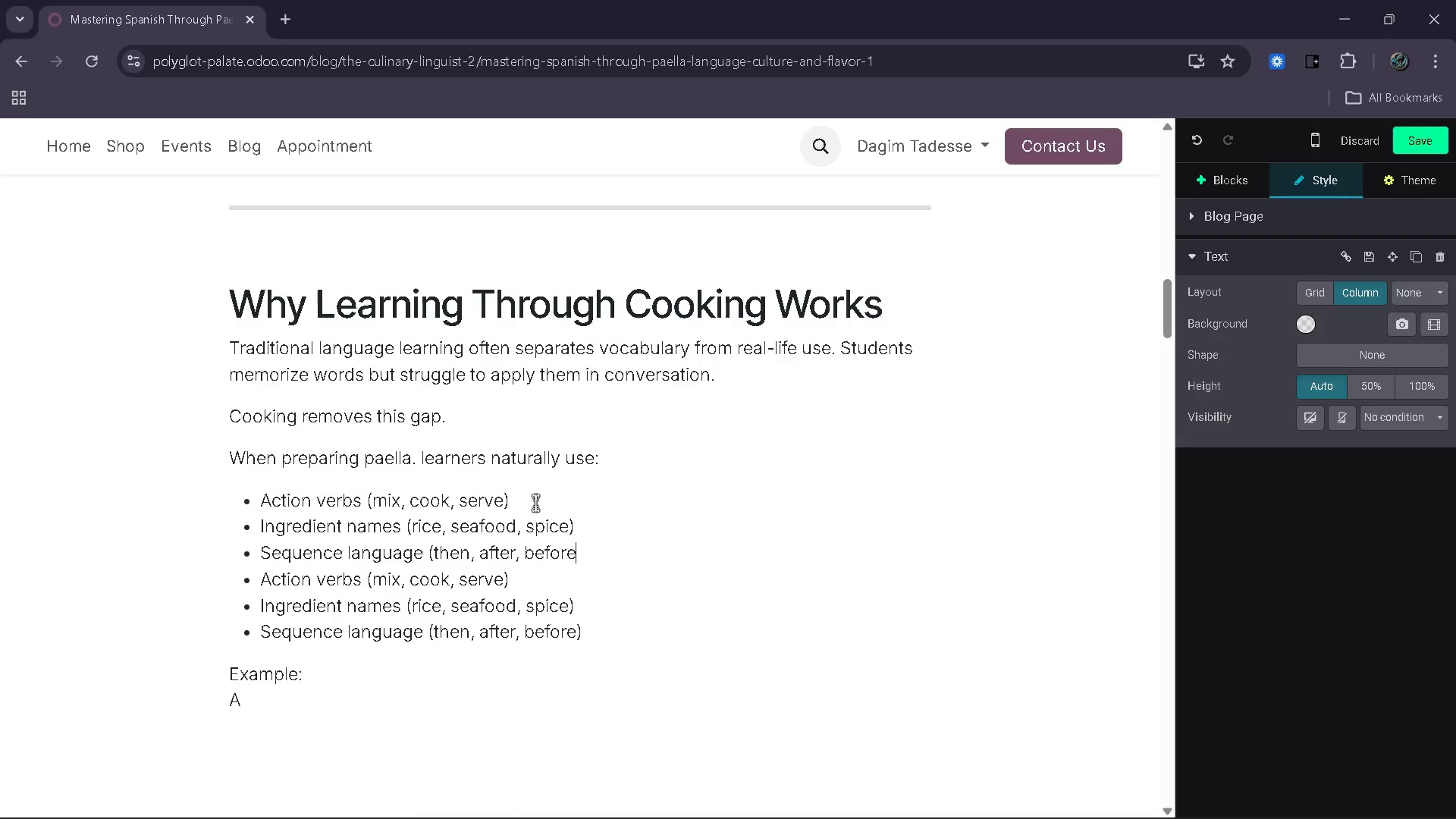 
key(Control+Z)
 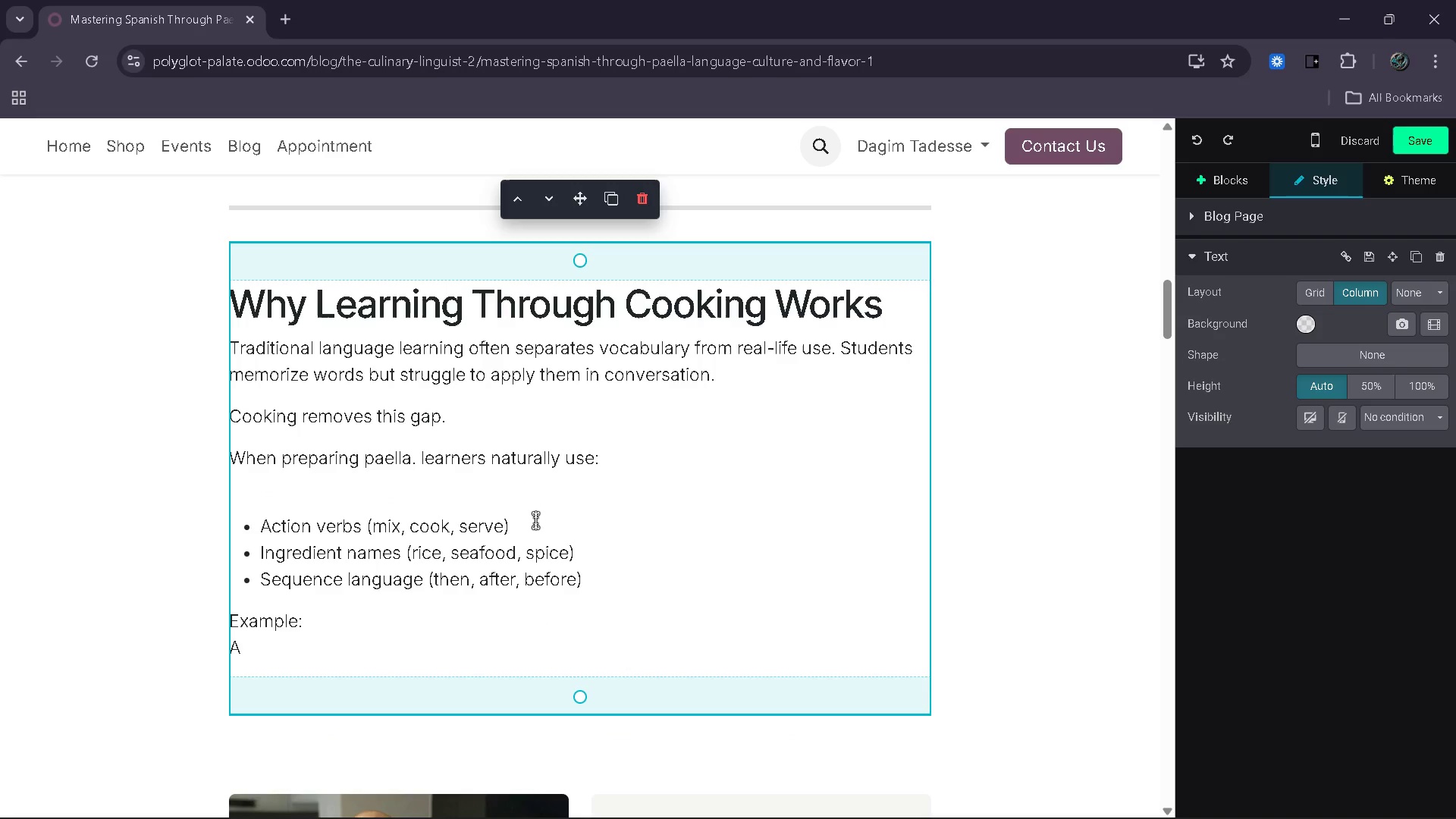 
key(Control+Z)
 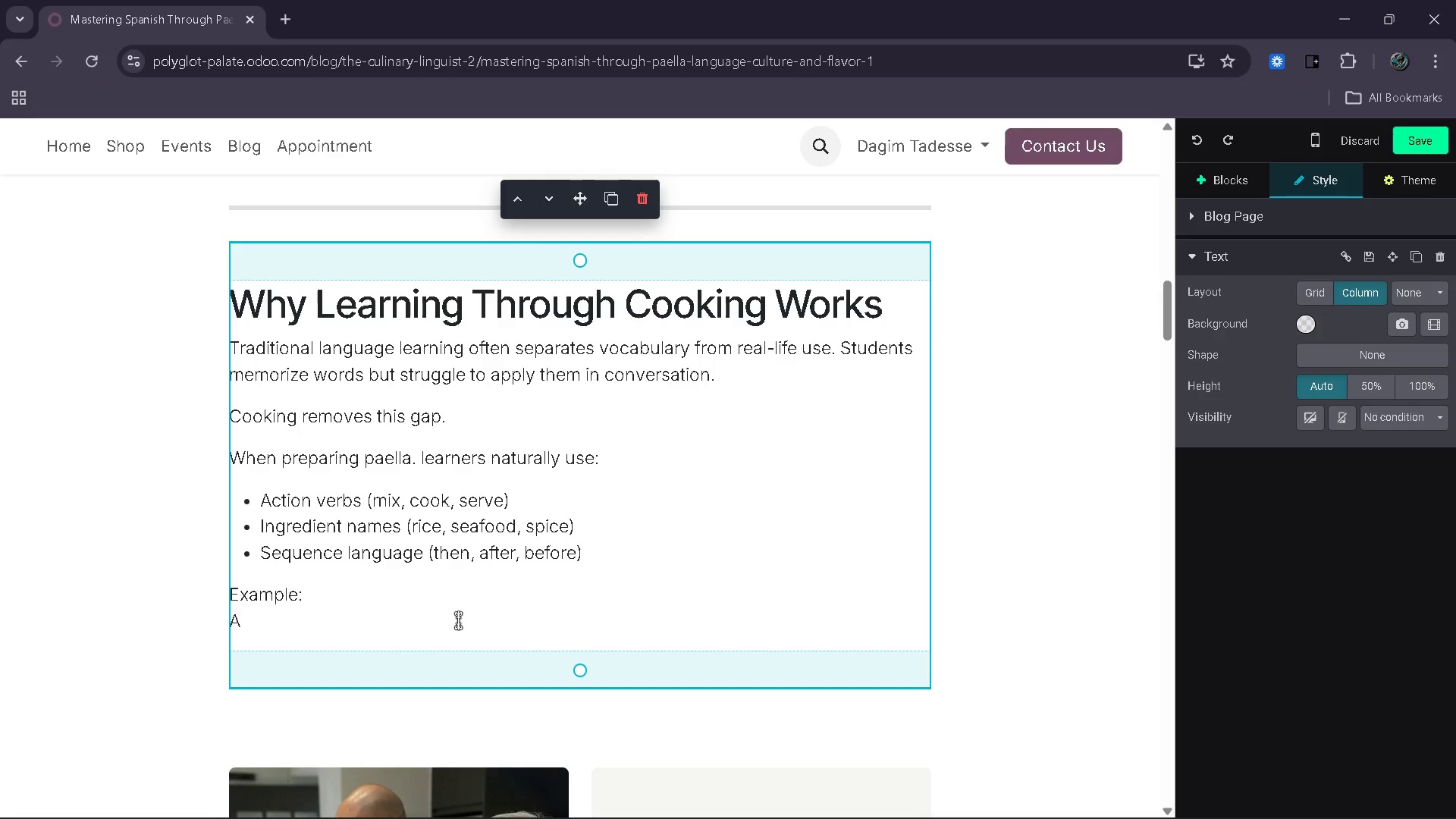 
type( learner hears ')
key(Backspace)
type("anade el arroz)
 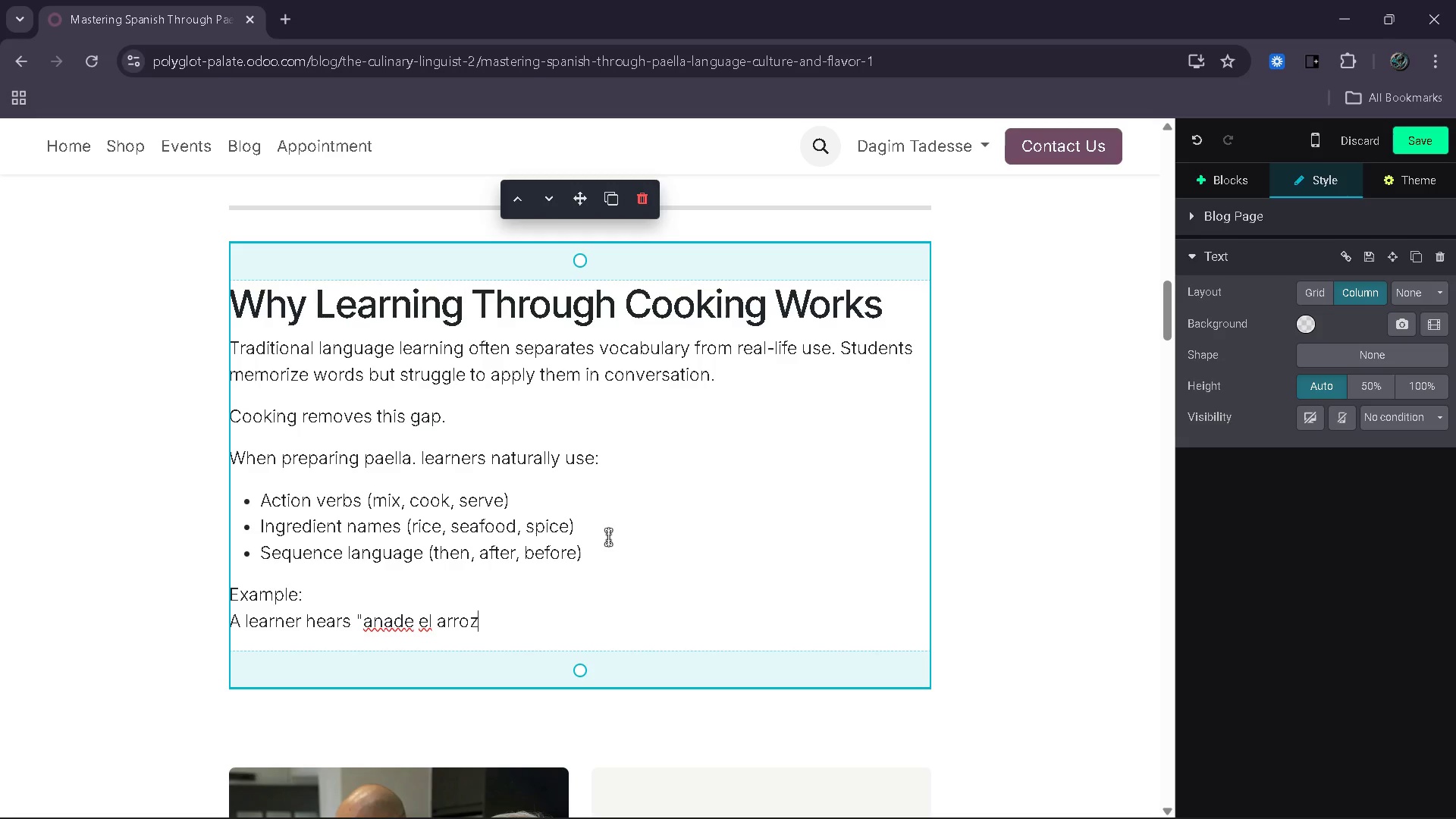 
type(" while a )
key(Backspace)
type(ctually adding rice)
 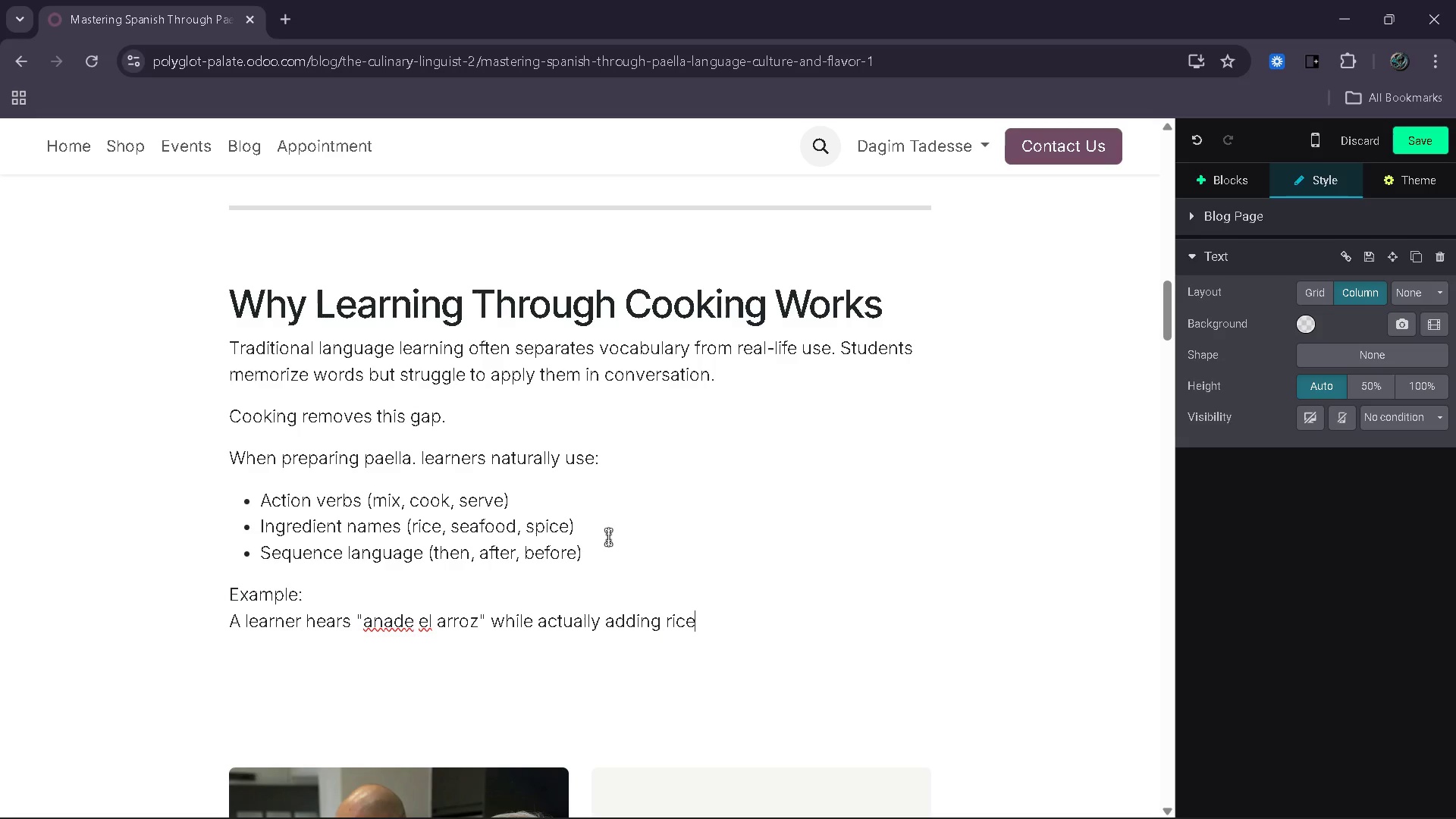 
wait(5.72)
 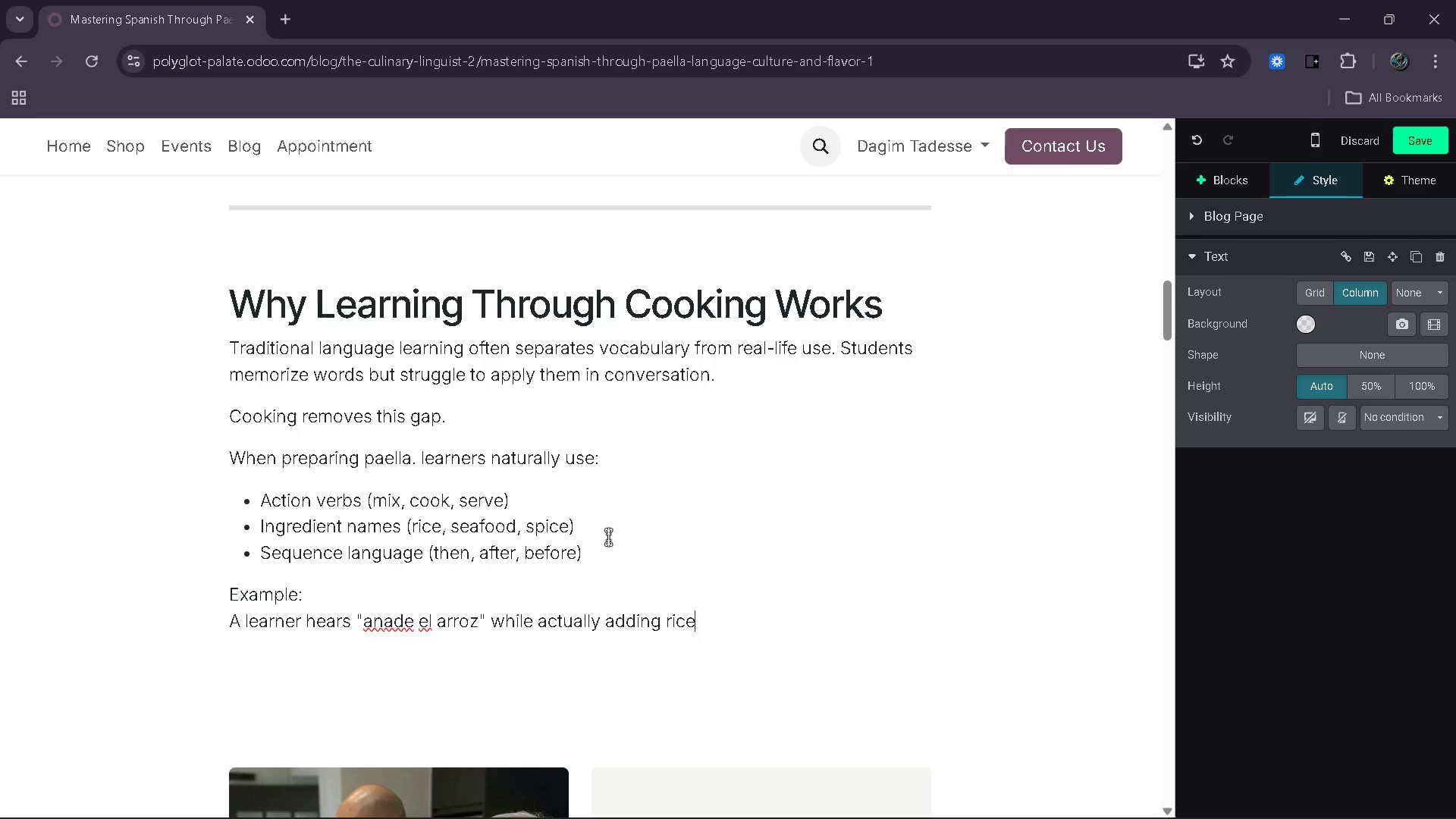 
key(Period)
 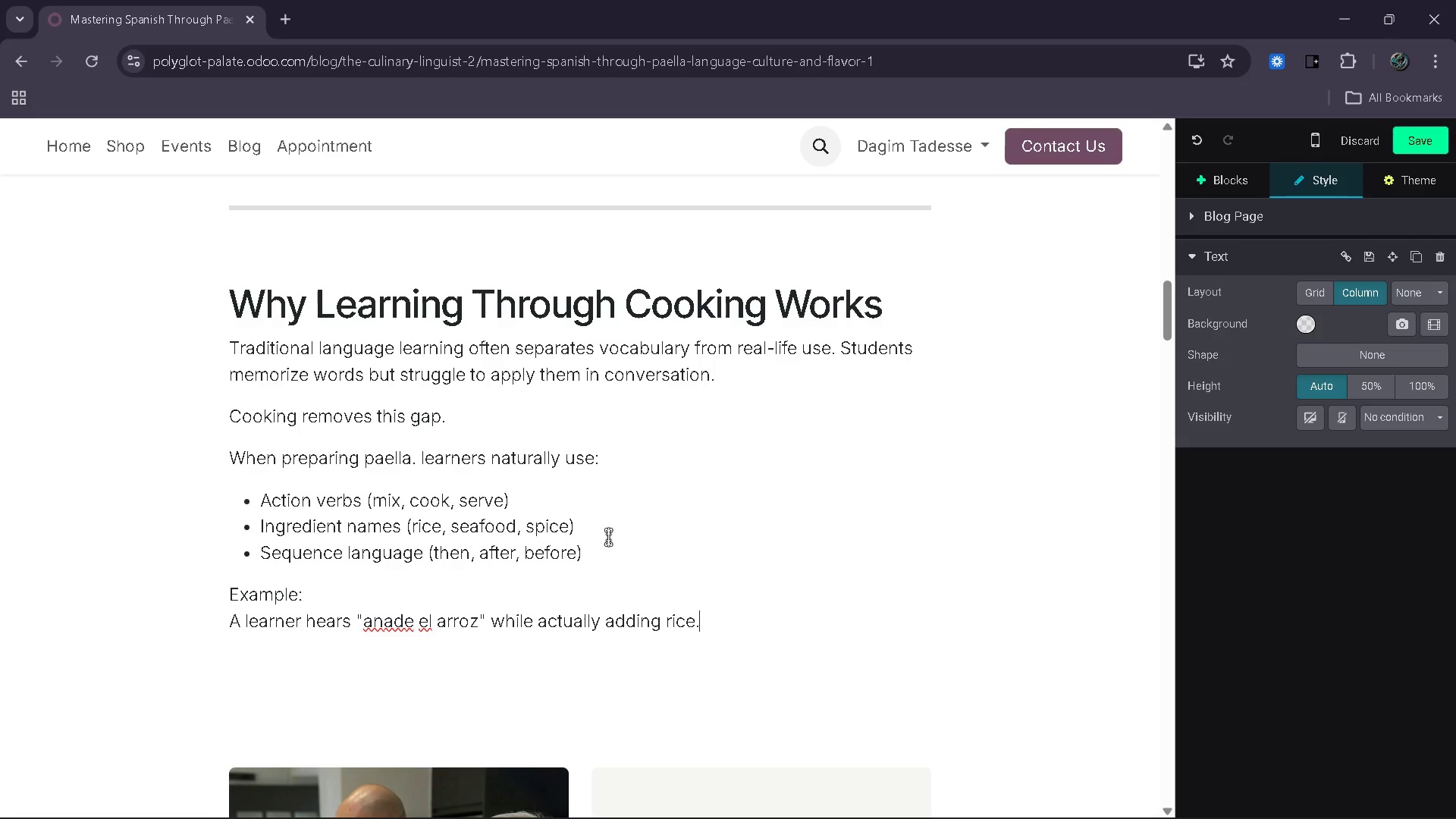 
key(Space)
 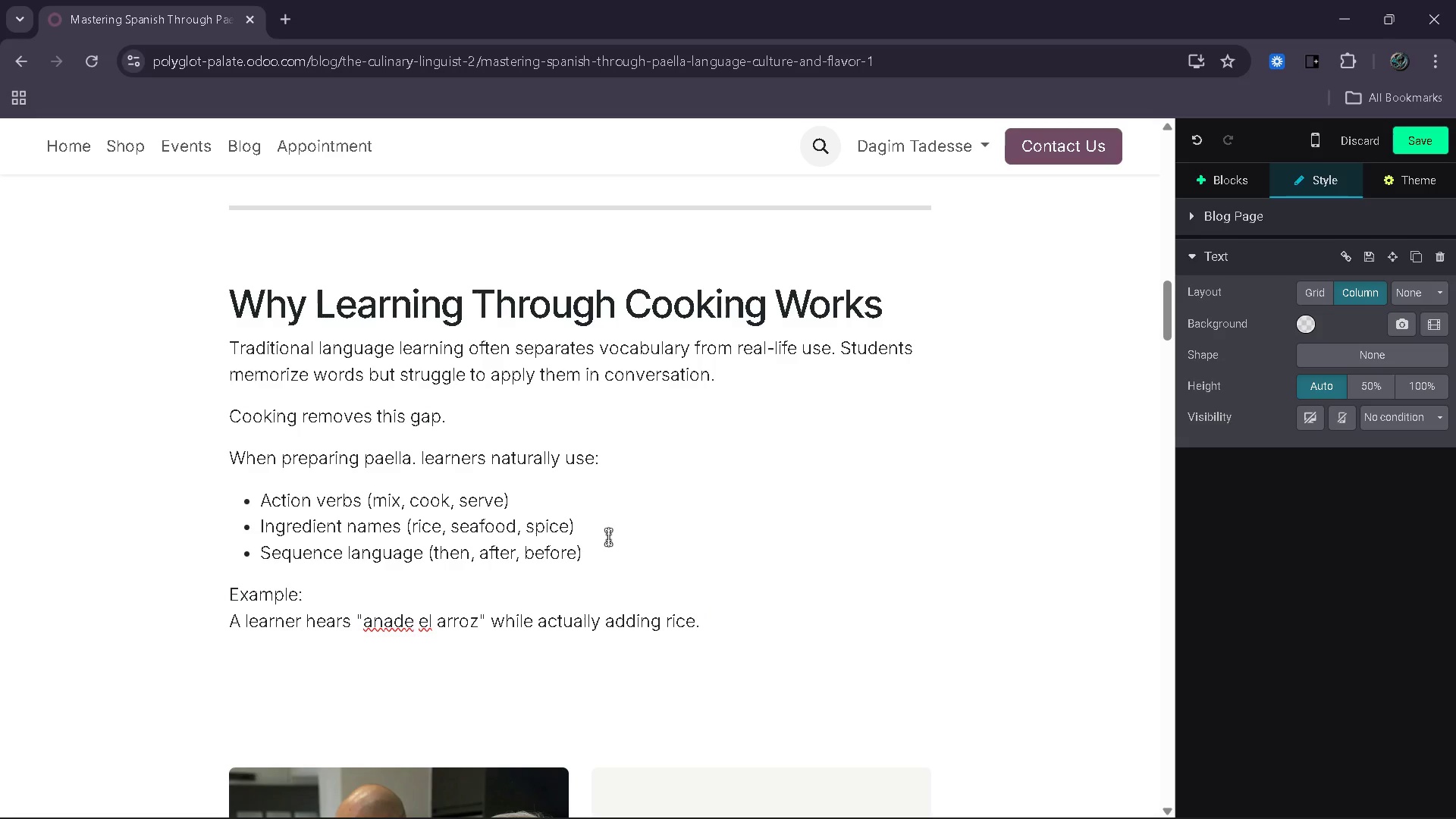 
key(Shift+ShiftRight)
 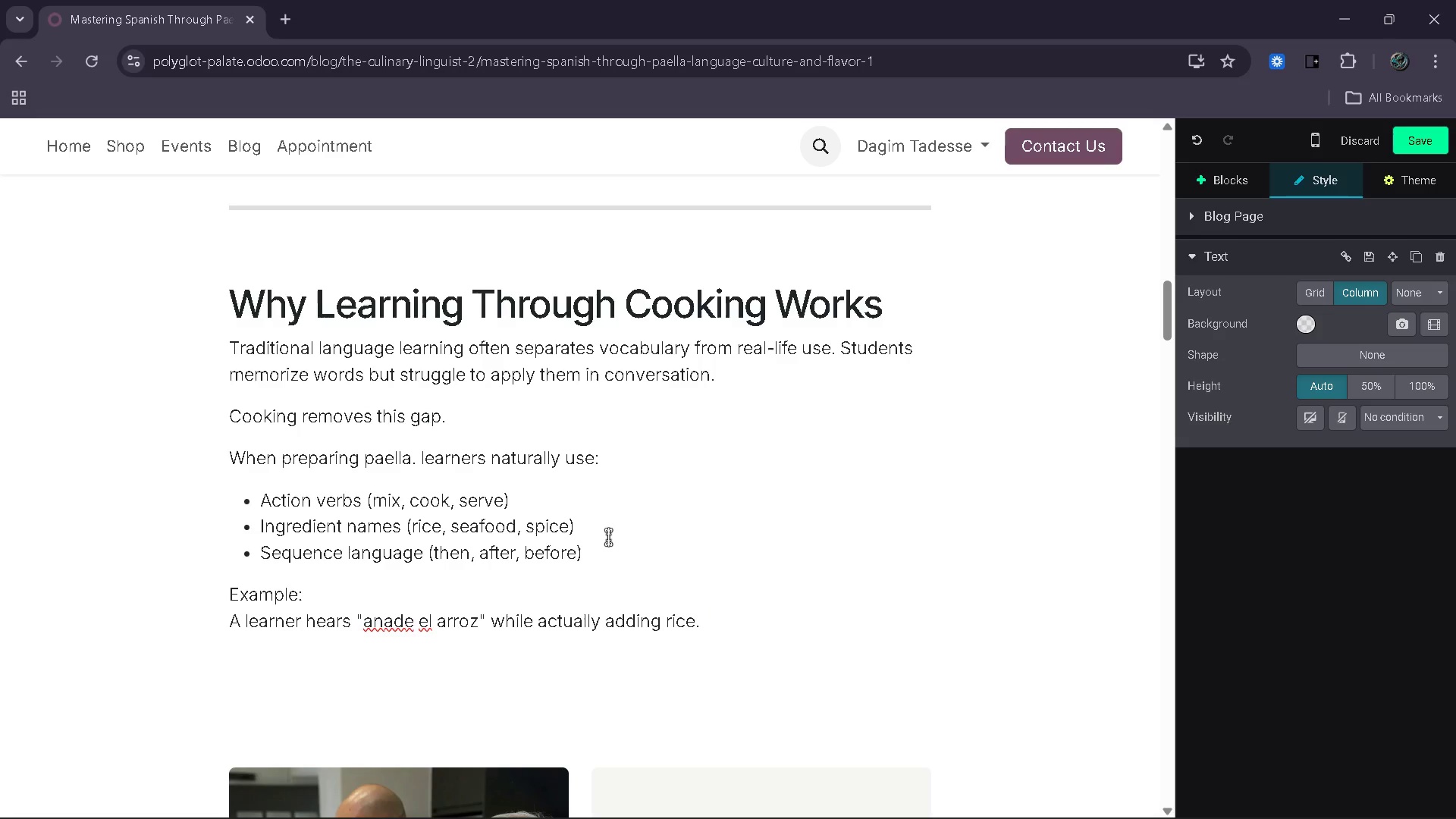 
key(Shift+T)
 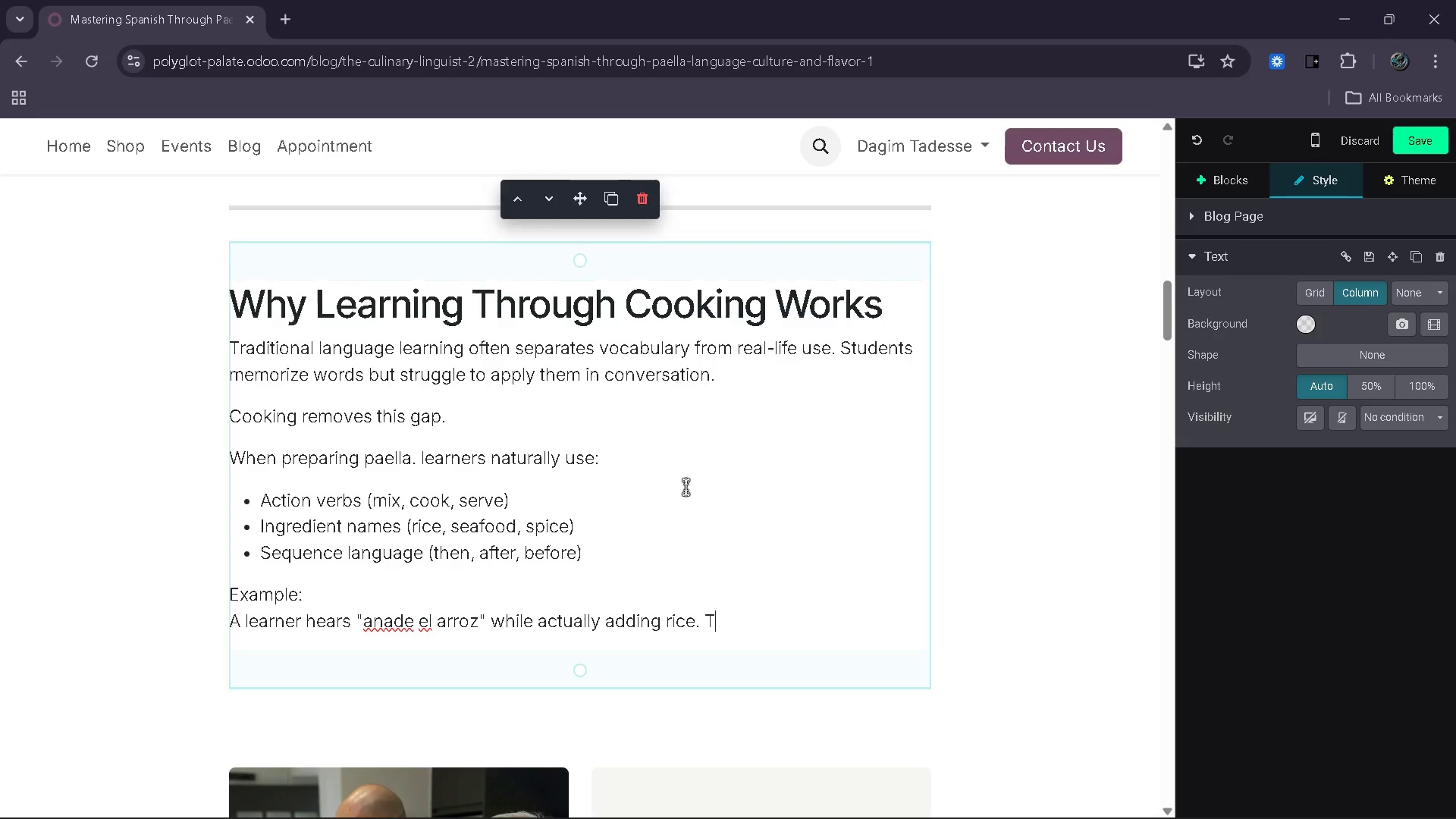 
type(he meaning becomes )
 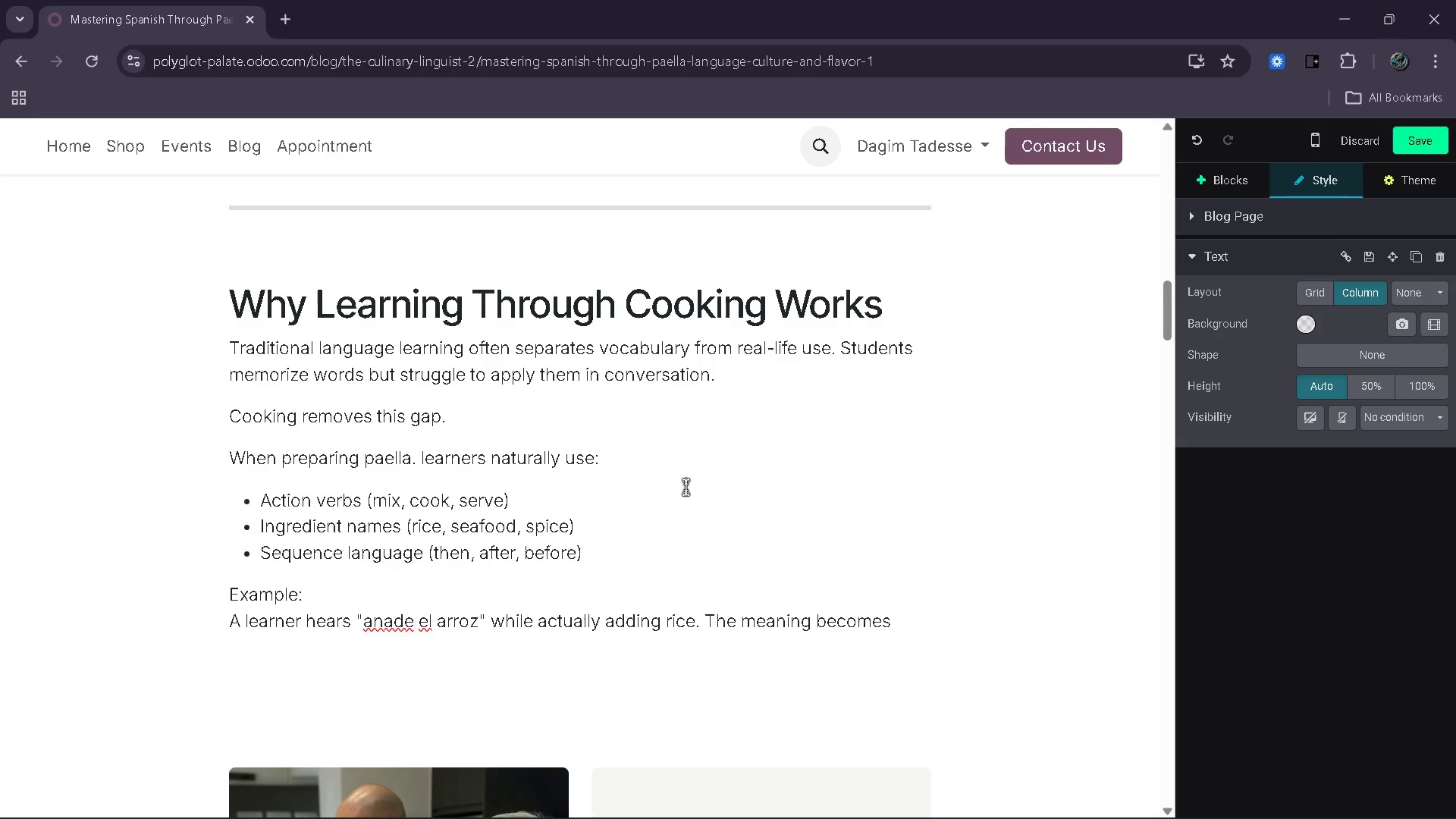 
wait(9.91)
 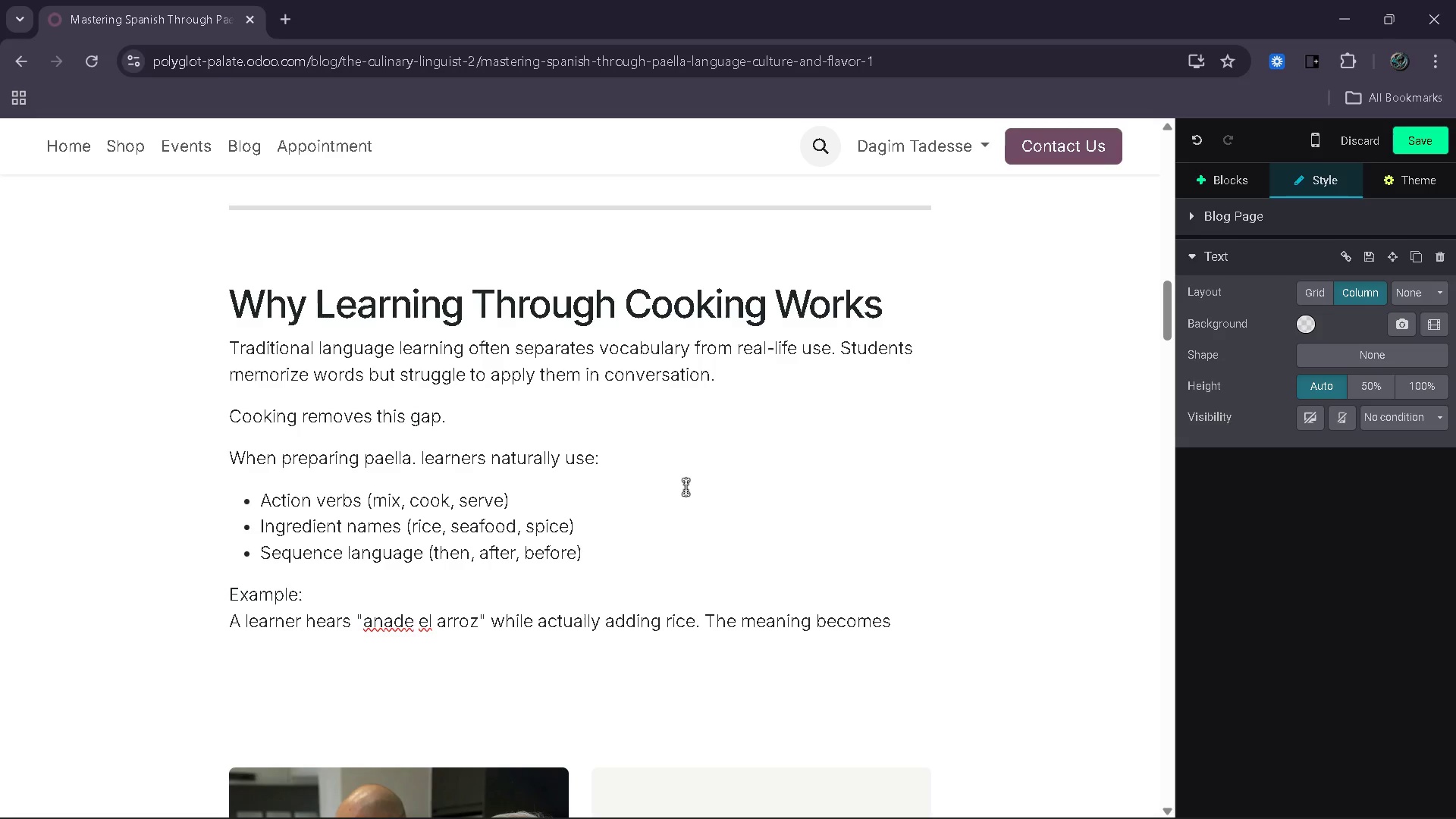 
type(immediate - no transal)
key(Backspace)
key(Backspace)
type(lation needed.)
 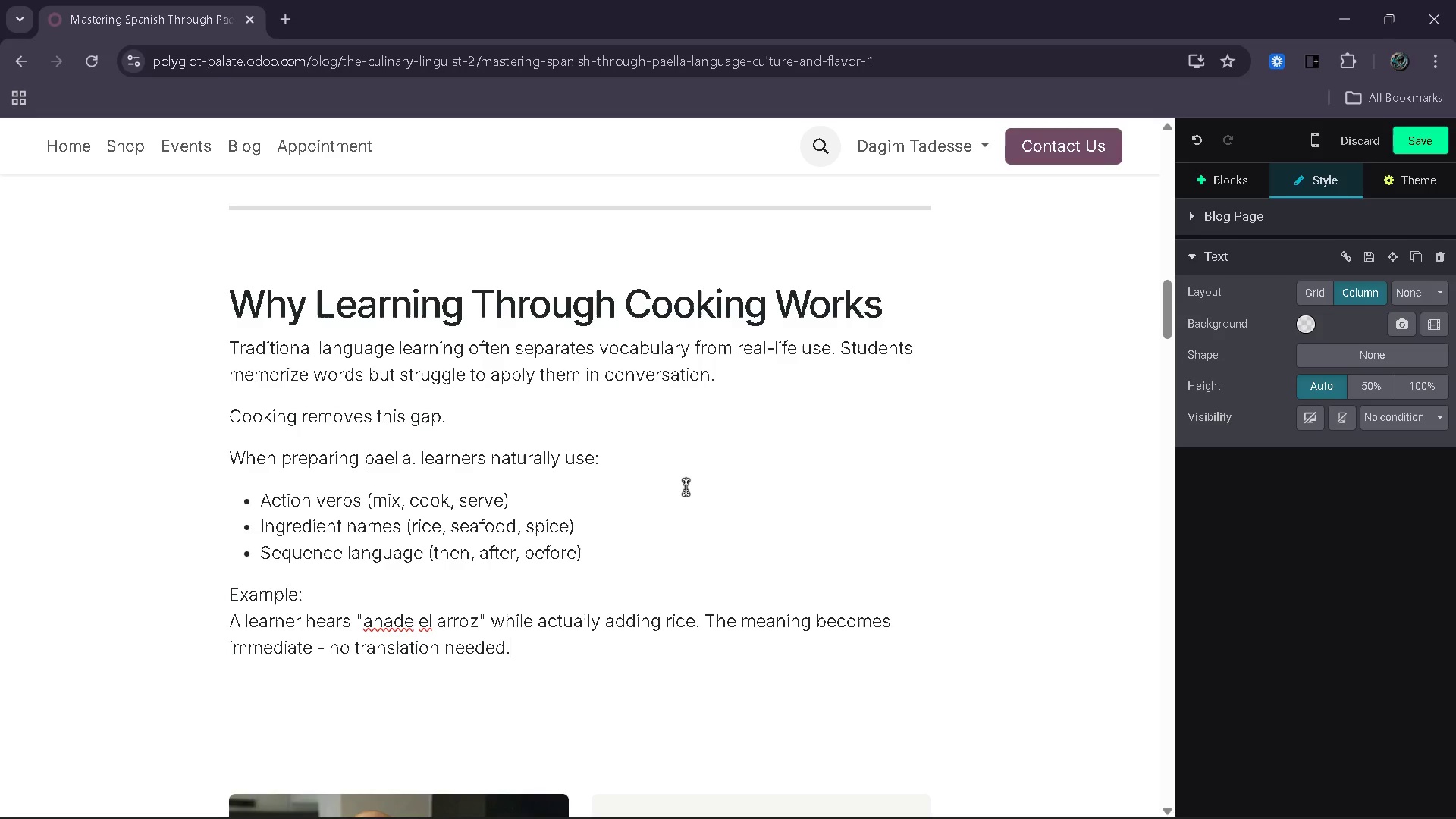 
key(Enter)
 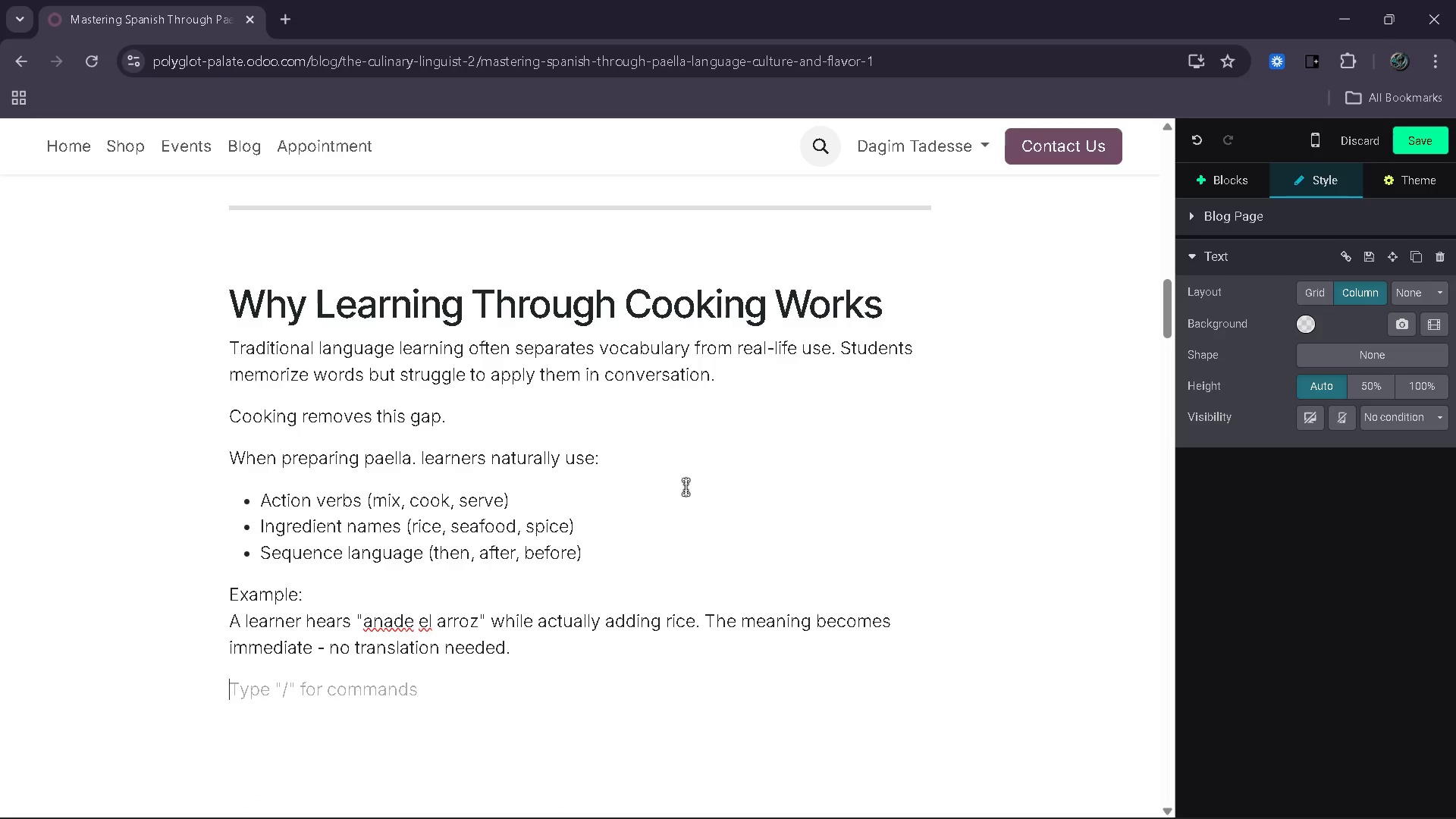 
type(This approach: )
 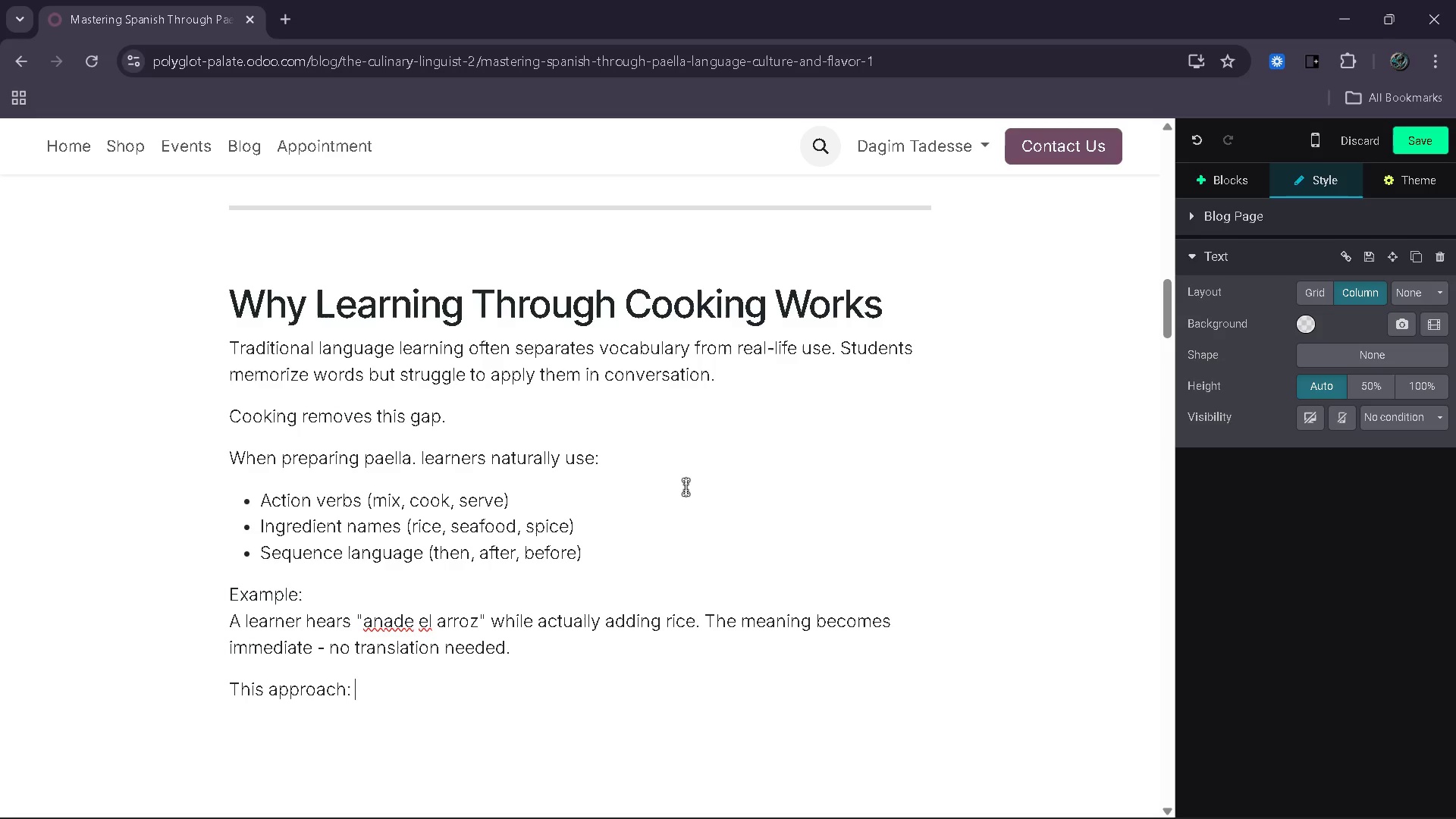 
key(Enter)
 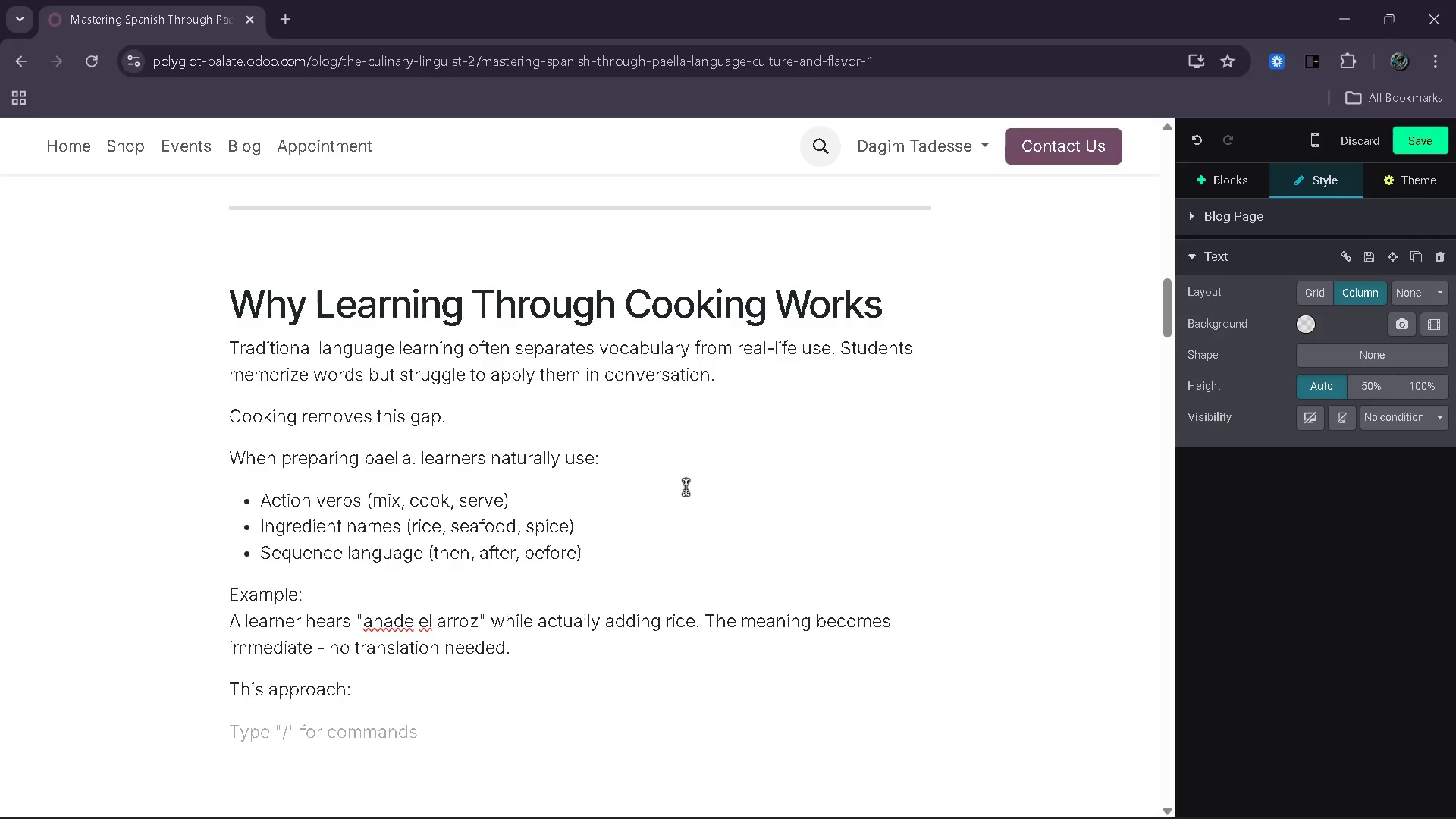 
key(Backspace)
 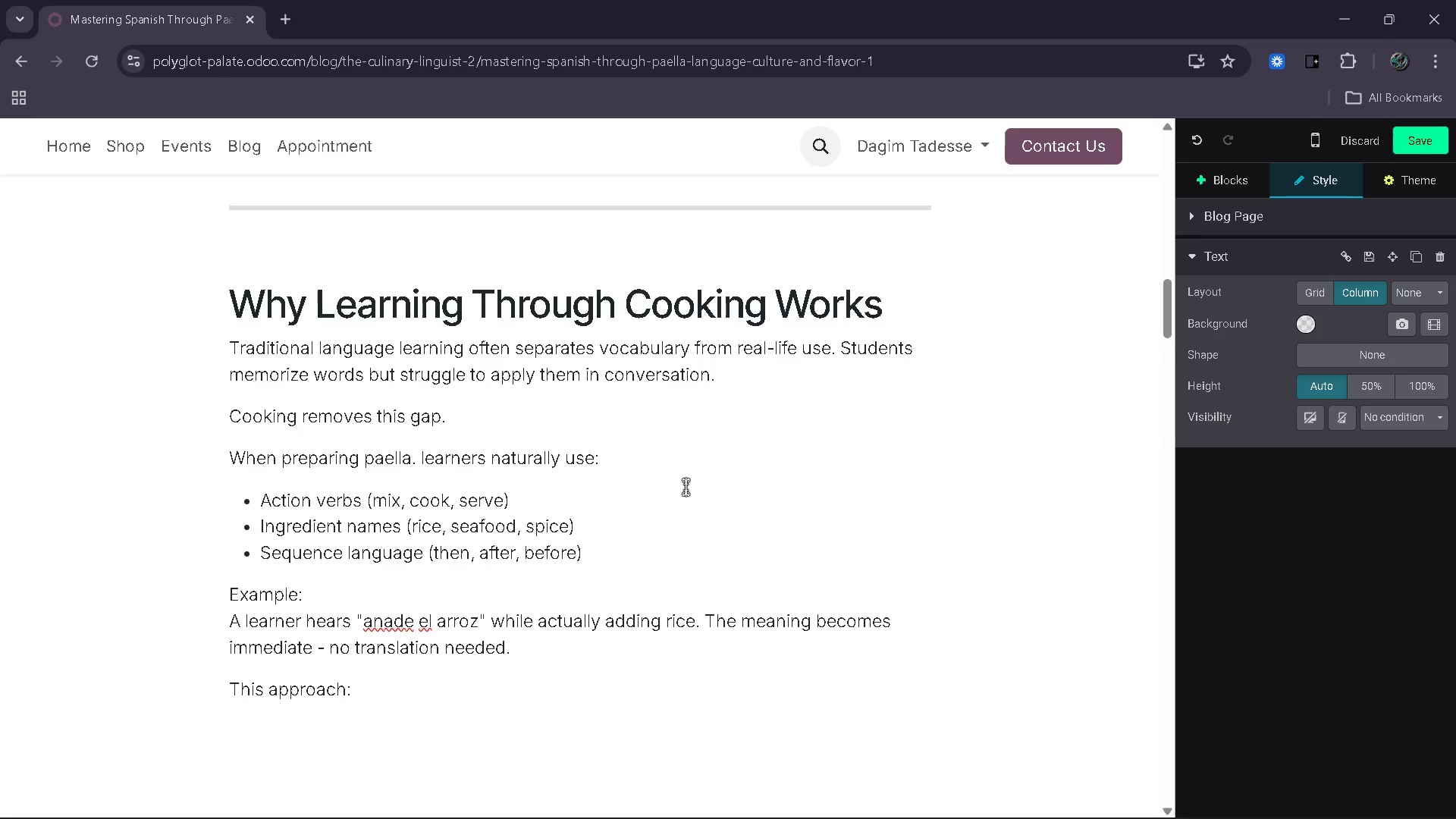 
key(Shift+ShiftRight)
 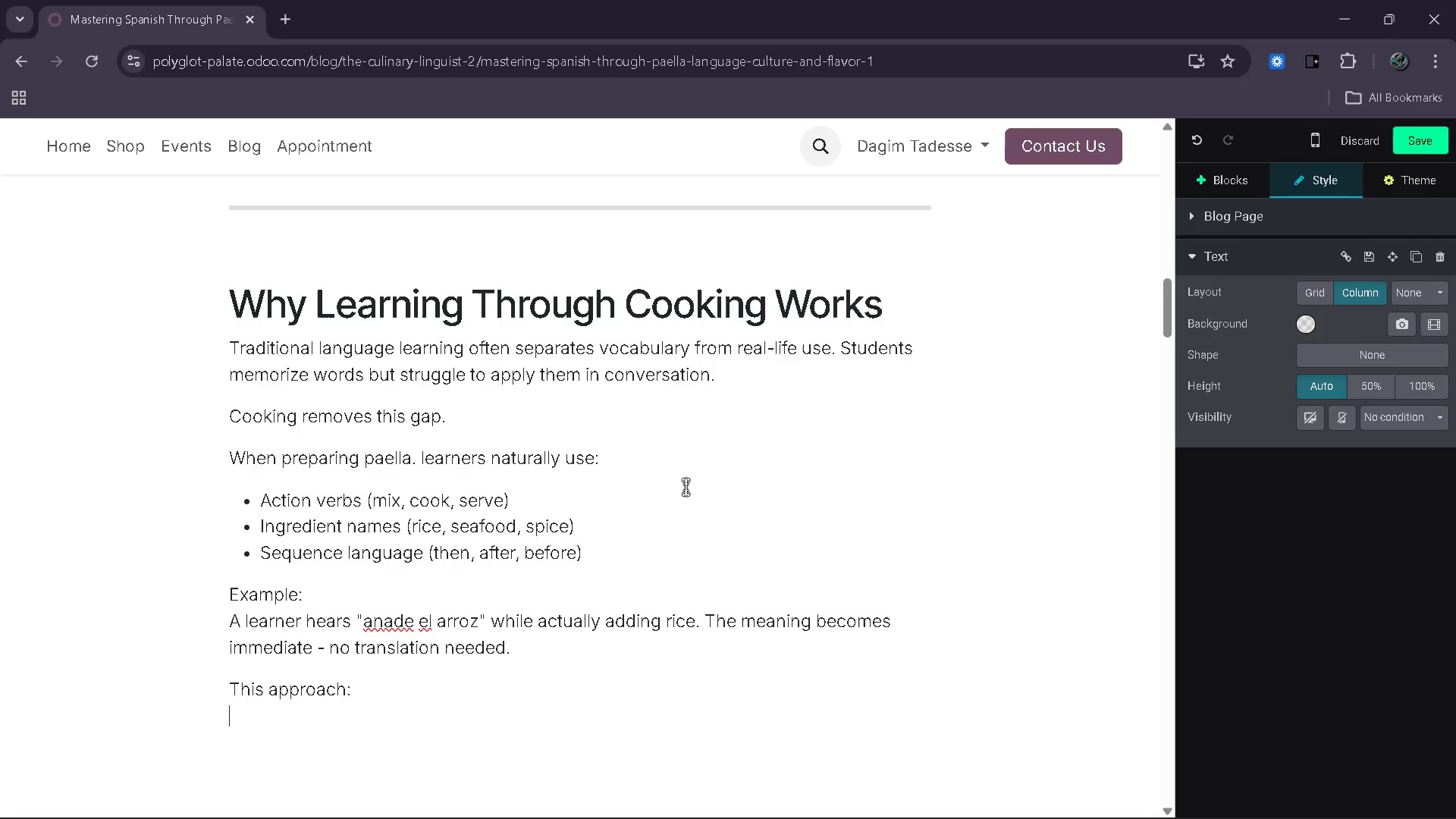 
key(Shift+Enter)
 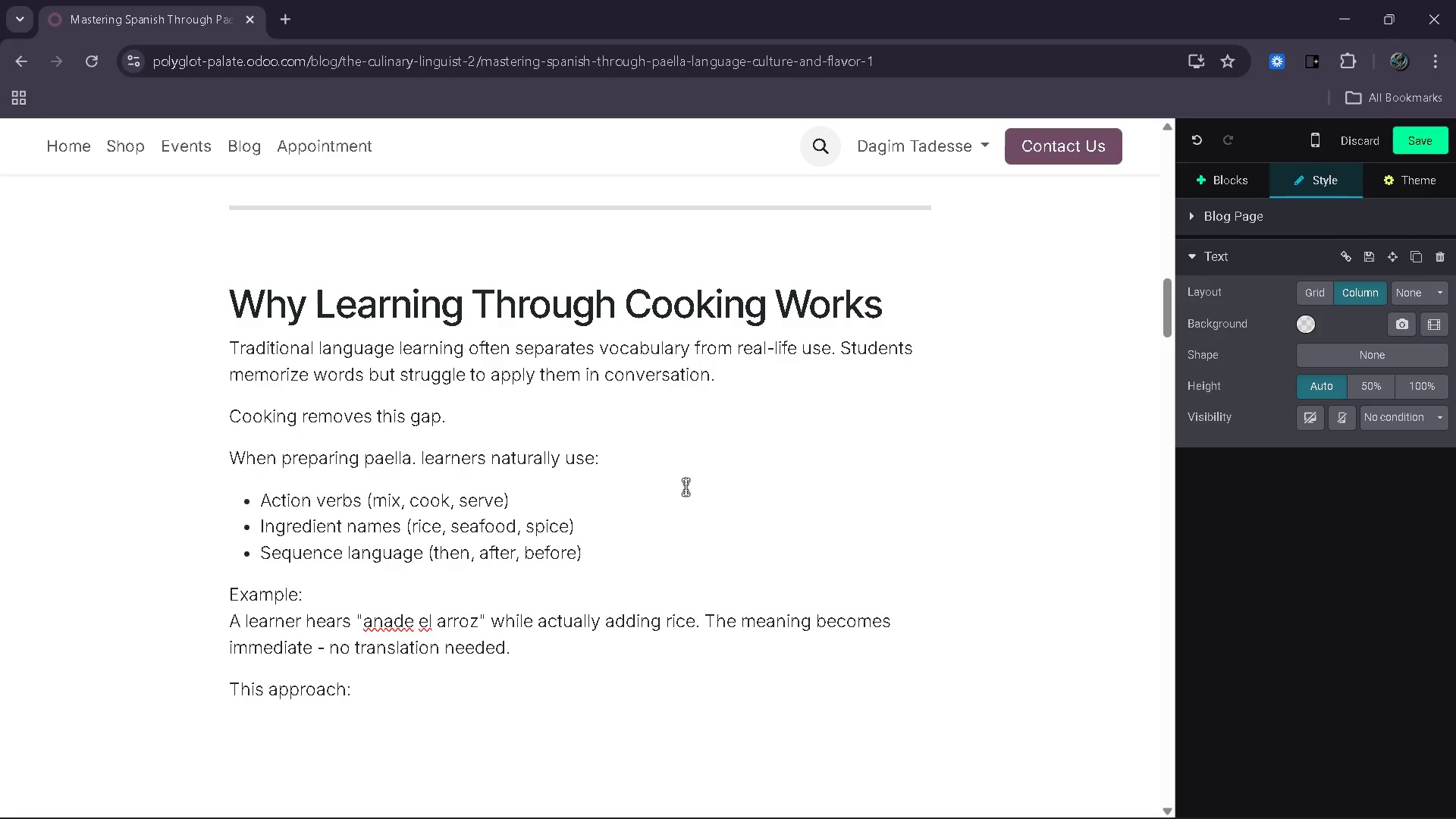 
type(- Strent=g)
key(Backspace)
key(Backspace)
key(Backspace)
type(gh)
key(Backspace)
type(thens memory through action)
 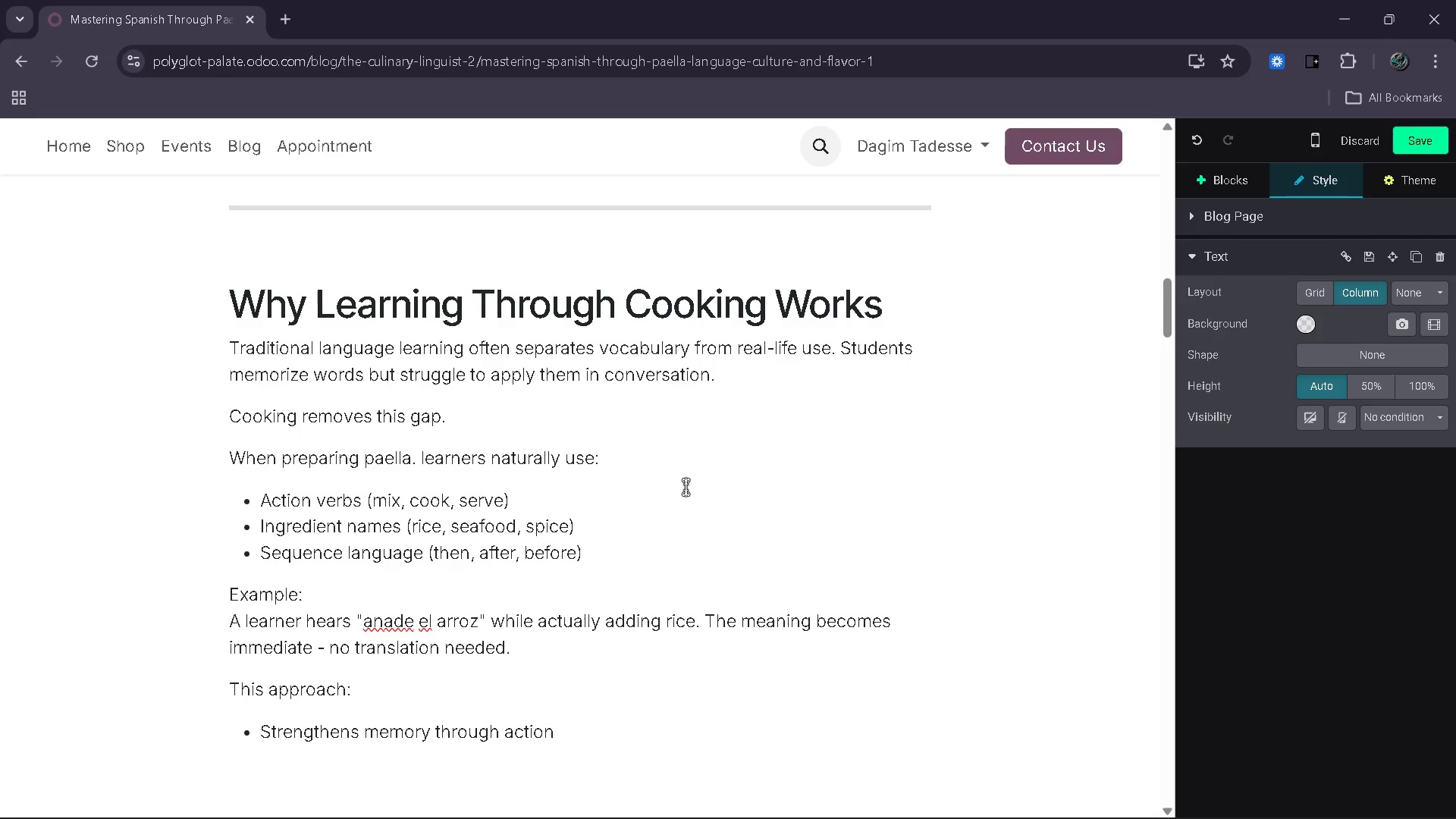 
key(Enter)
 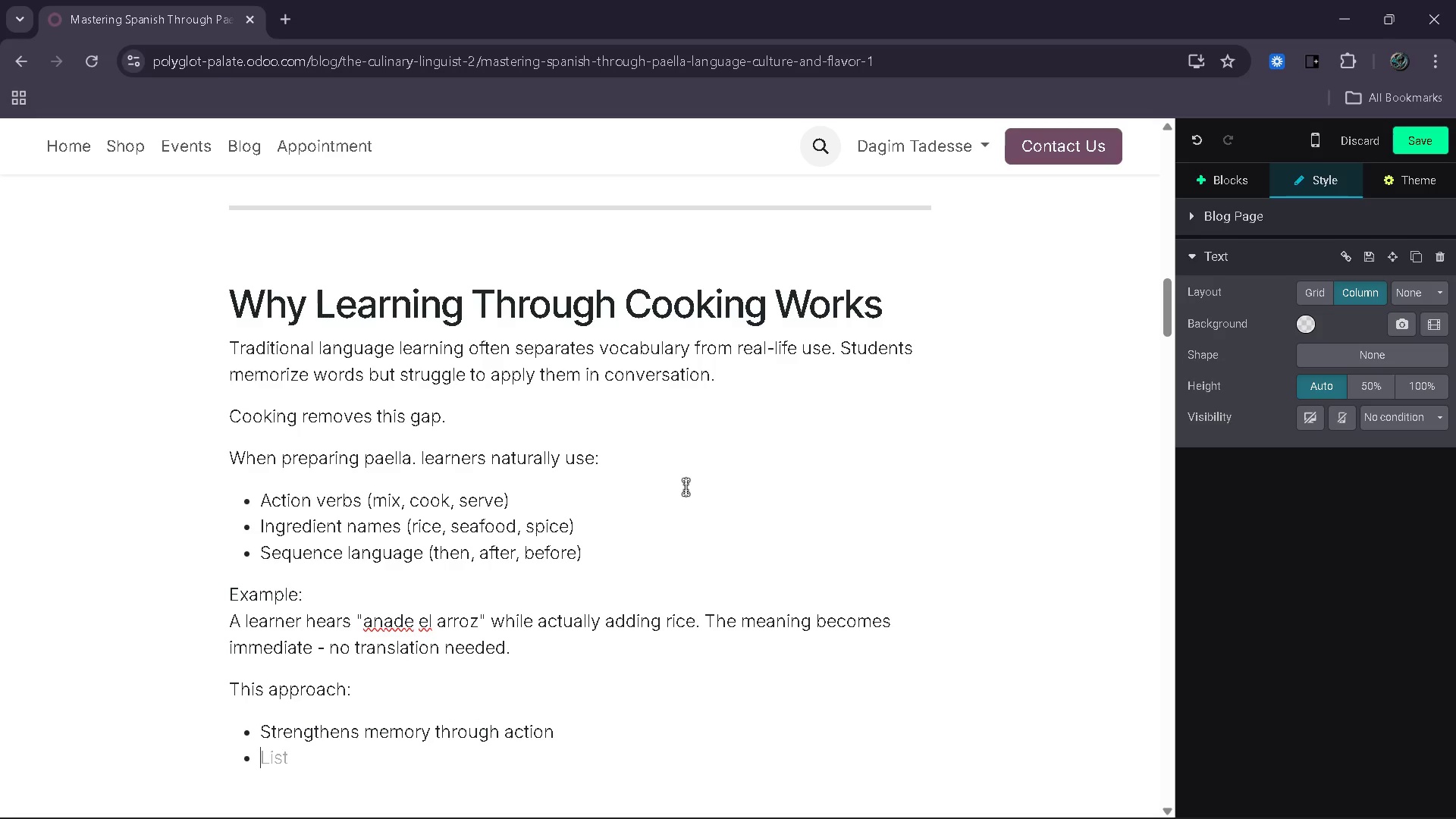 
type(Reduces reliance)
 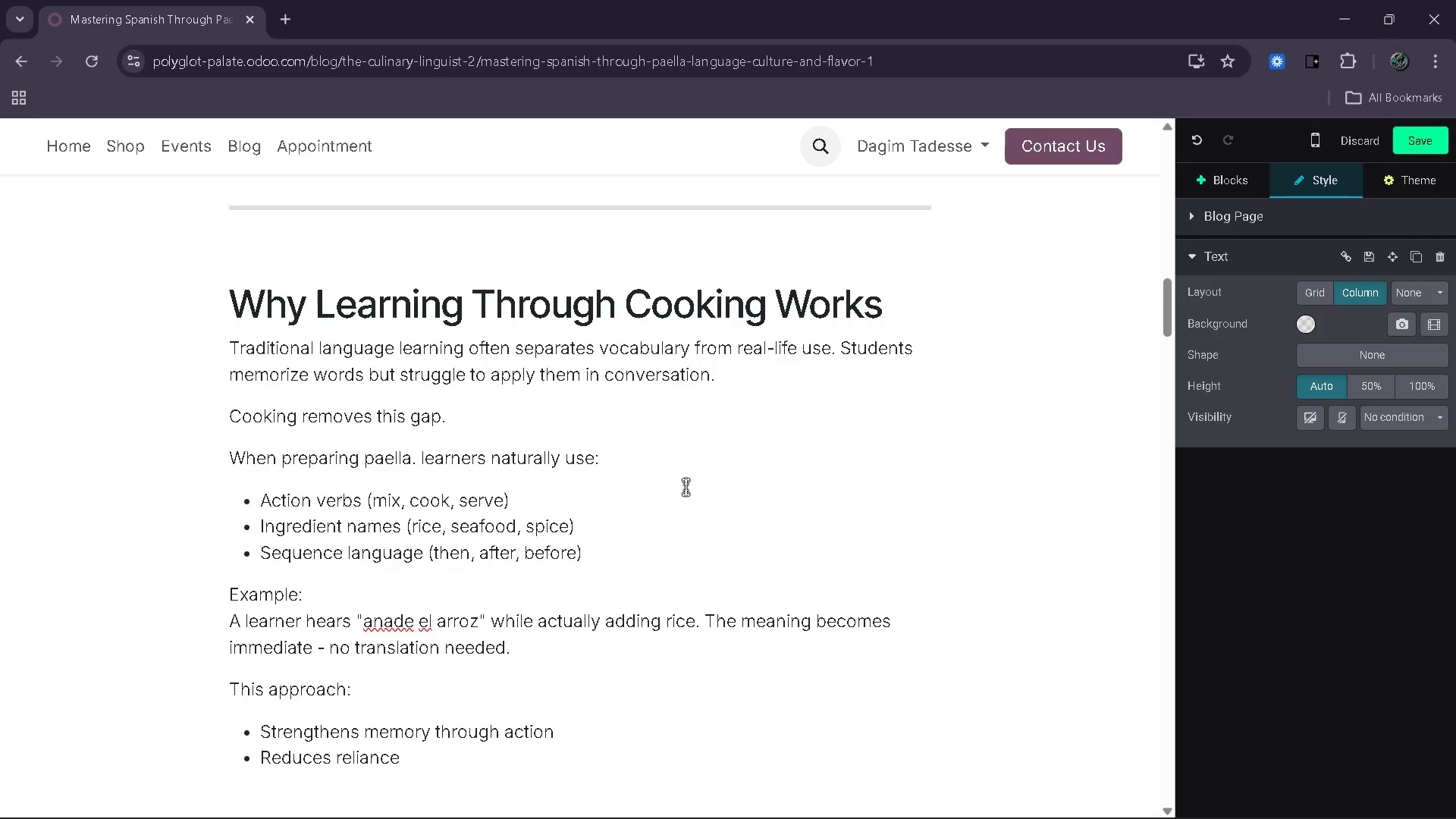 
type( on translation)
 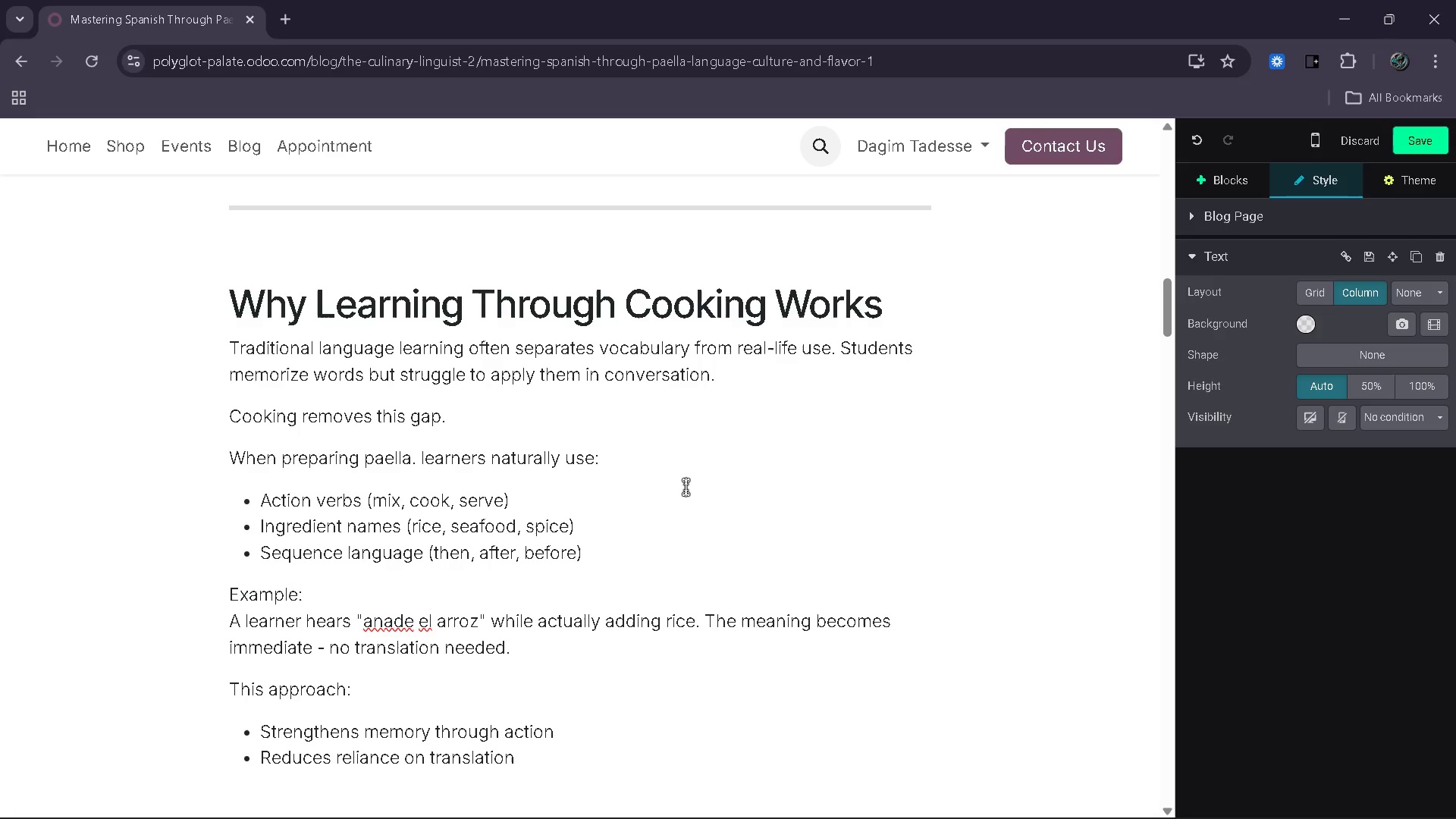 
key(Enter)
 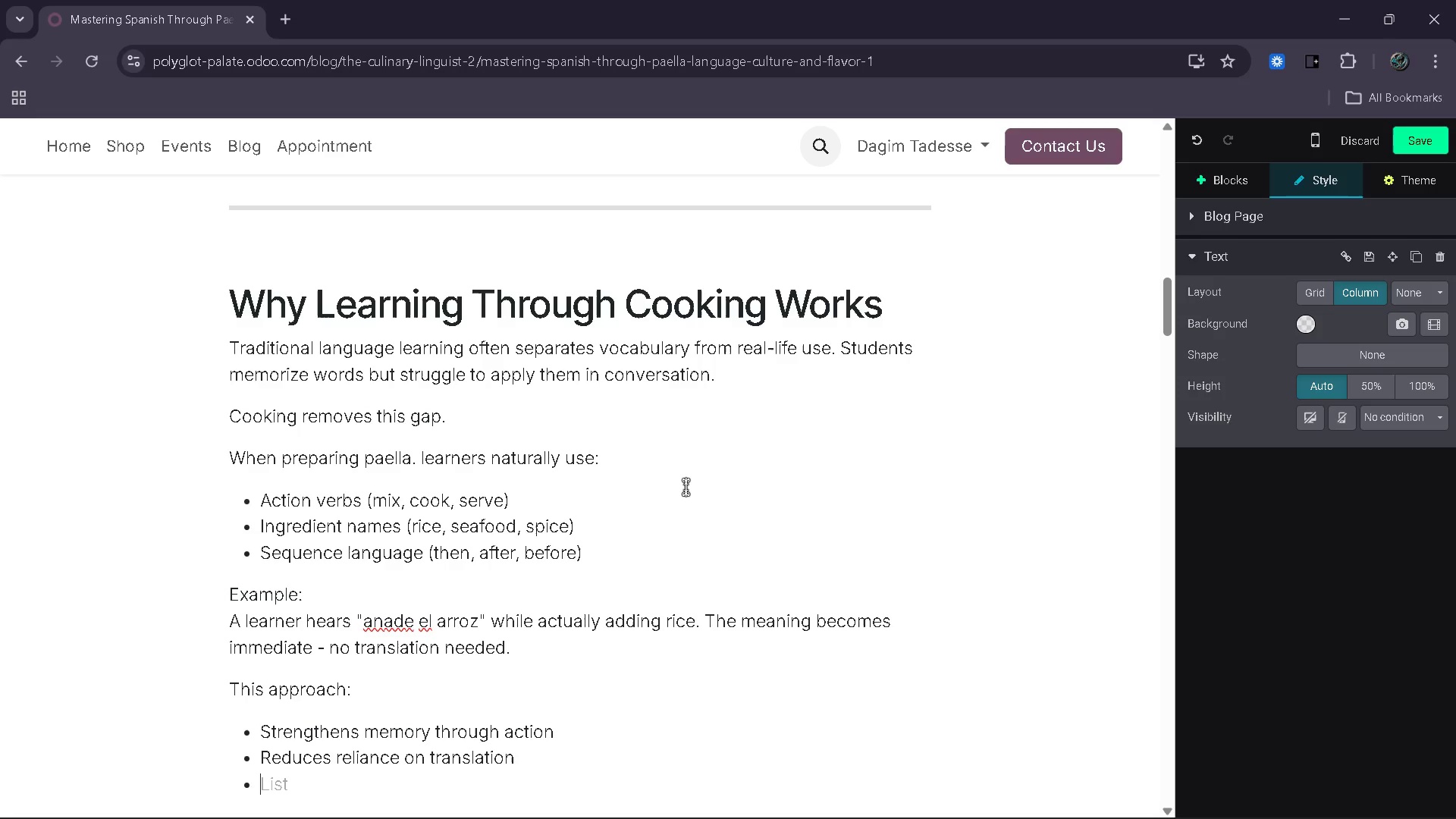 
type(Builds confidence through usage)
 